 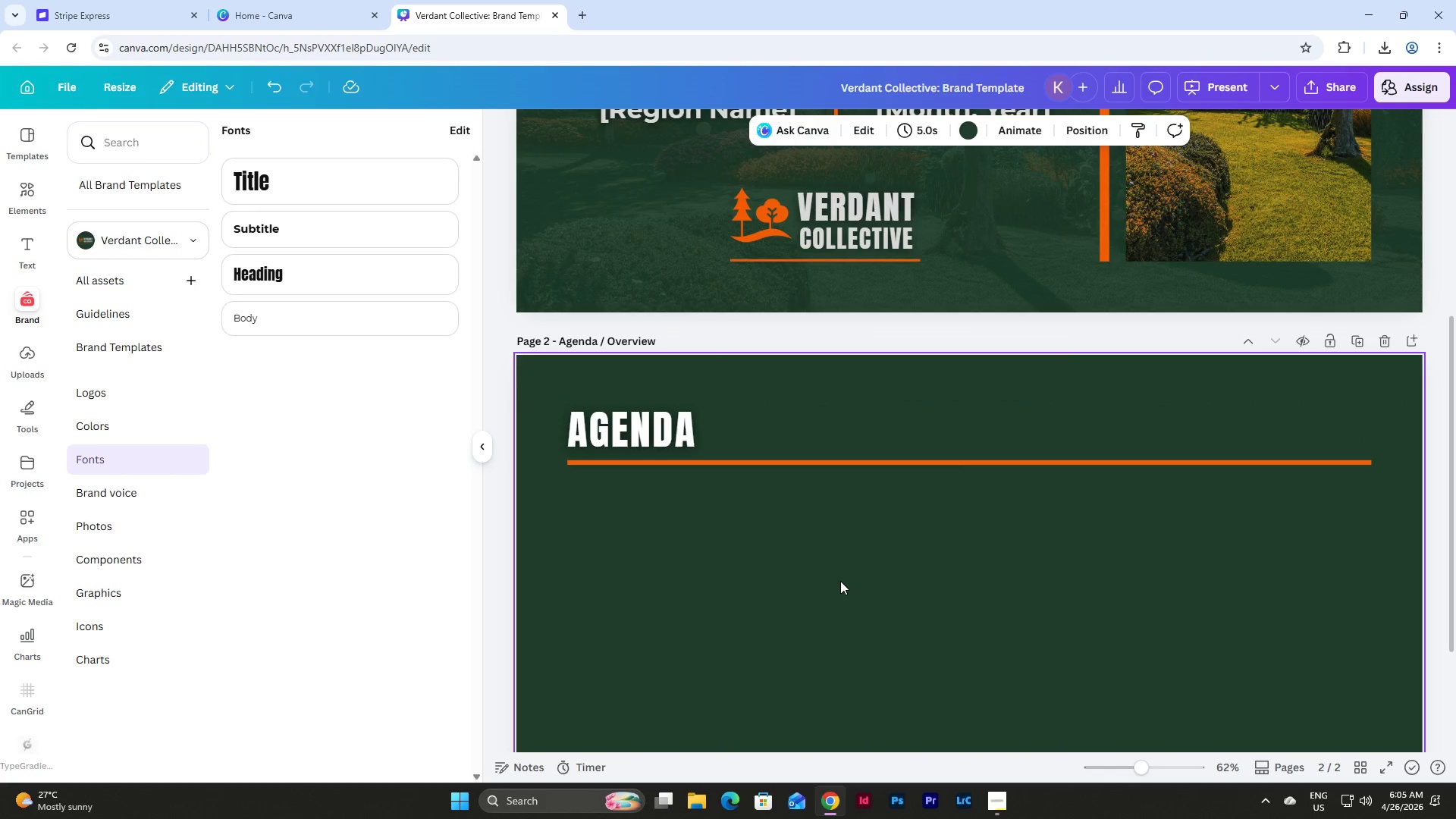 
scroll: coordinate [840, 581], scroll_direction: up, amount: 3.0
 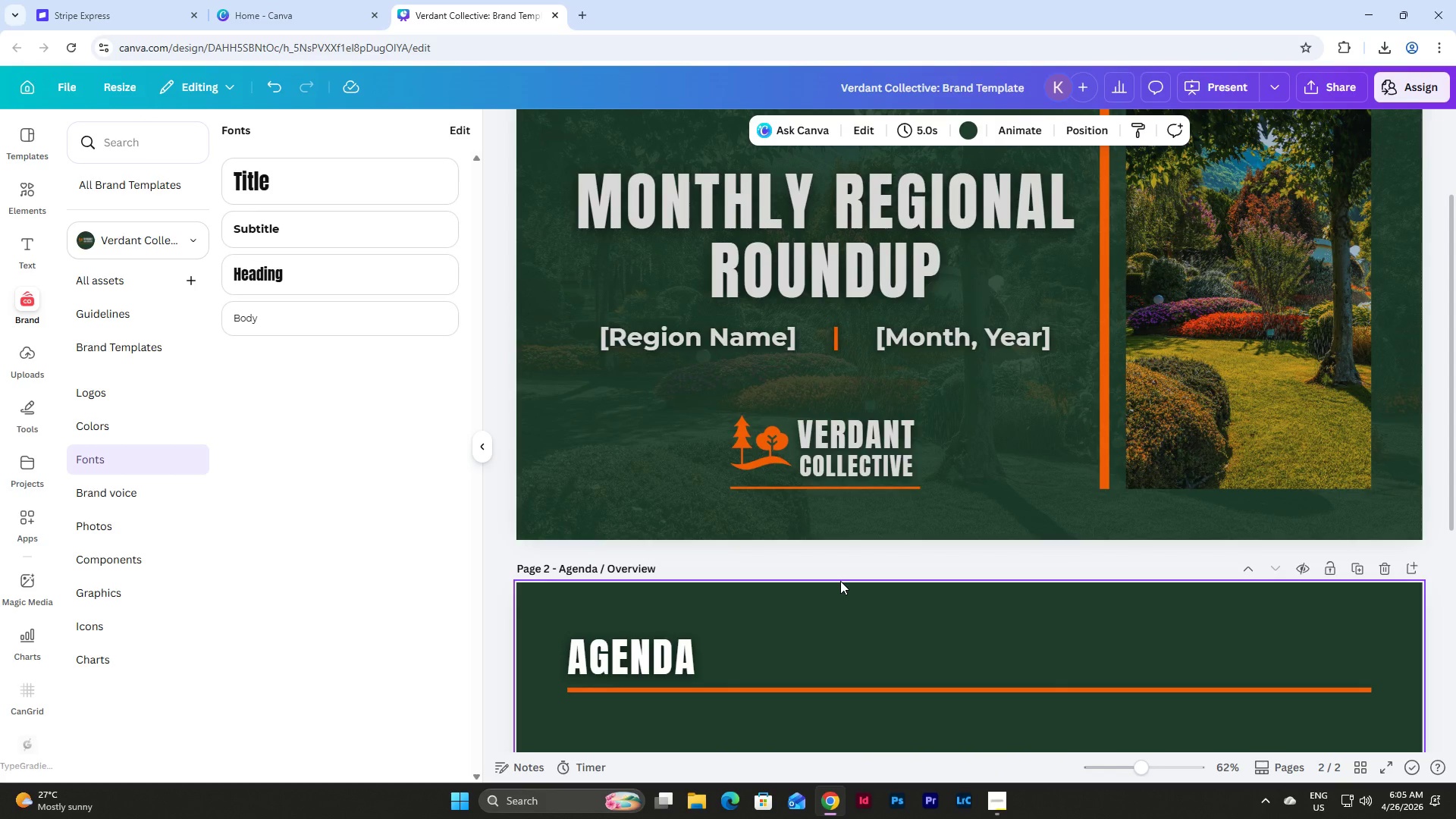 
scroll: coordinate [840, 581], scroll_direction: down, amount: 1.0
 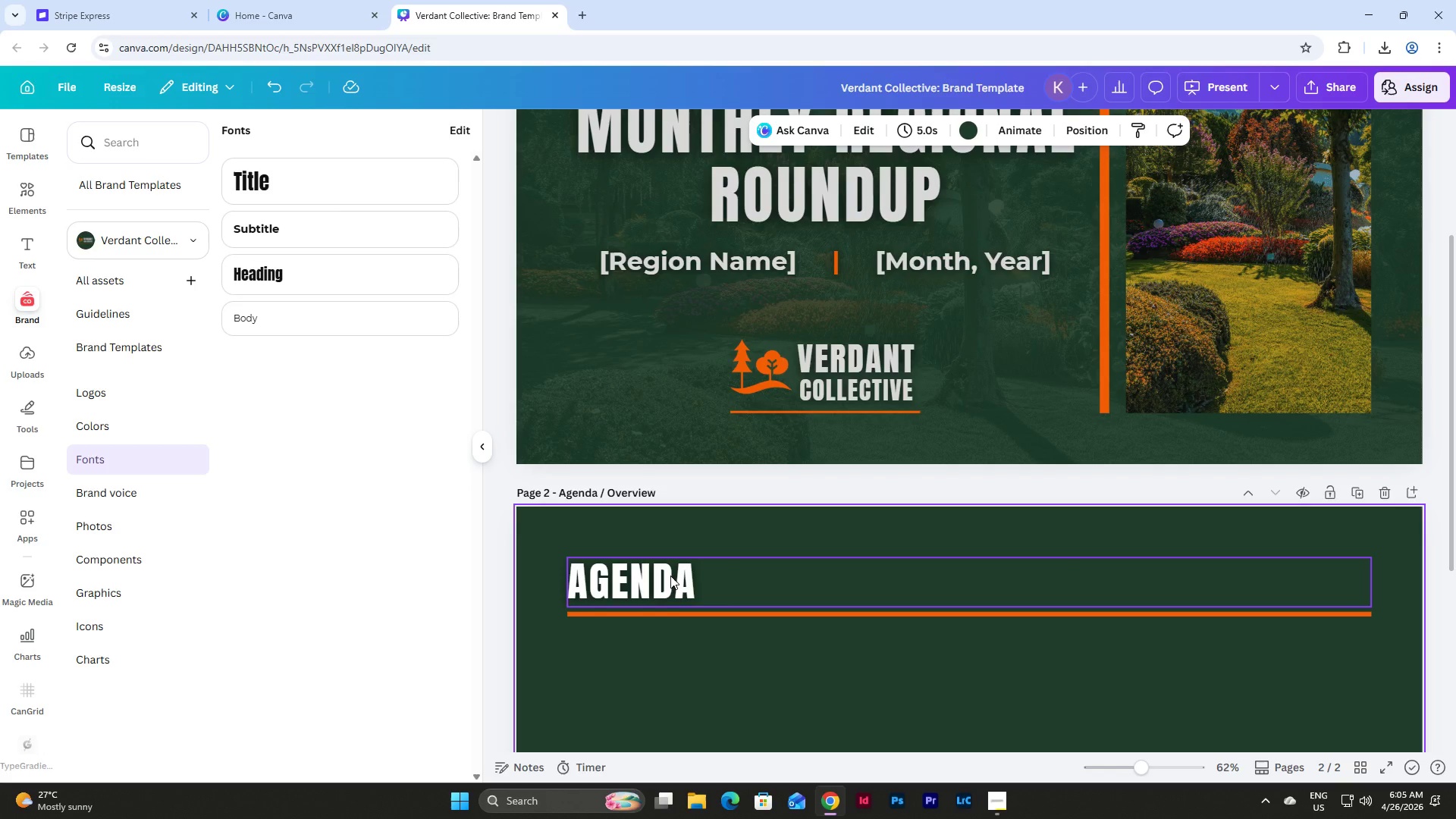 
left_click([670, 576])
 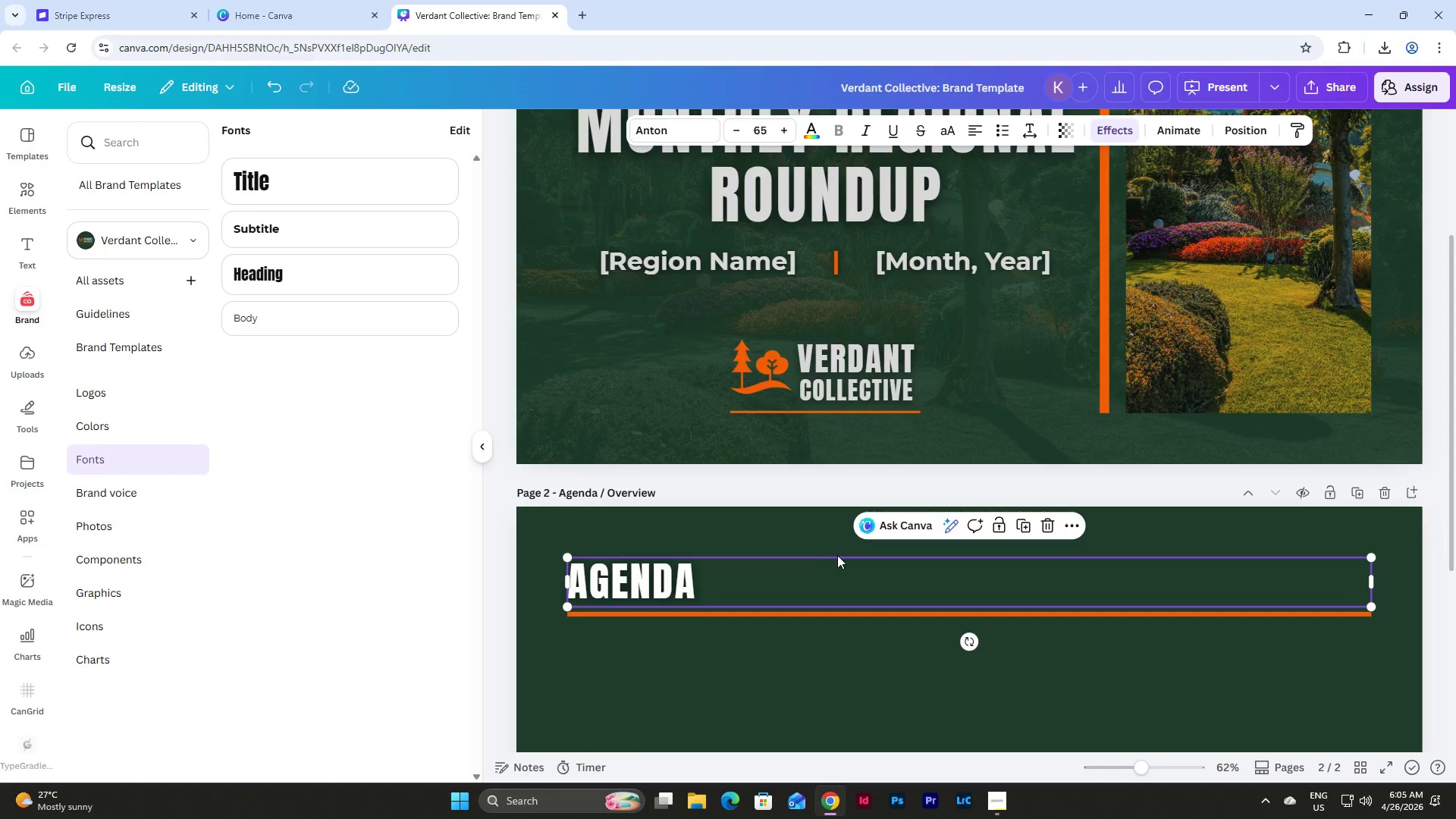 
scroll: coordinate [837, 555], scroll_direction: down, amount: 4.0
 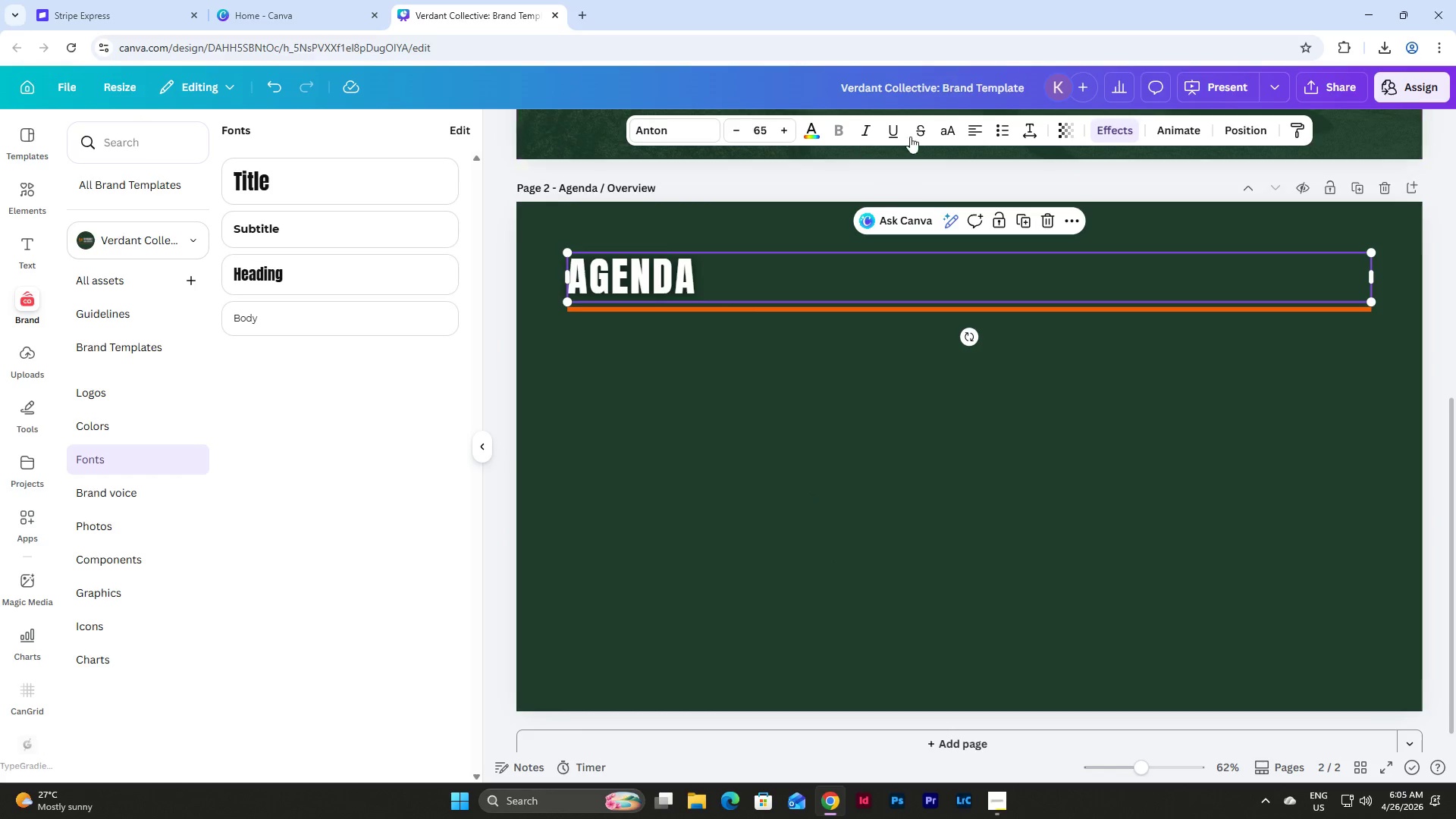 
left_click([975, 128])
 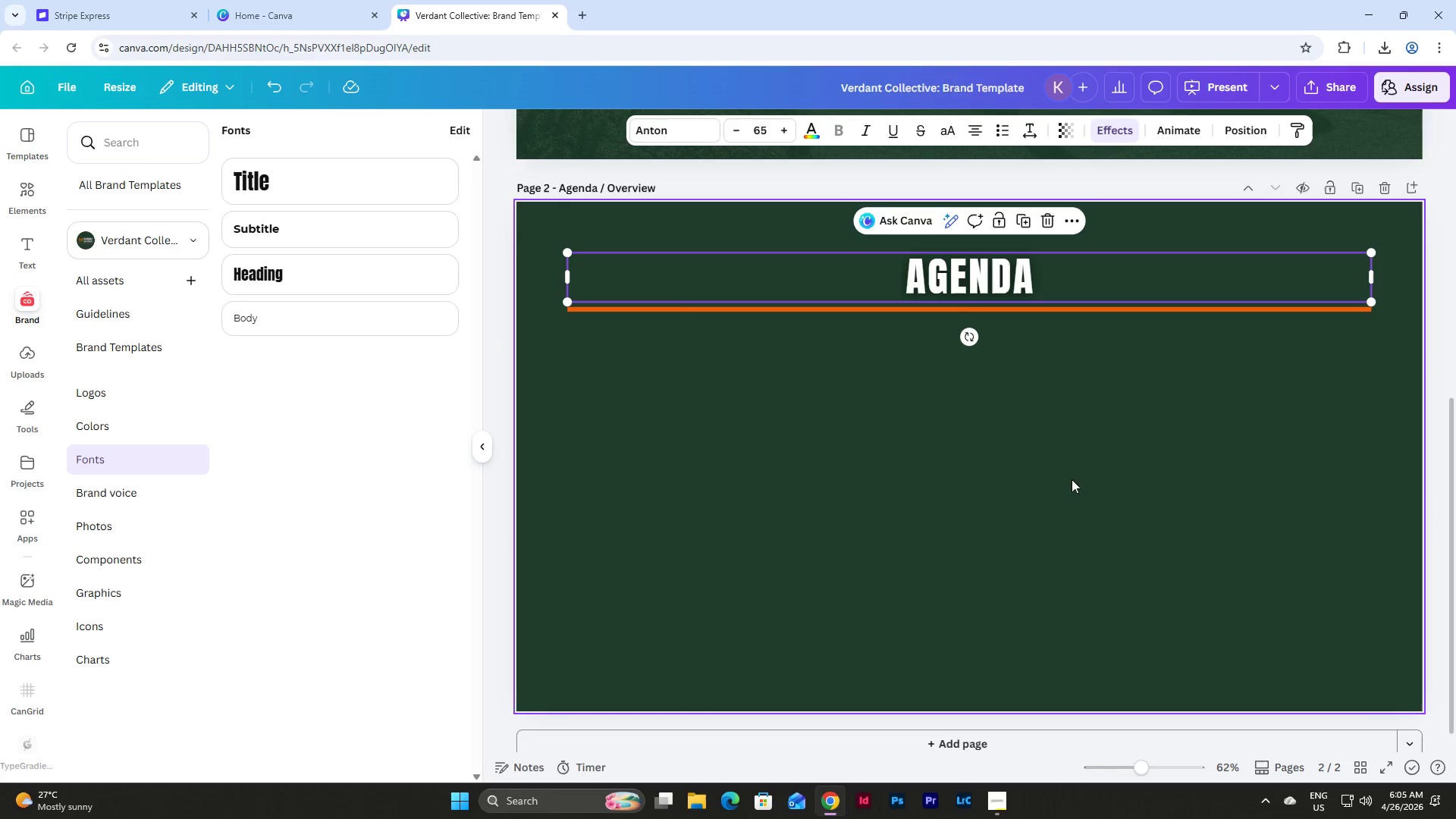 
left_click([1078, 510])
 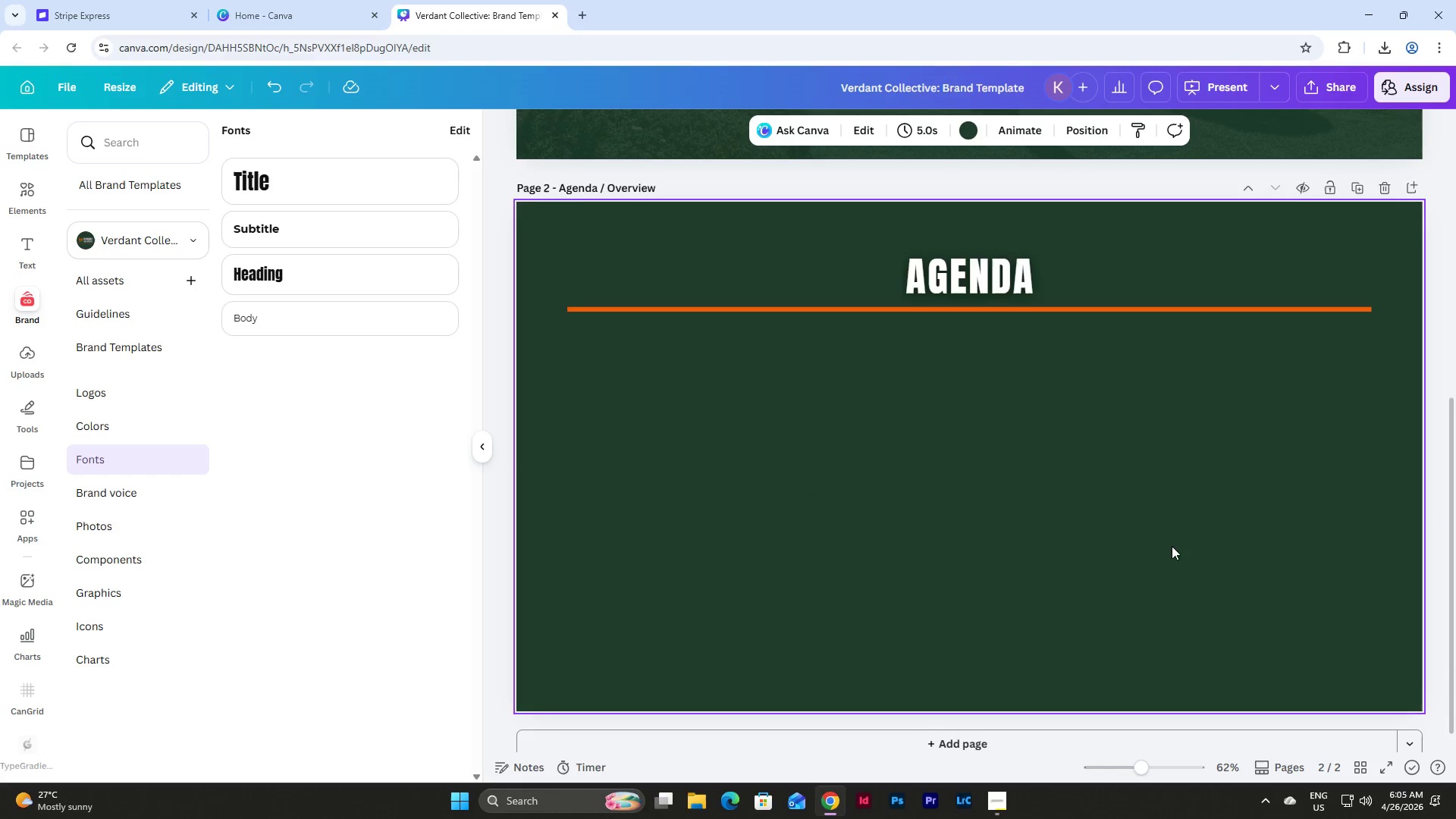 
scroll: coordinate [1293, 604], scroll_direction: up, amount: 4.0
 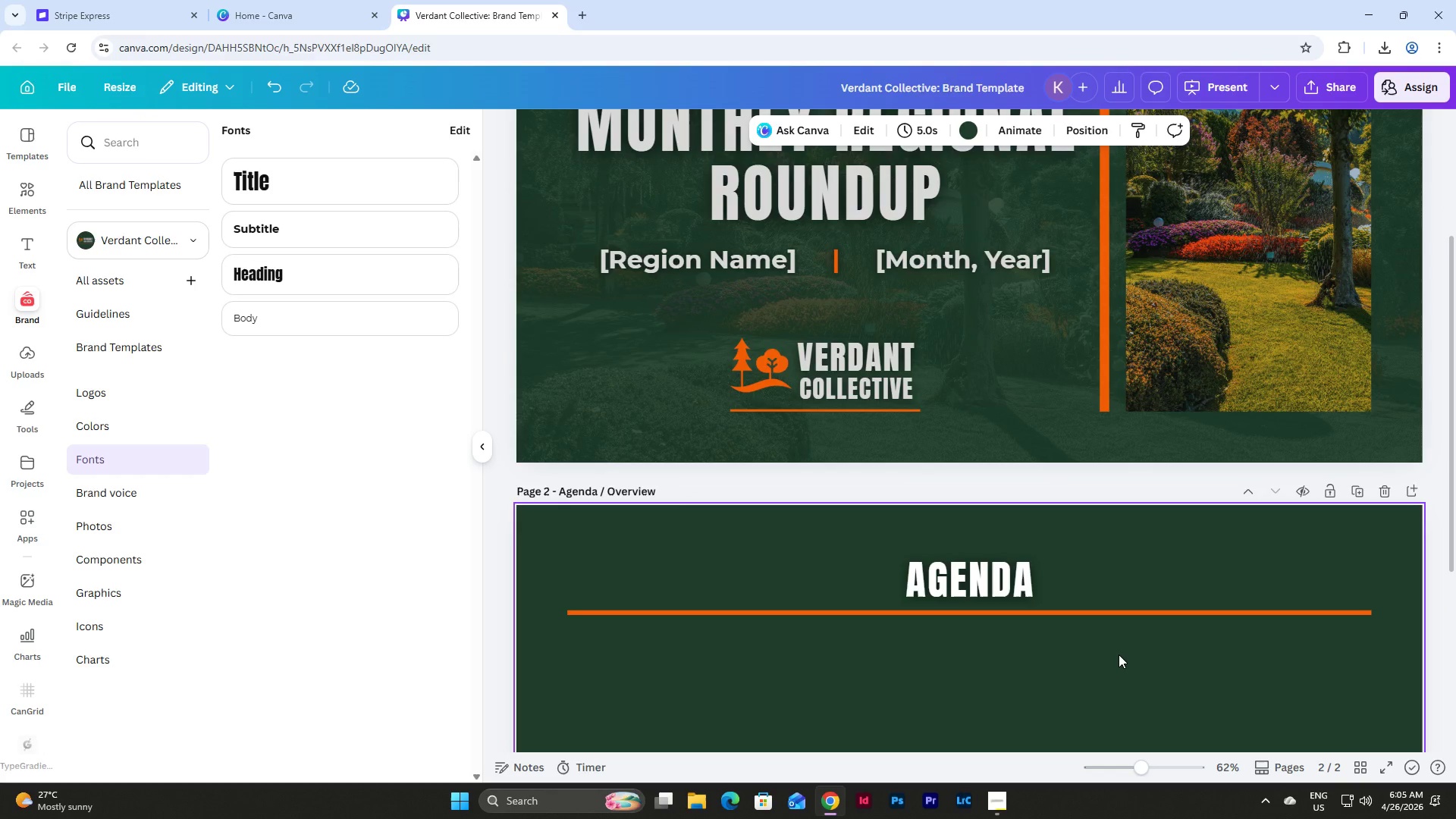 
wait(10.1)
 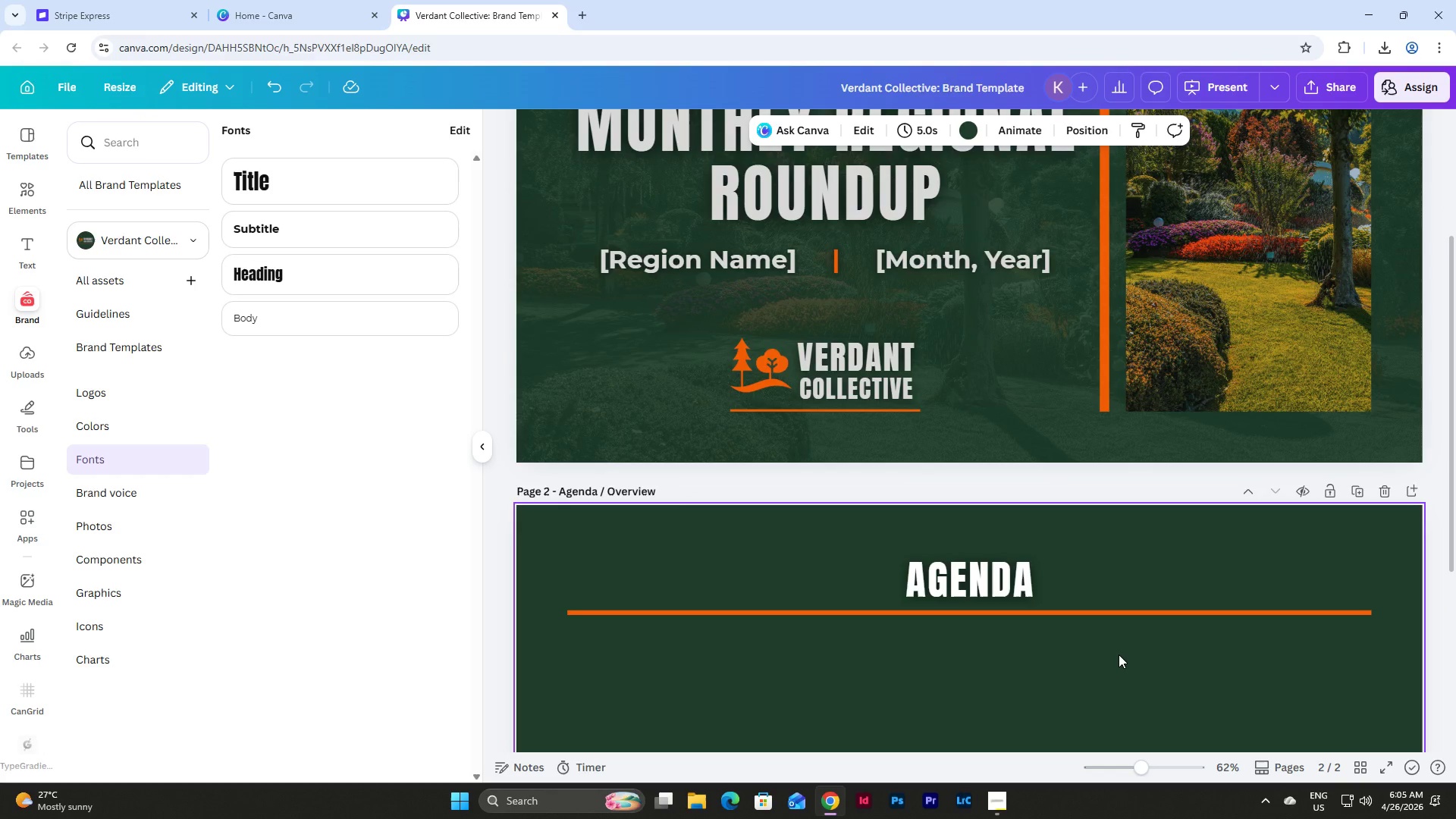 
left_click([987, 568])
 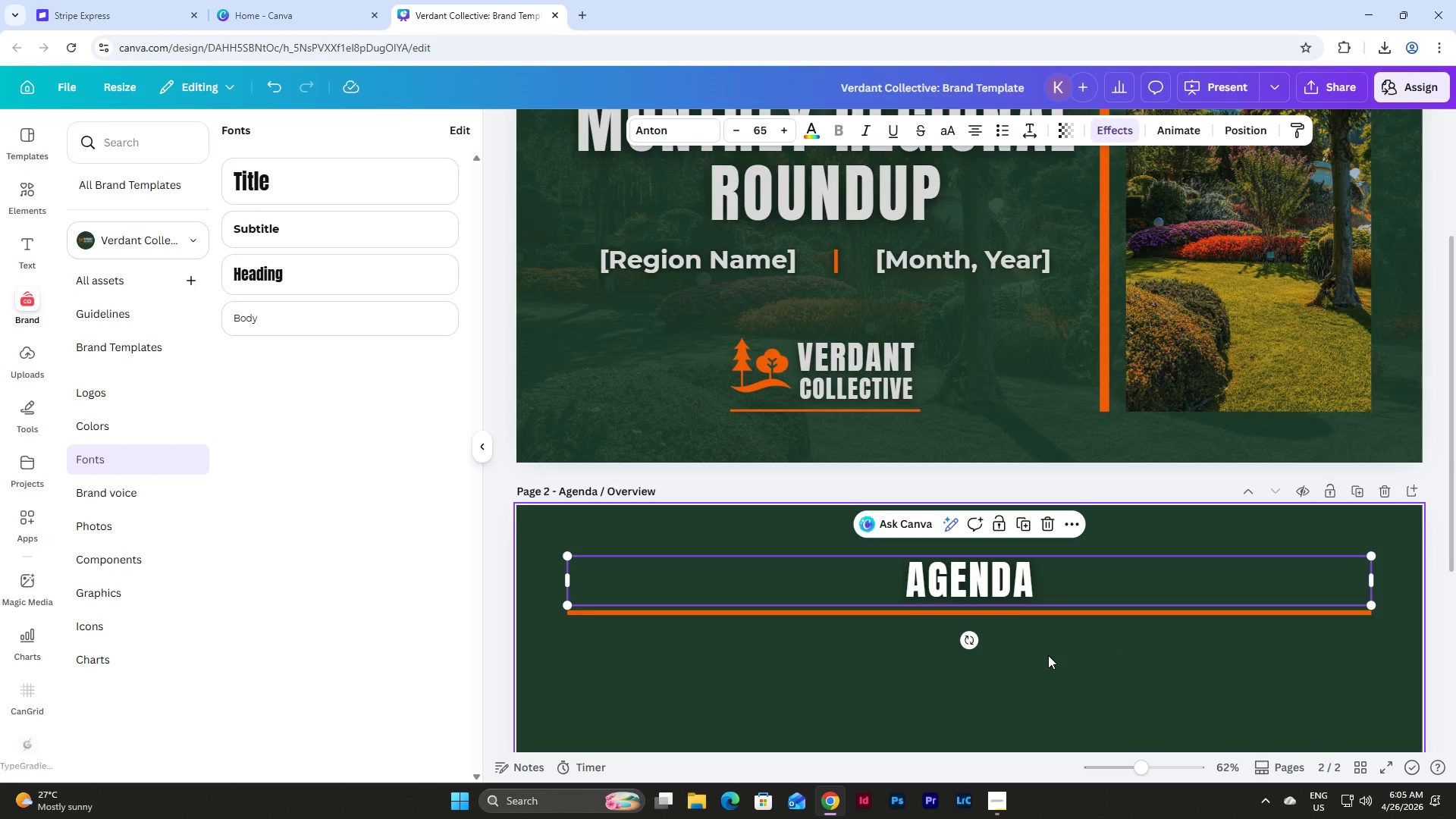 
left_click([1048, 655])
 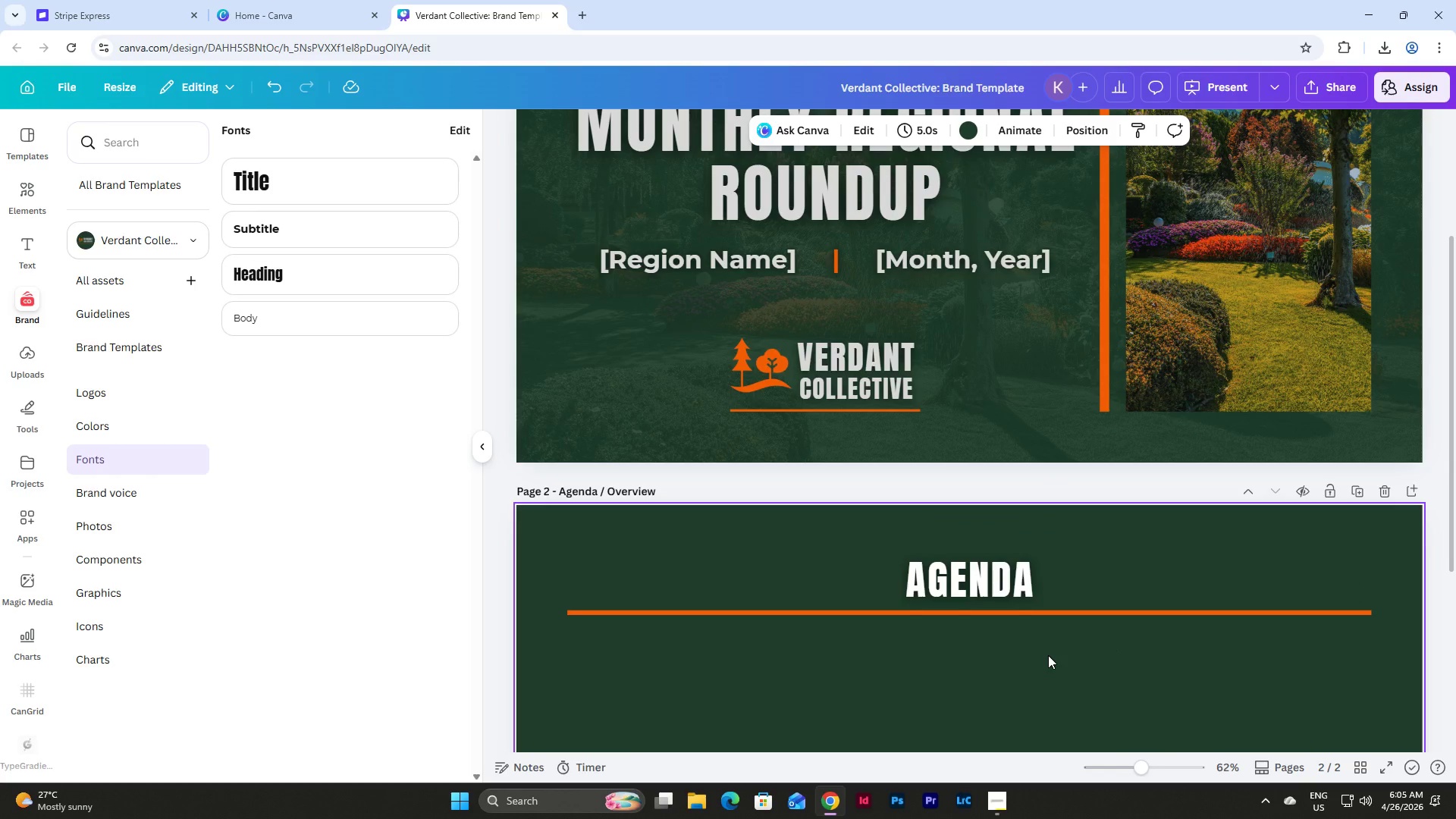 
scroll: coordinate [1048, 655], scroll_direction: down, amount: 3.0
 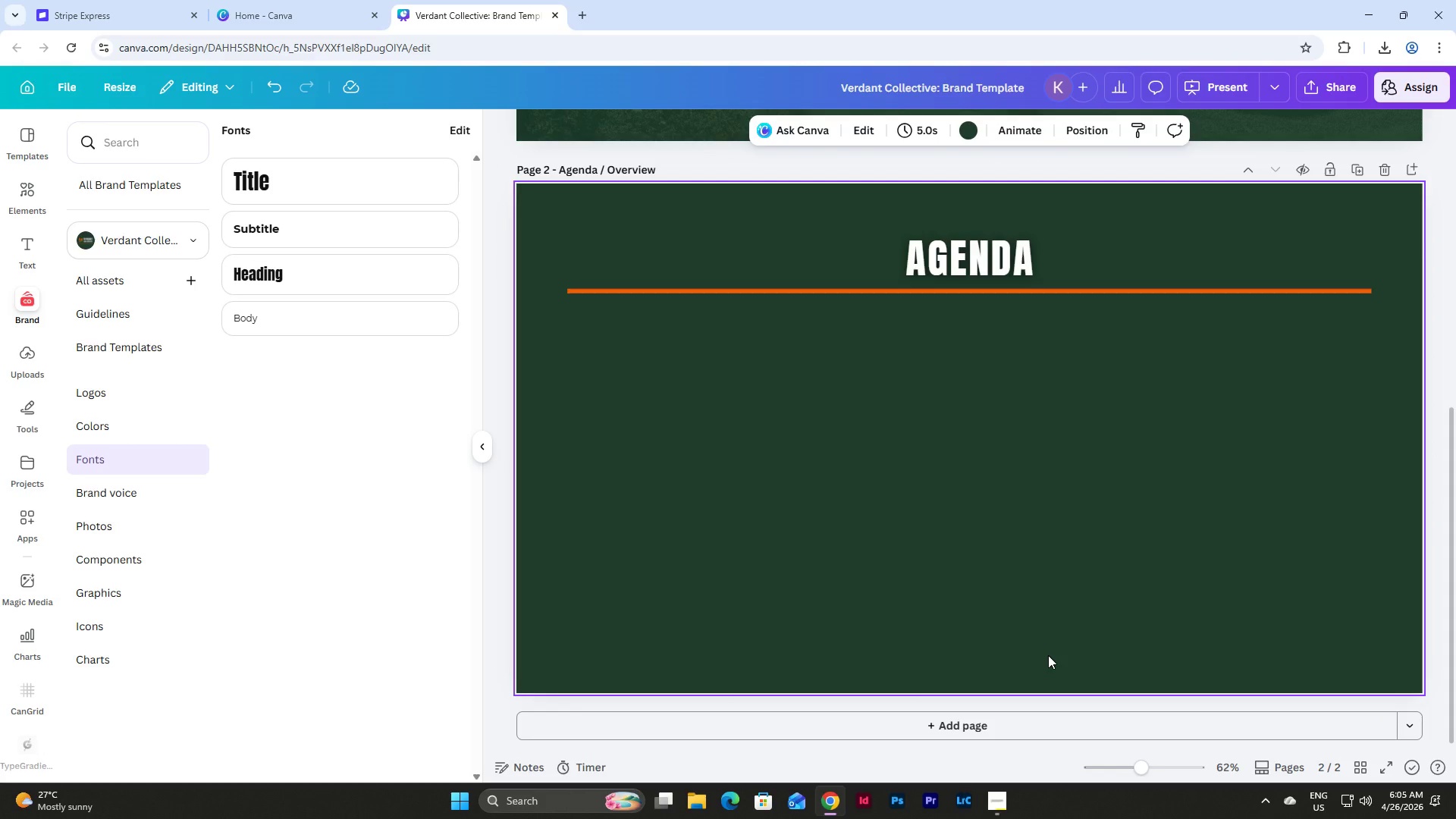 
scroll: coordinate [1048, 655], scroll_direction: up, amount: 1.0
 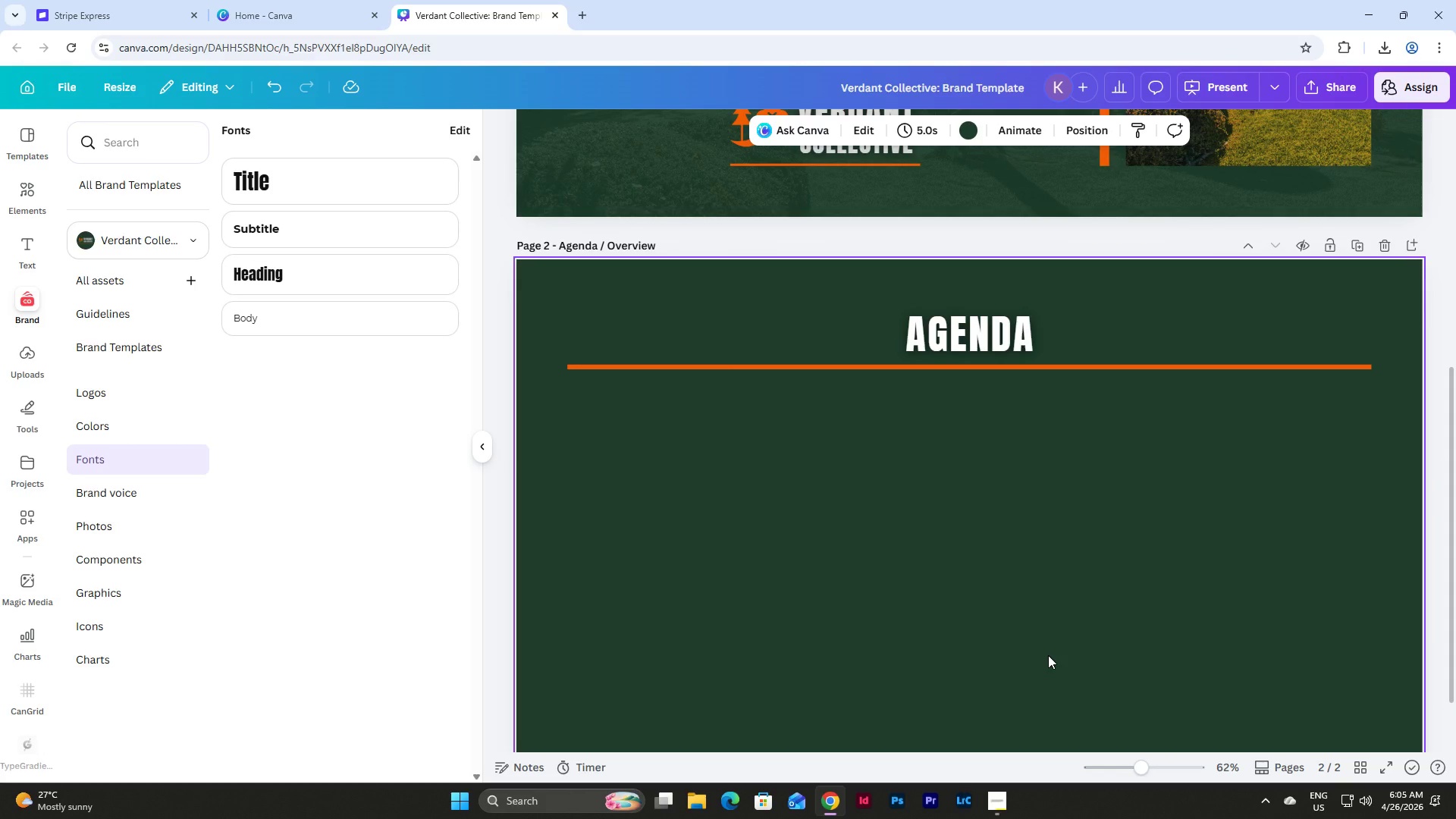 
scroll: coordinate [1048, 655], scroll_direction: down, amount: 2.0
 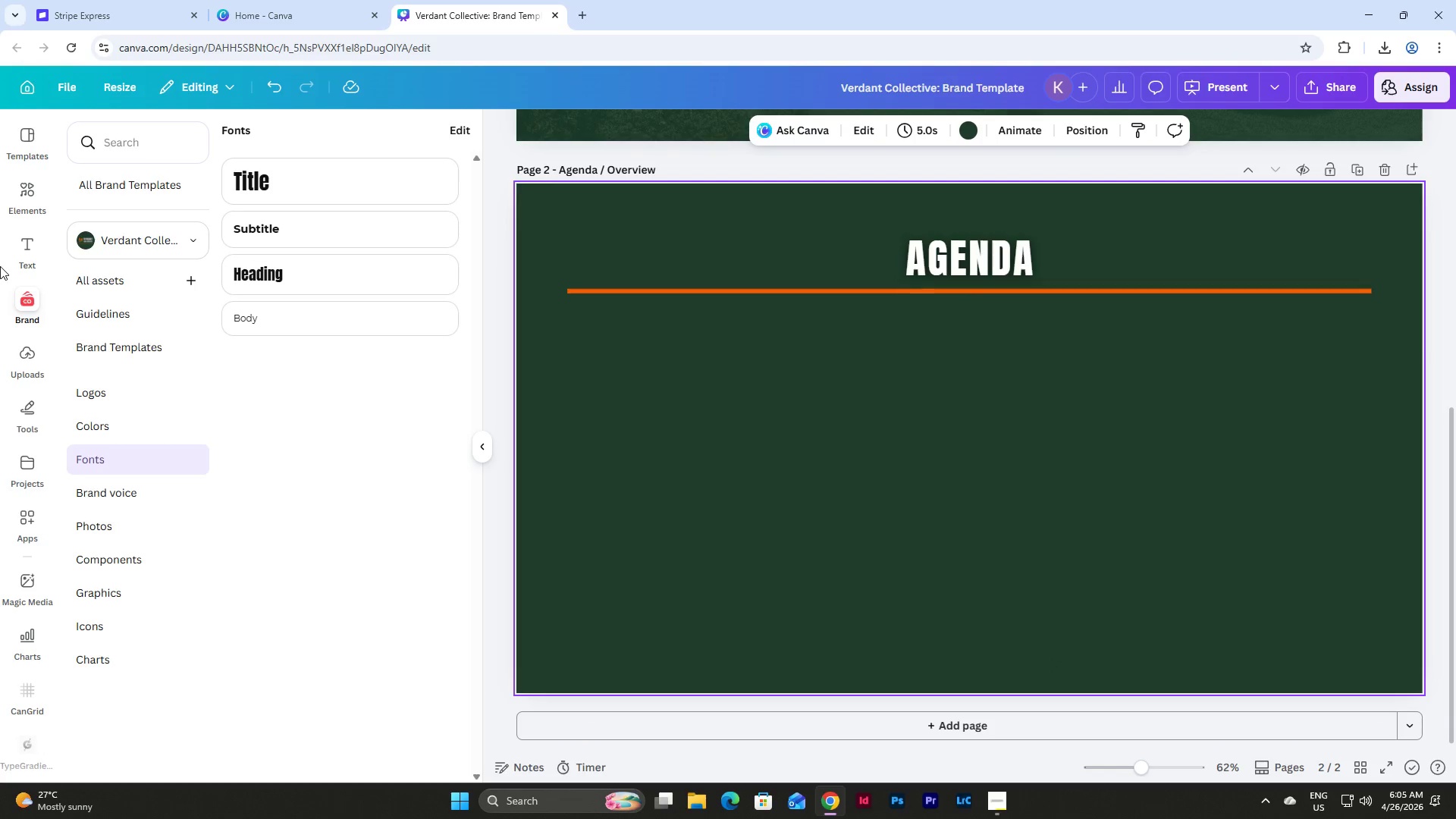 
left_click([27, 191])
 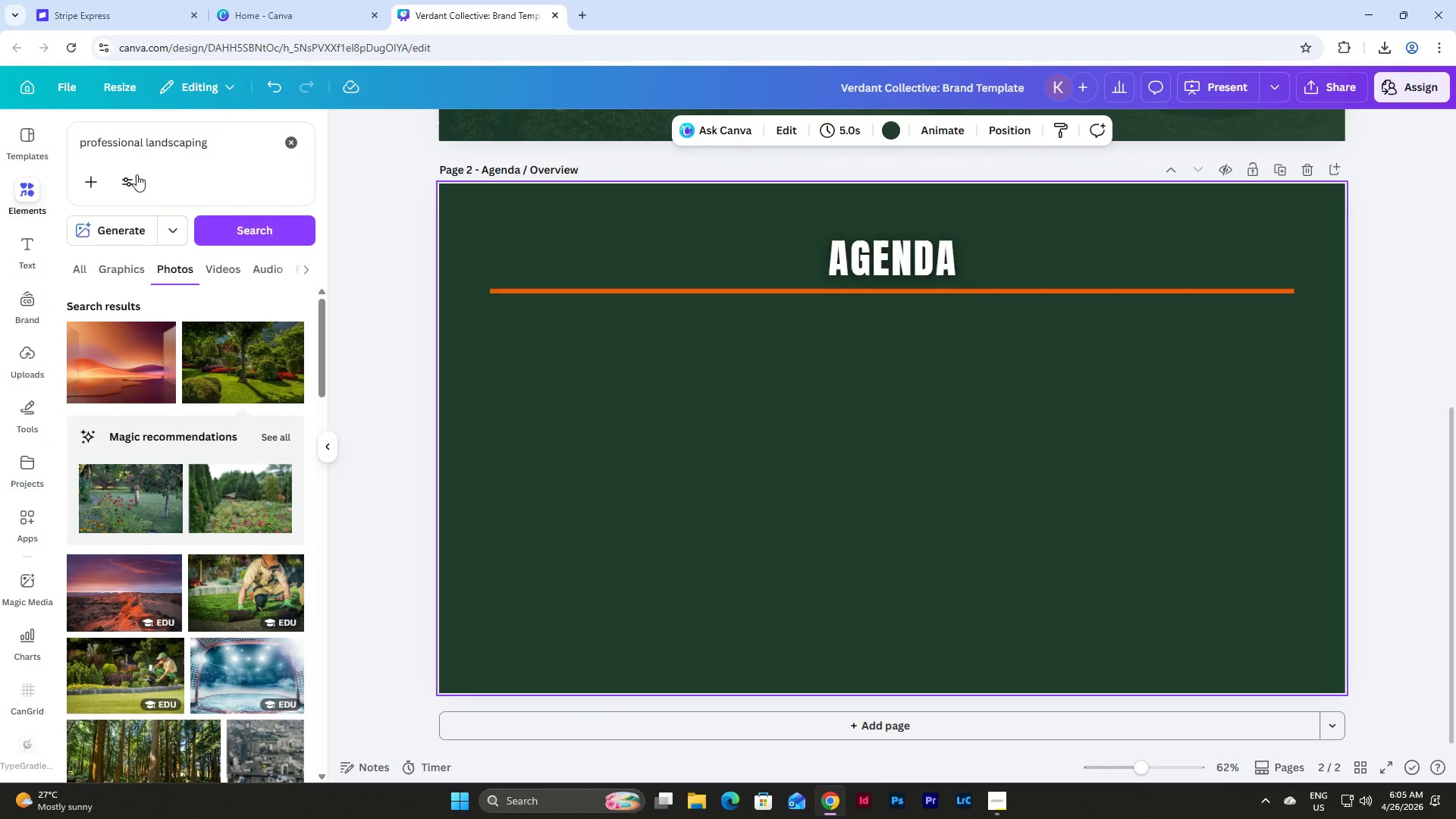 
left_click([182, 143])
 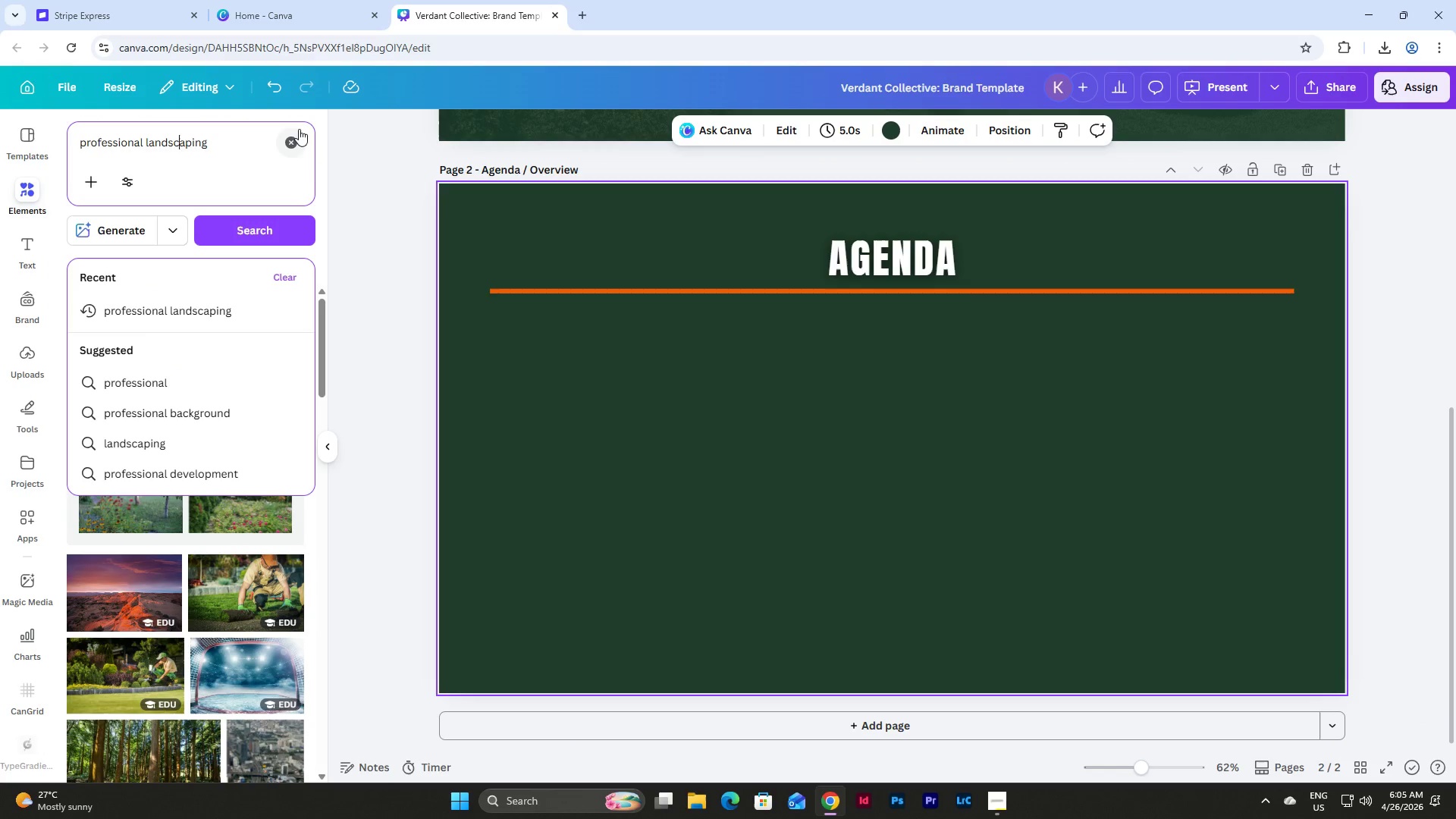 
left_click([297, 134])
 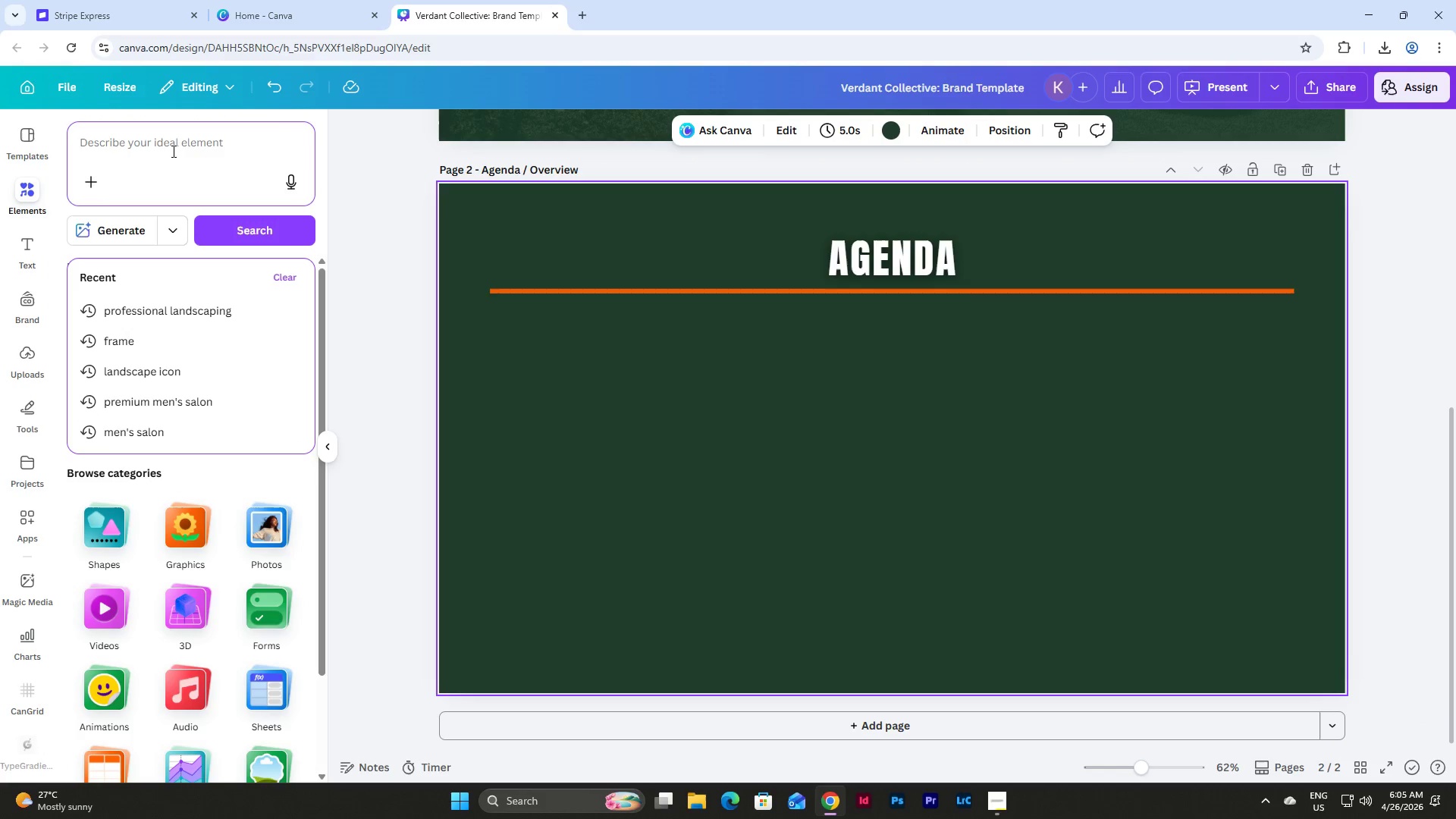 
type(frame)
 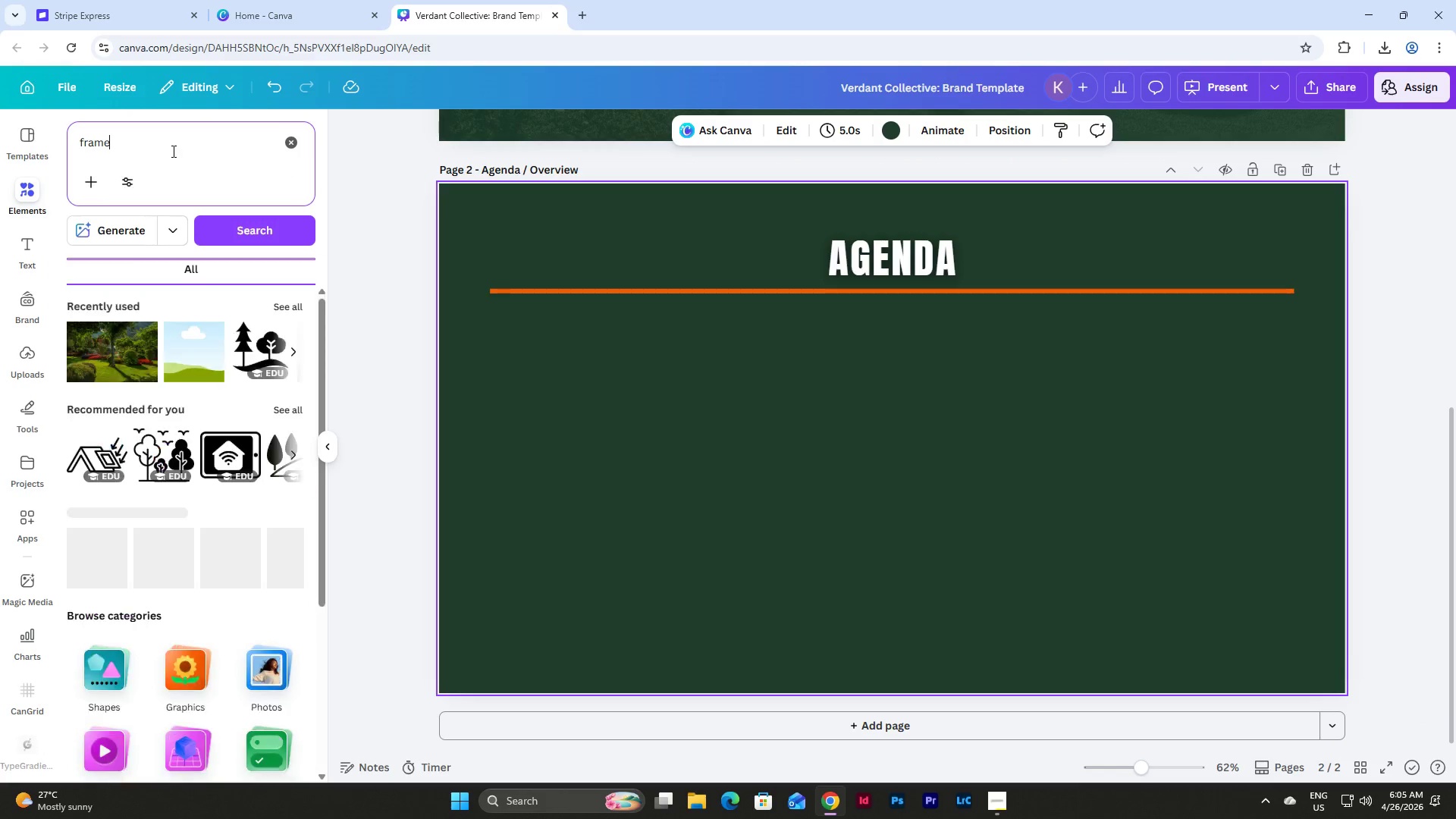 
key(Enter)
 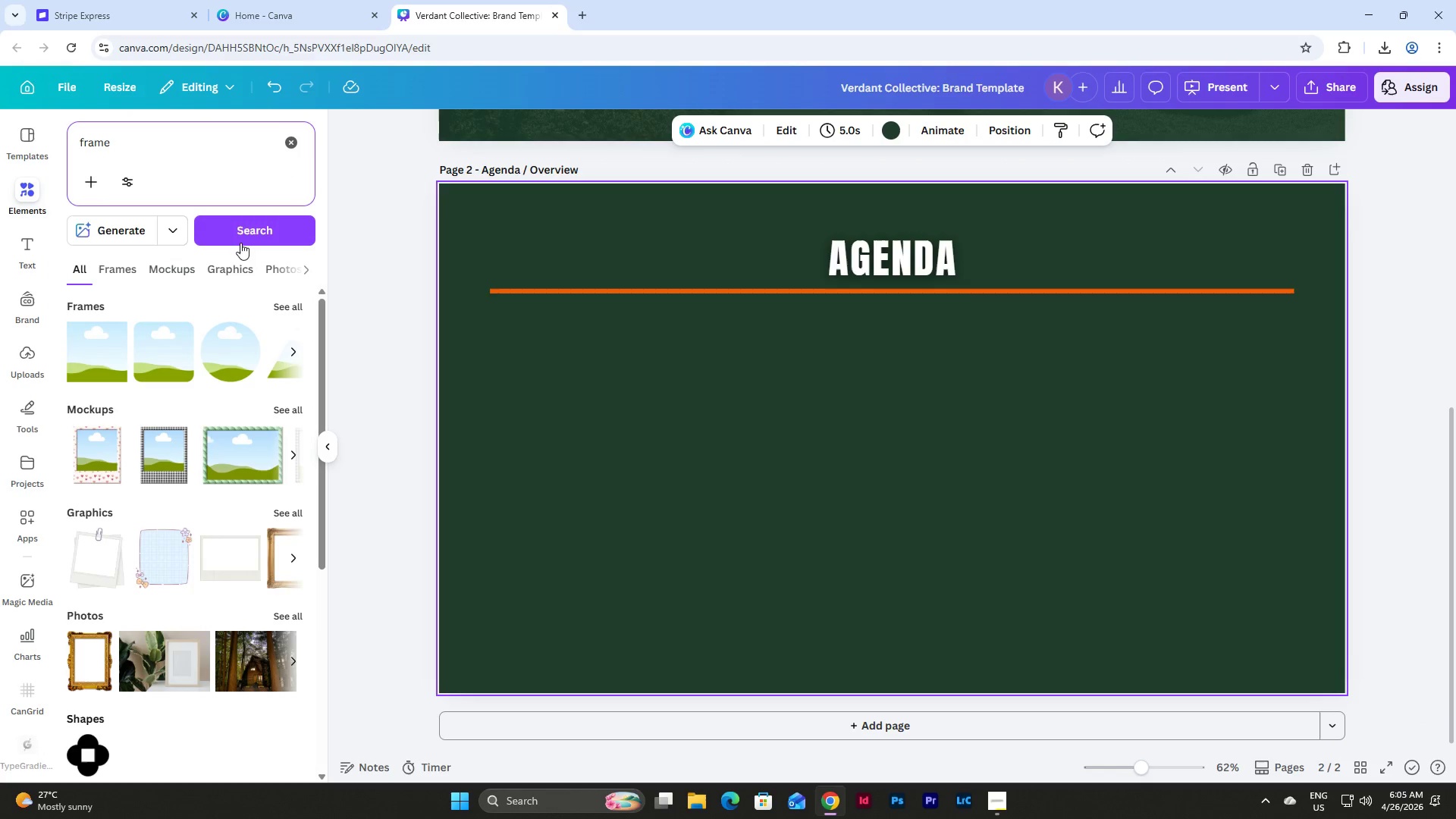 
left_click([286, 312])
 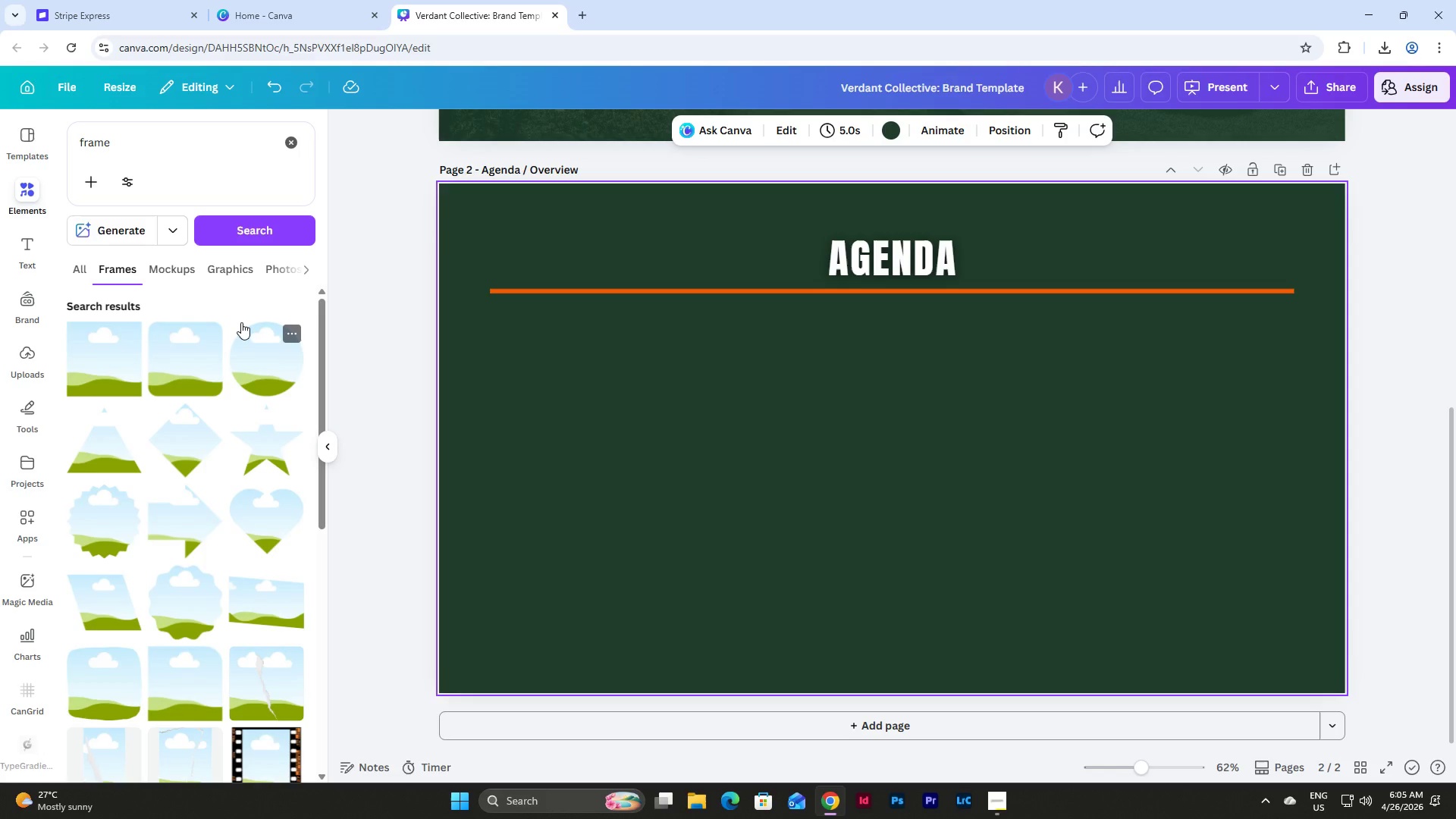 
scroll: coordinate [222, 390], scroll_direction: down, amount: 20.0
 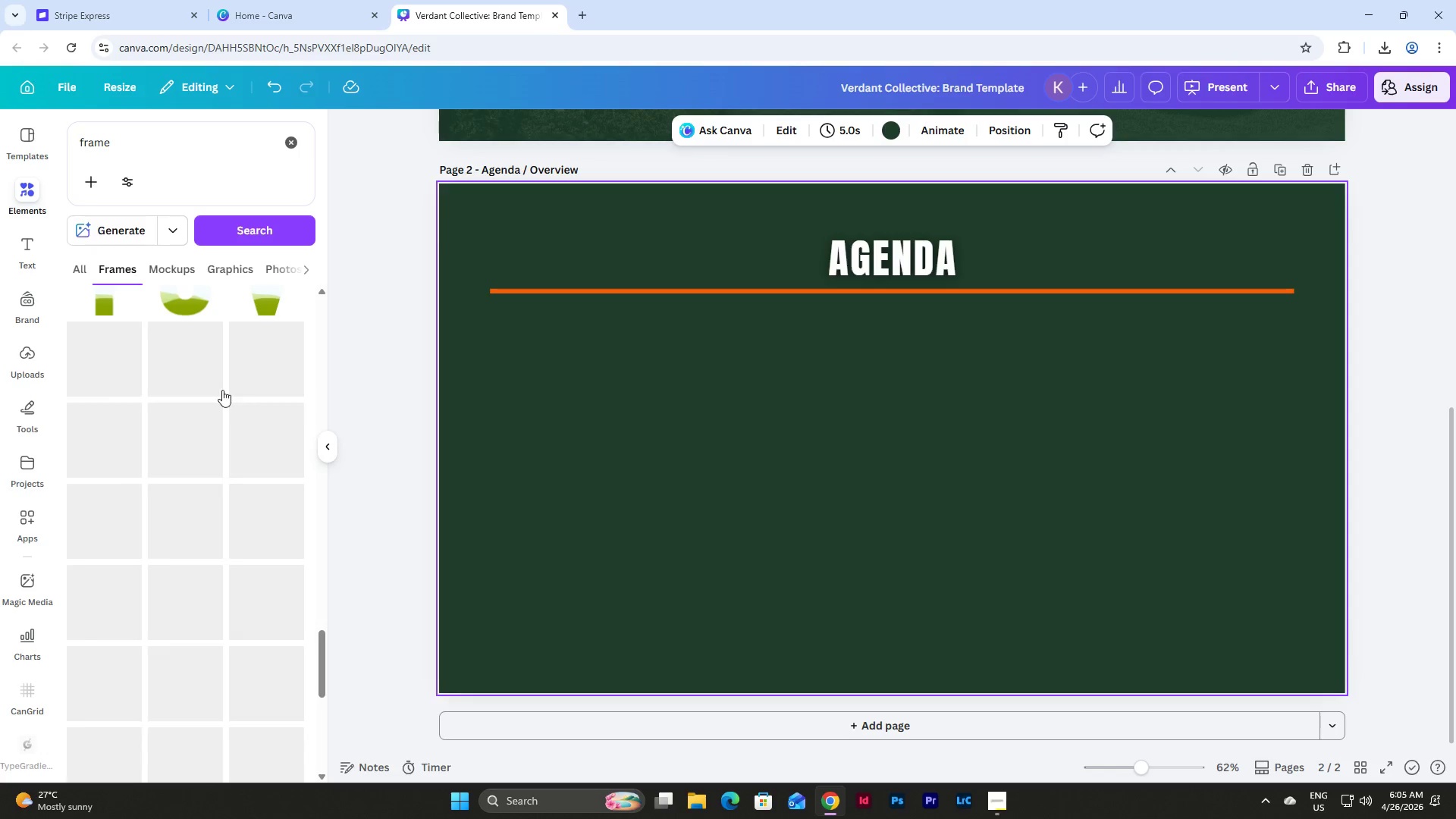 
scroll: coordinate [254, 698], scroll_direction: down, amount: 23.0
 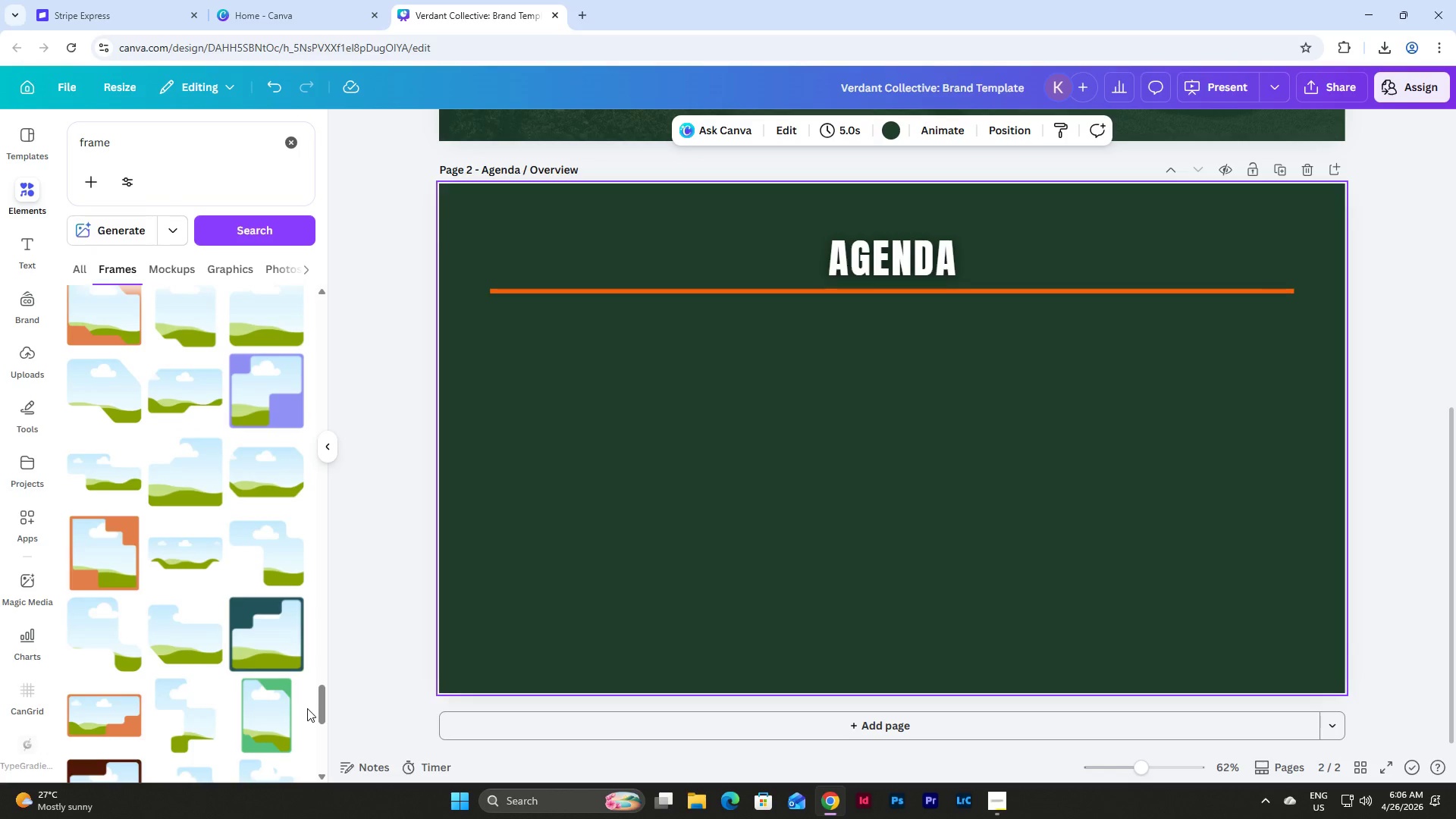 
left_click_drag(start_coordinate=[319, 711], to_coordinate=[322, 743])
 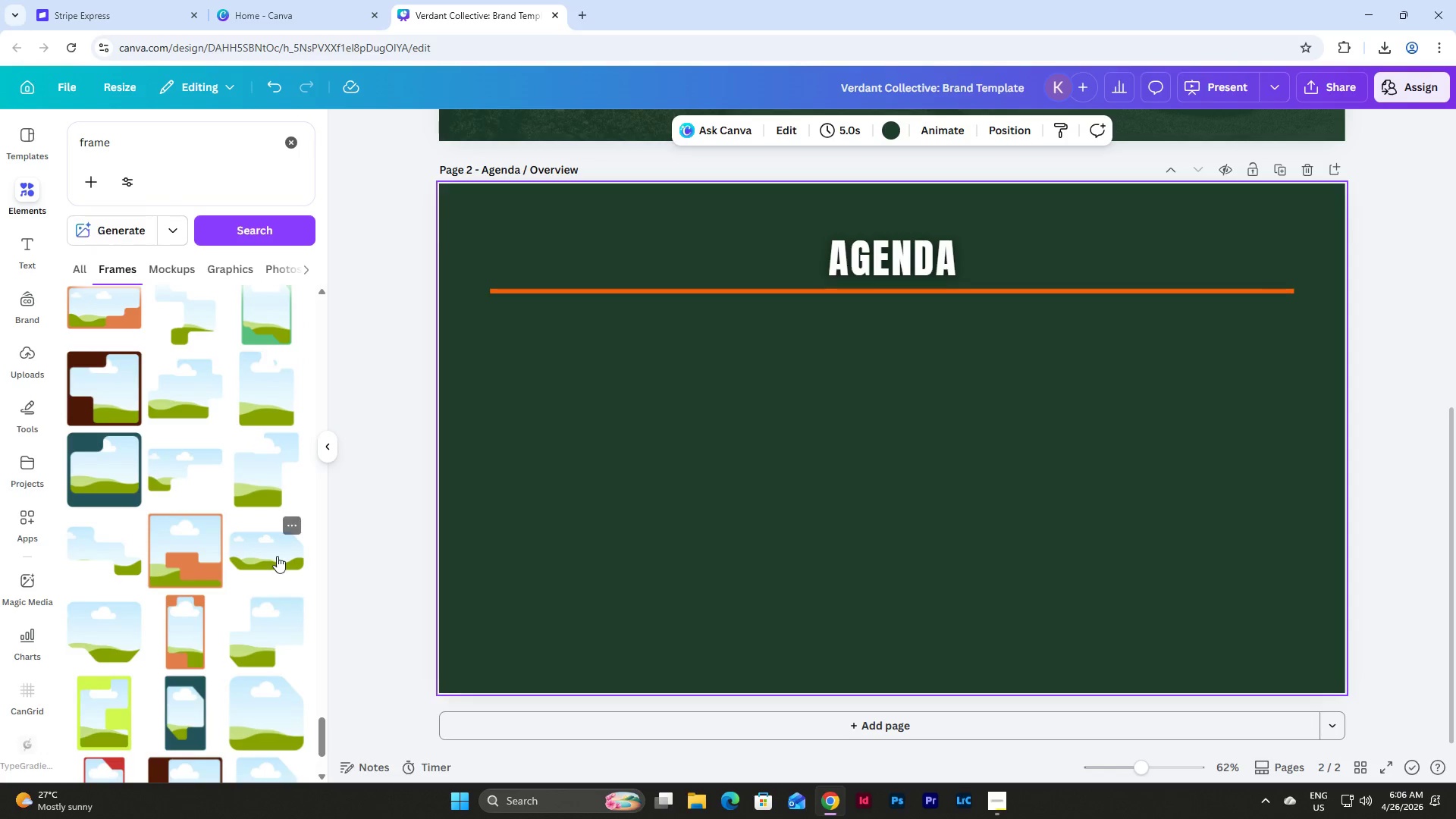 
left_click([277, 556])
 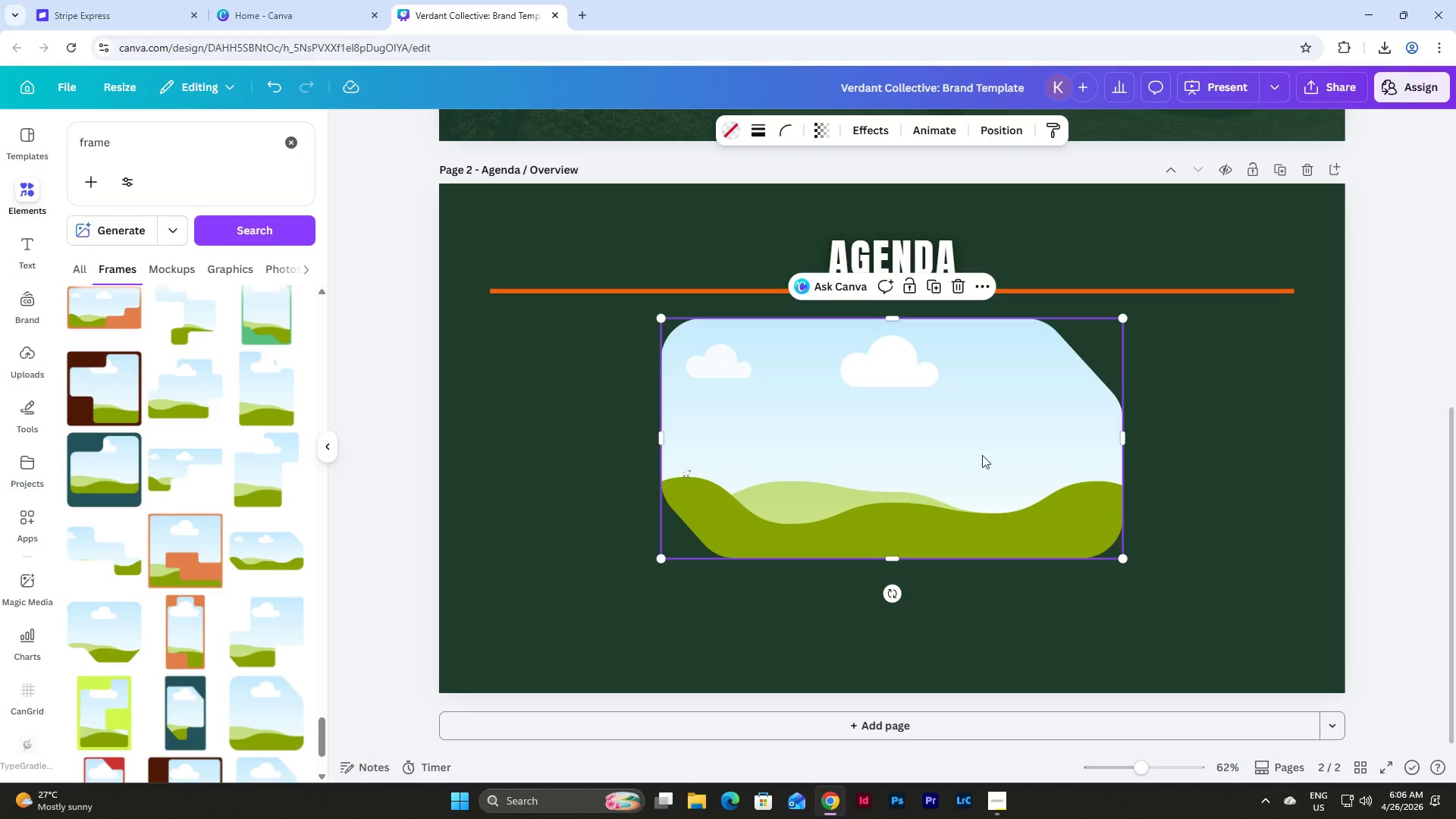 
left_click_drag(start_coordinate=[996, 447], to_coordinate=[1166, 532])
 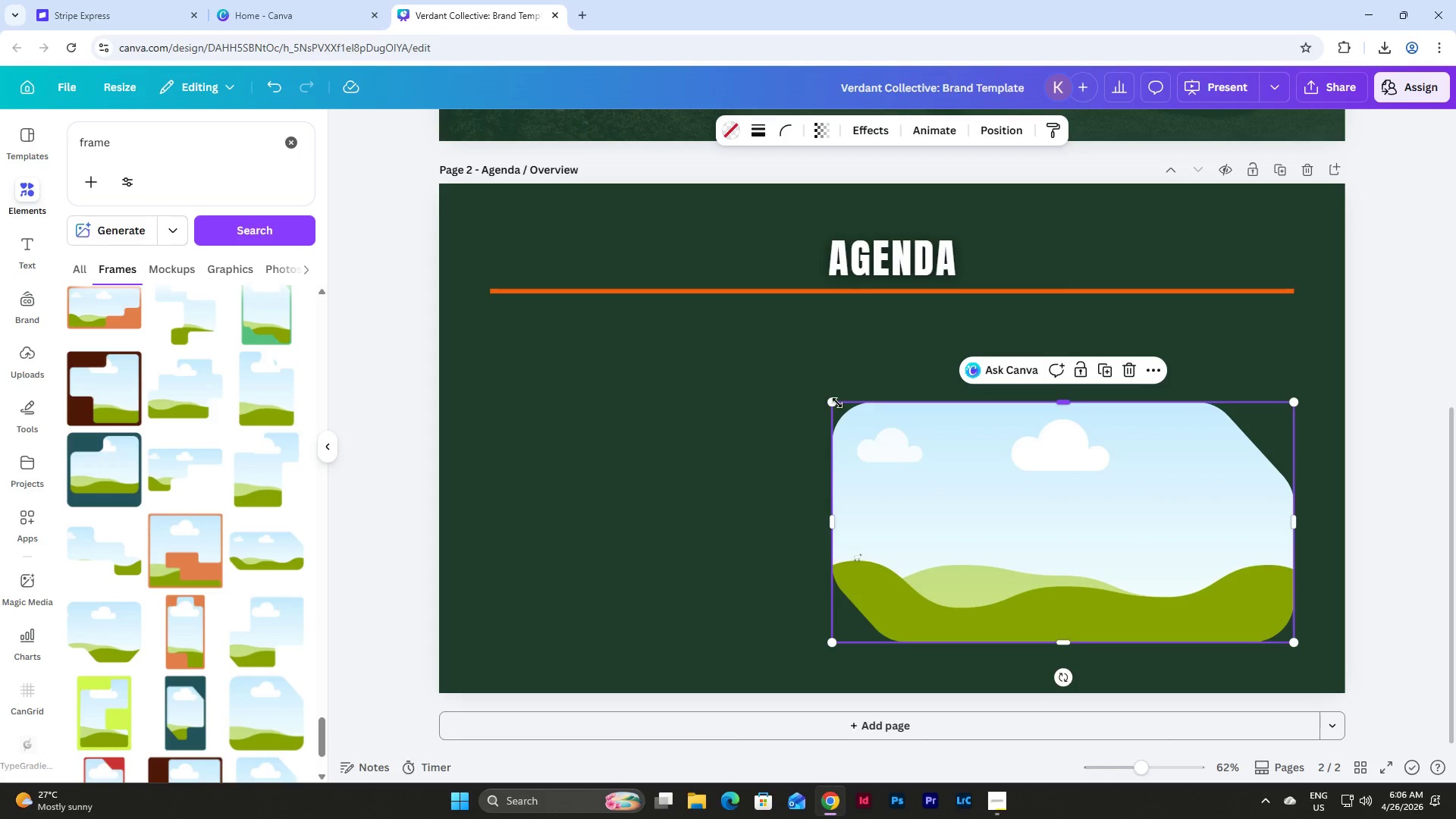 
left_click_drag(start_coordinate=[837, 403], to_coordinate=[905, 423])
 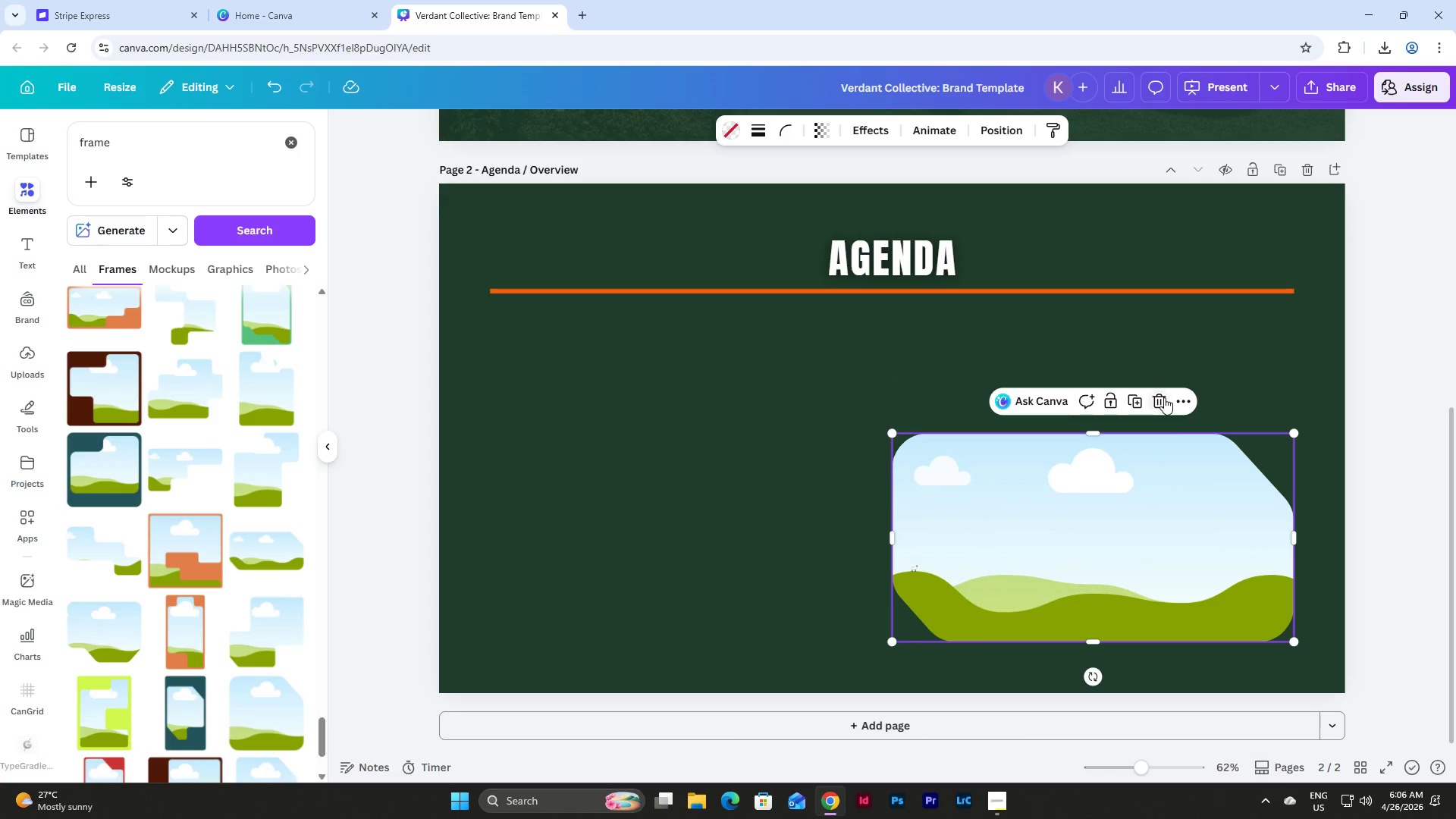 
left_click([1159, 400])
 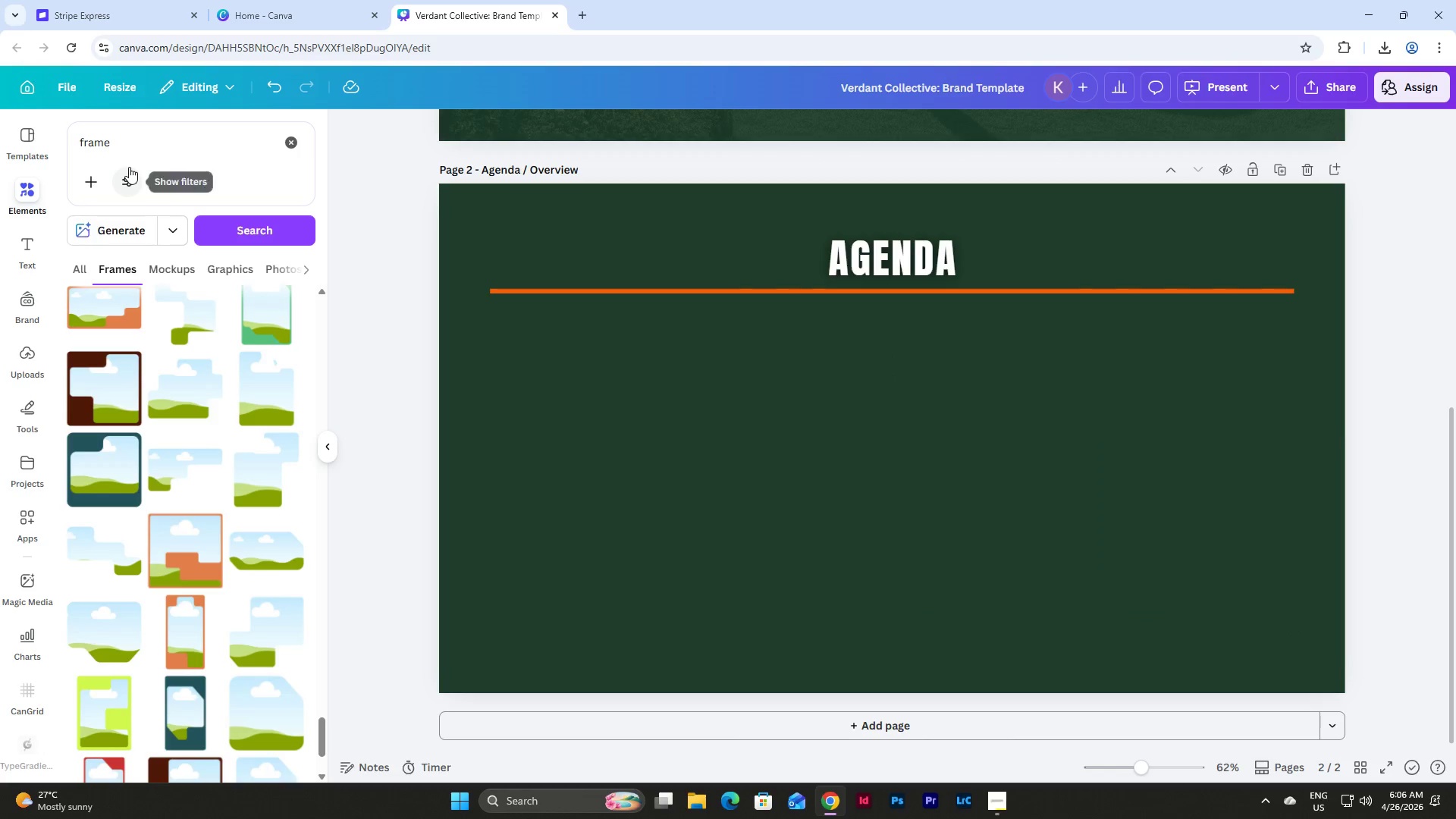 
left_click([121, 142])
 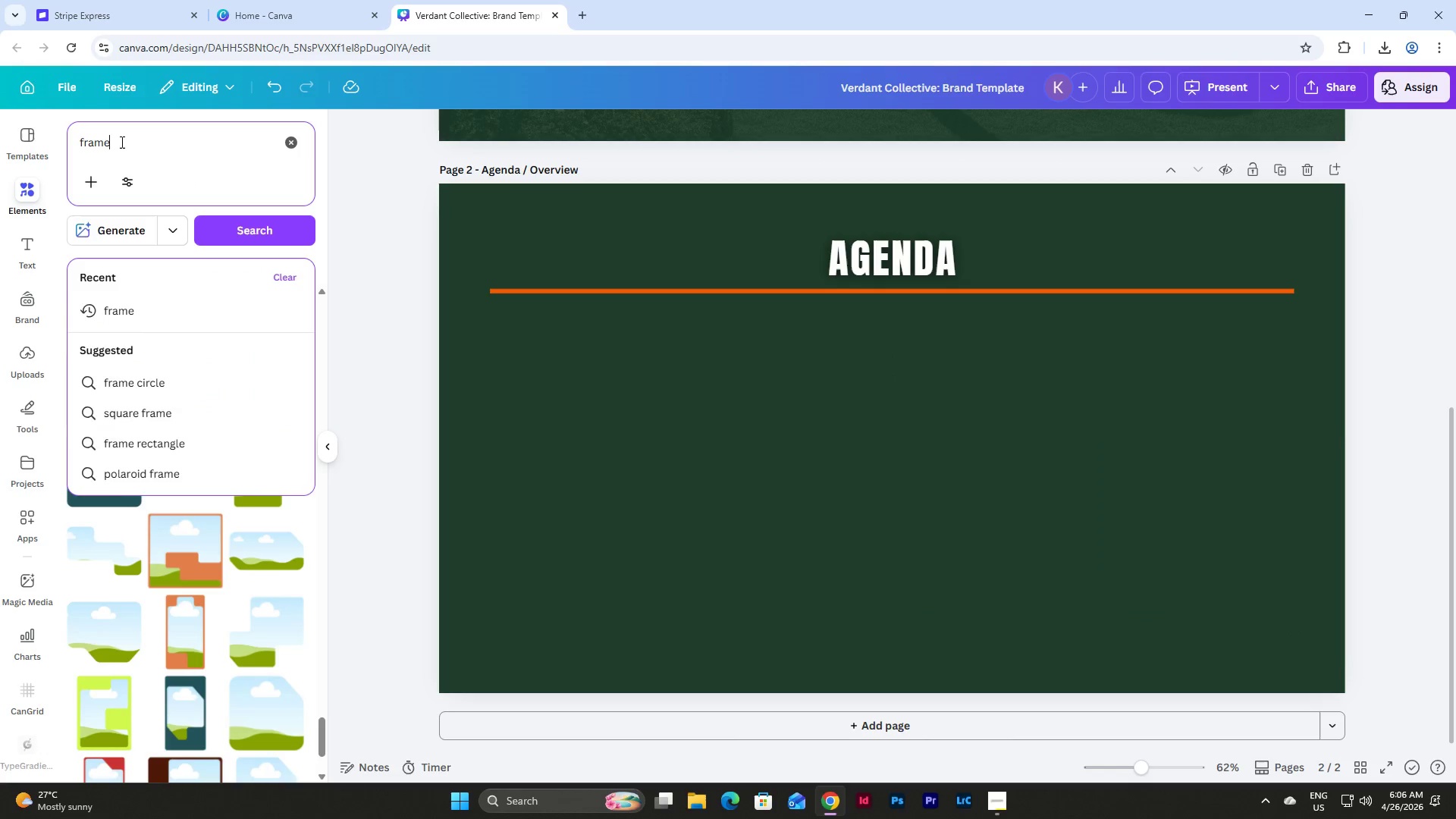 
type( shape)
 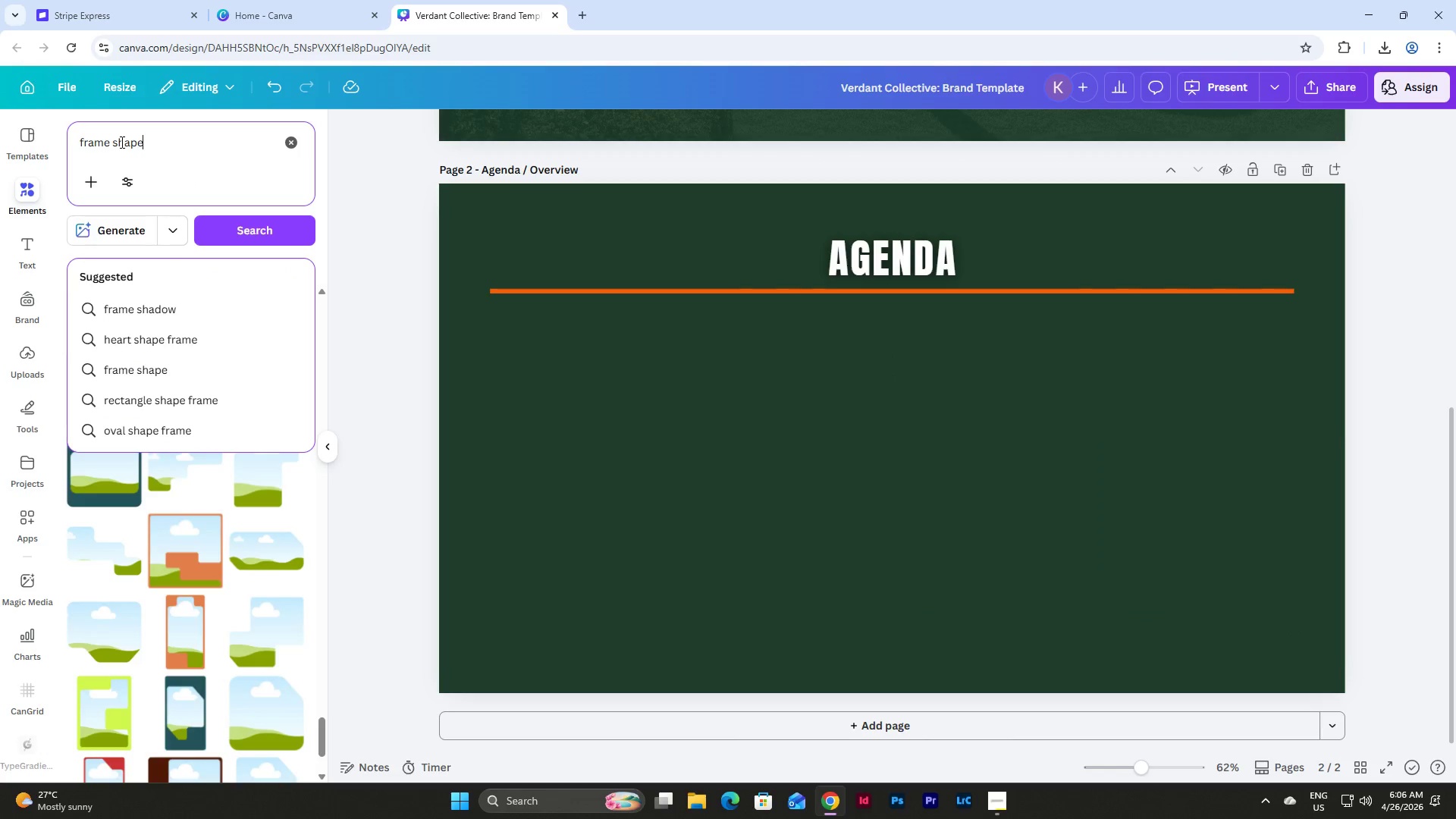 
key(Enter)
 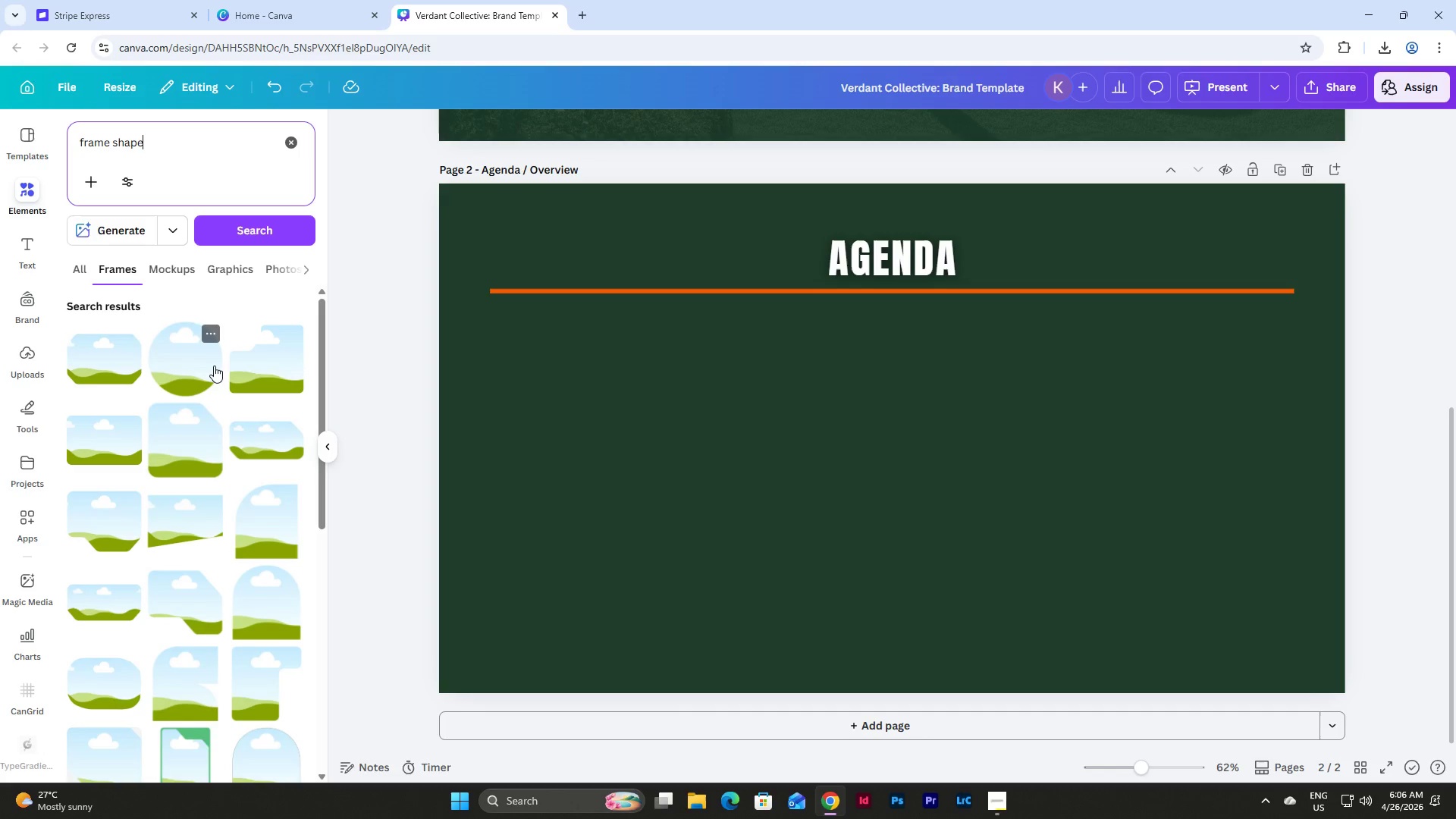 
scroll: coordinate [199, 447], scroll_direction: down, amount: 4.0
 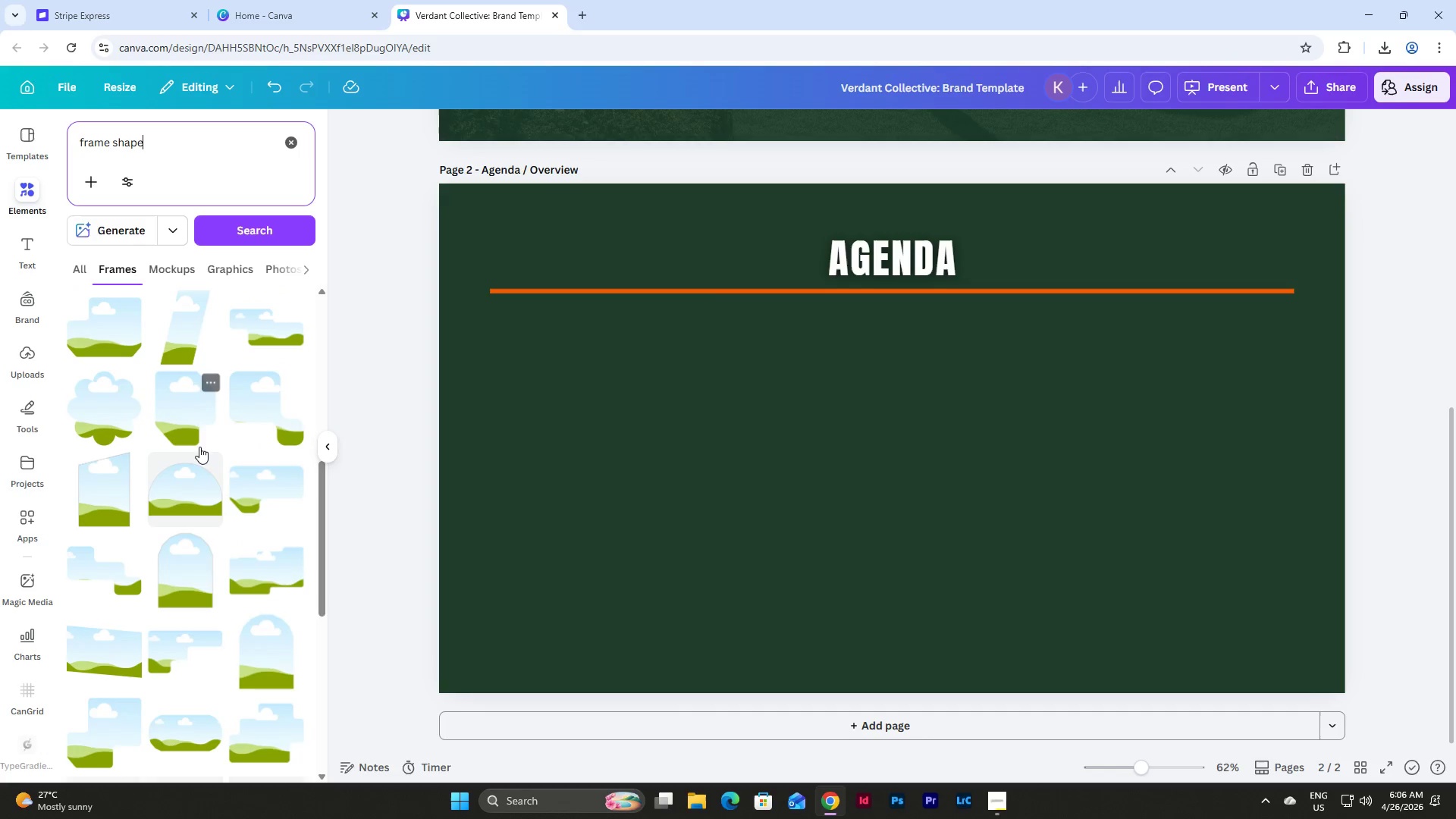 
scroll: coordinate [199, 447], scroll_direction: up, amount: 4.0
 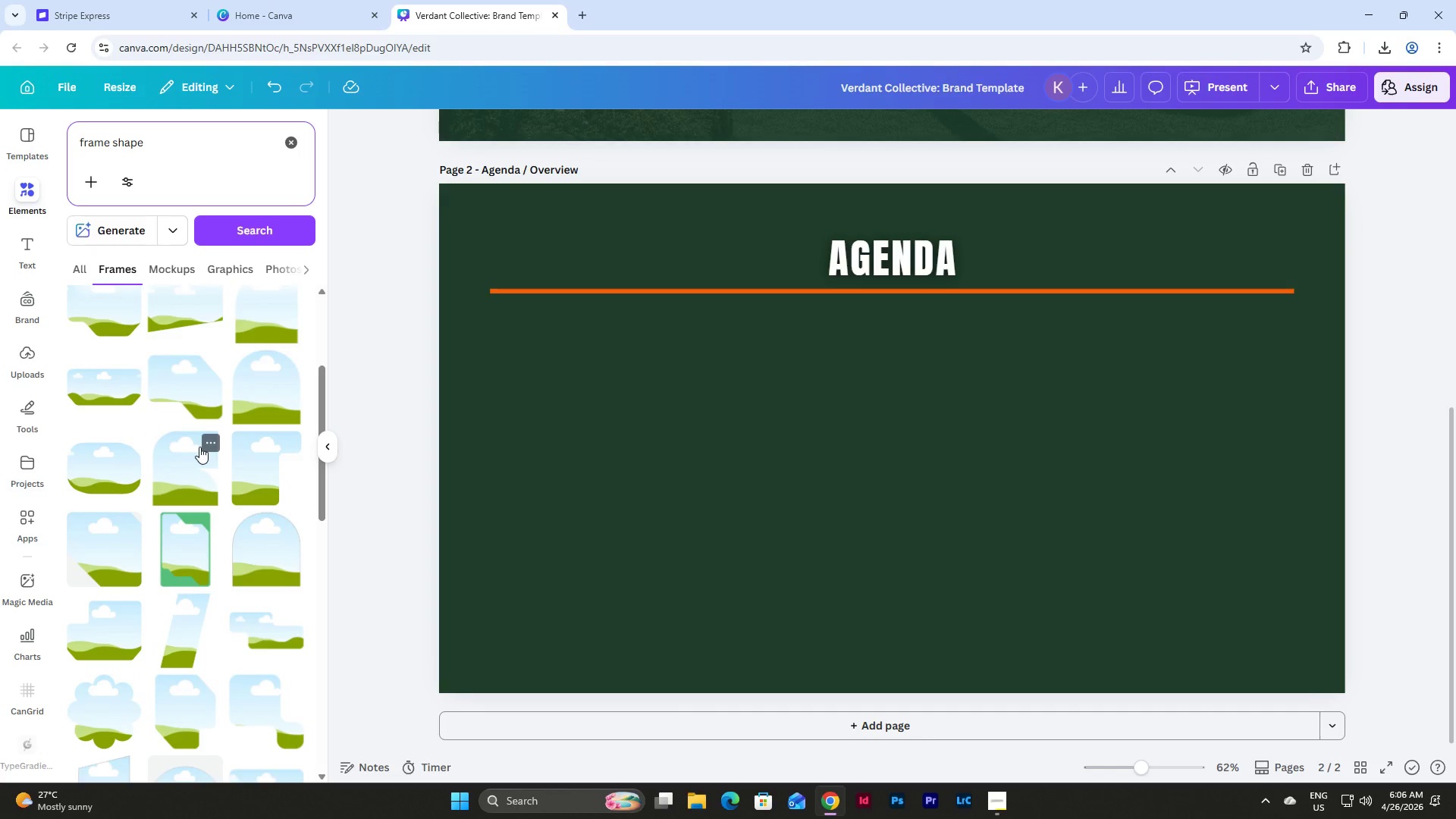 
scroll: coordinate [199, 447], scroll_direction: down, amount: 10.0
 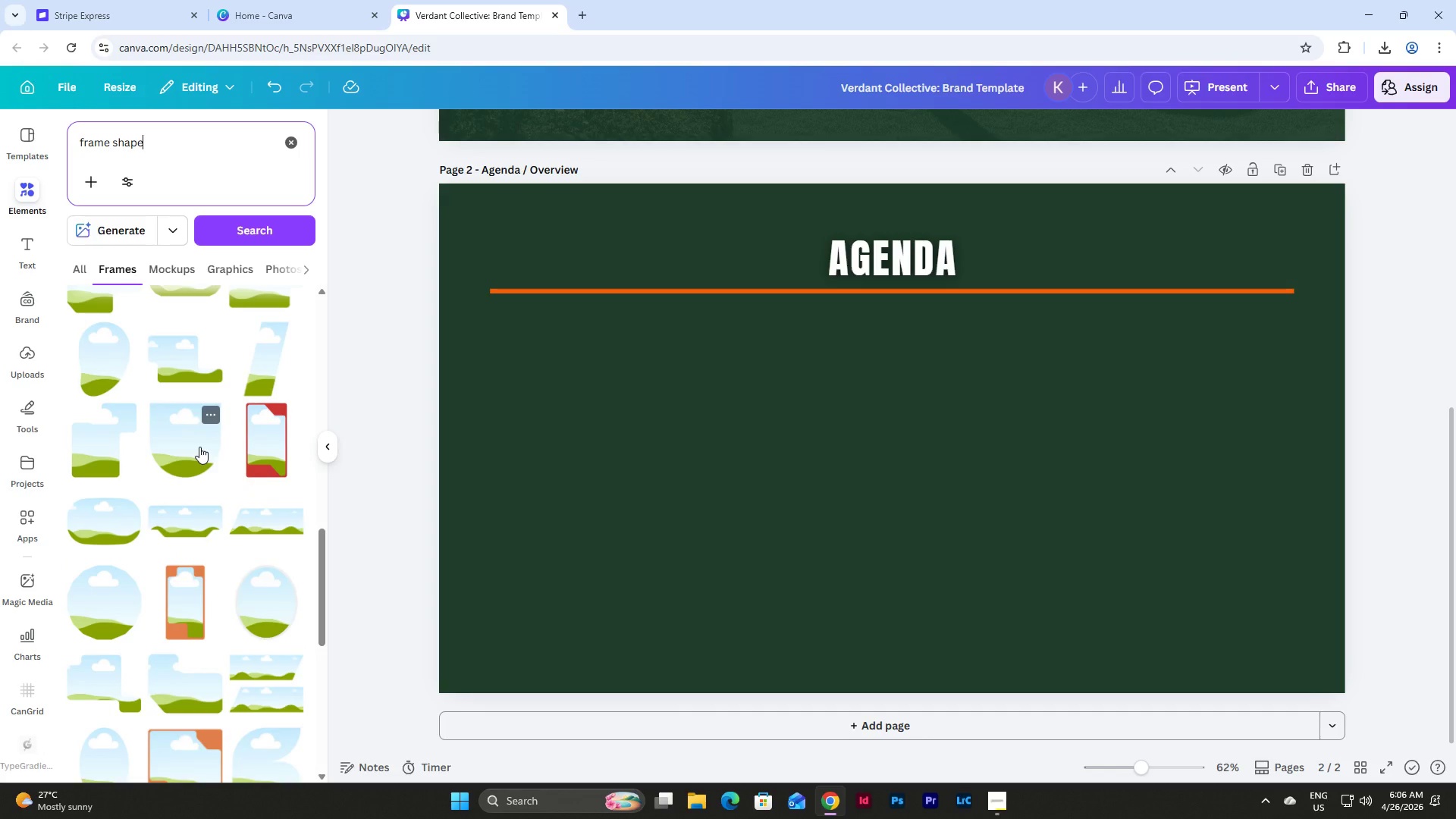 
wait(5.6)
 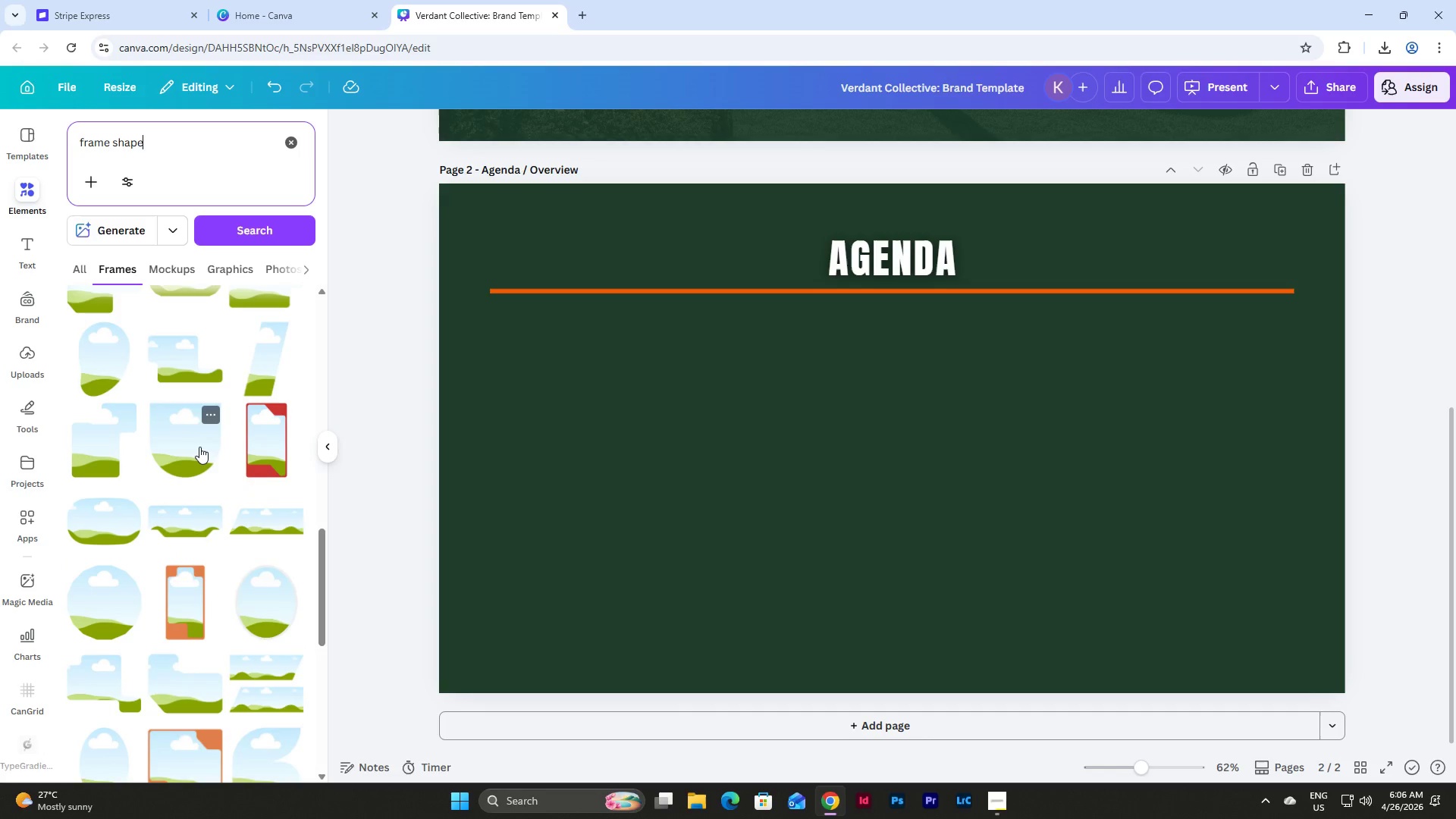 
left_click([268, 350])
 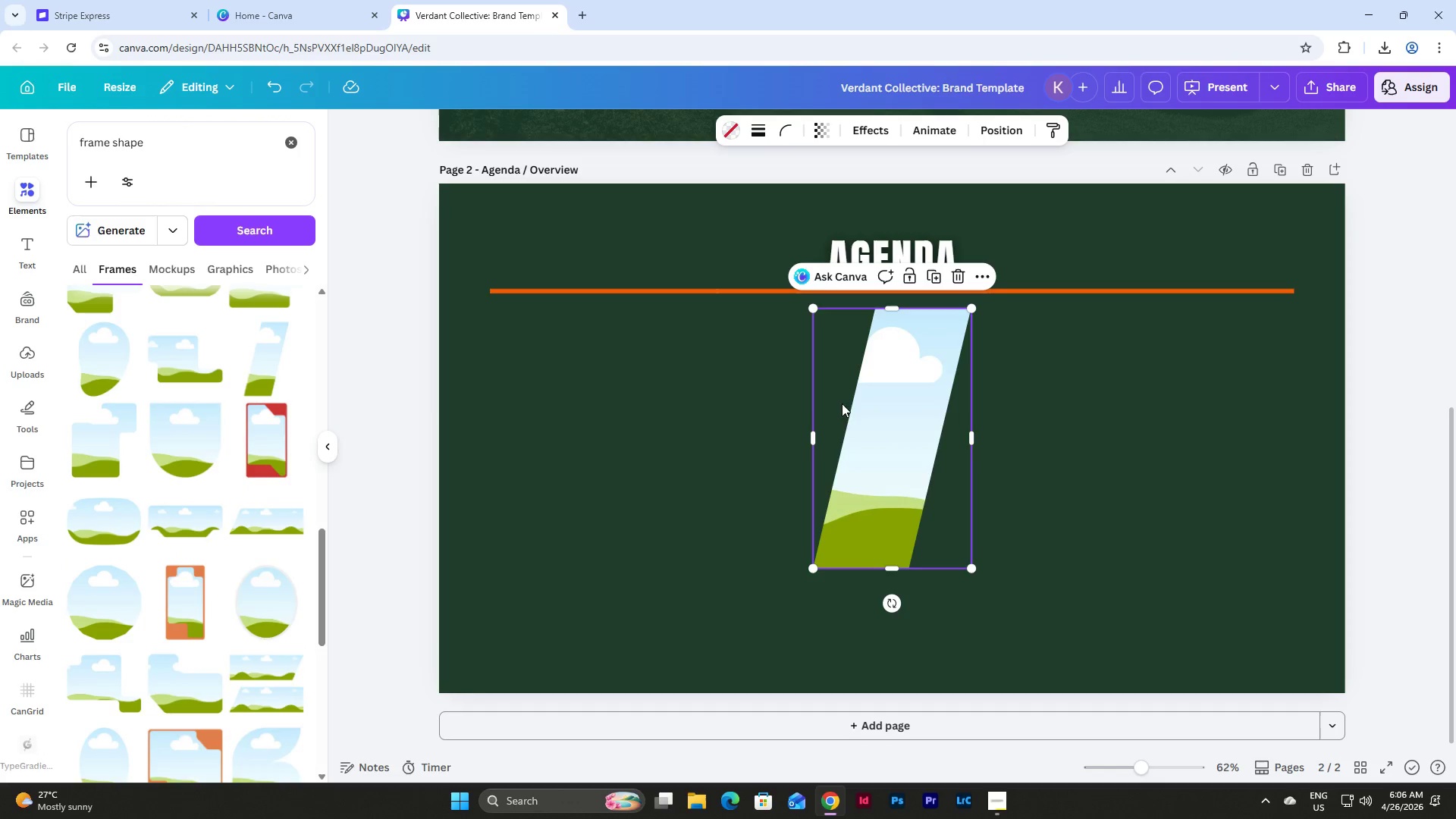 
left_click_drag(start_coordinate=[893, 400], to_coordinate=[1213, 407])
 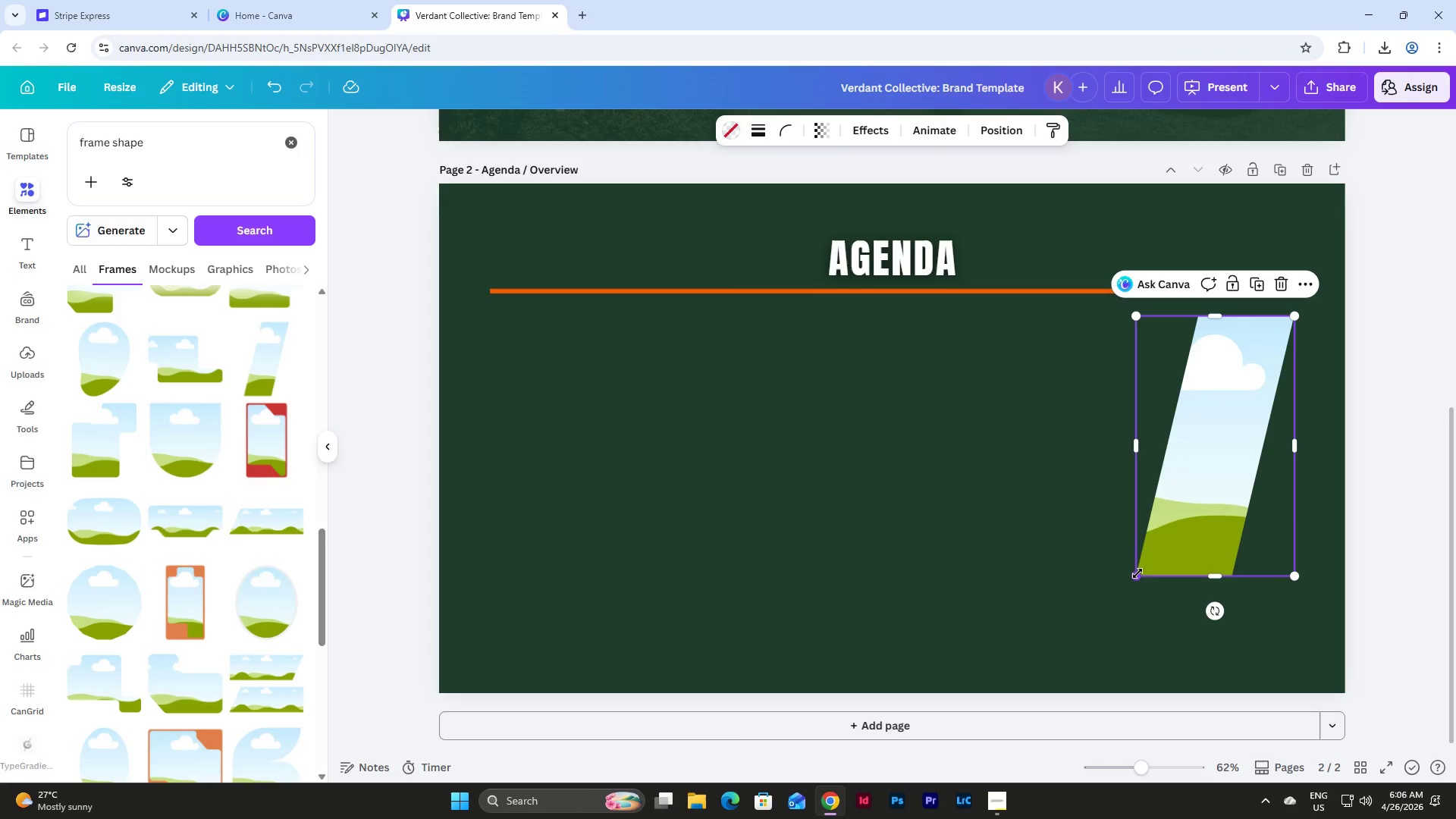 
left_click_drag(start_coordinate=[1138, 573], to_coordinate=[1070, 621])
 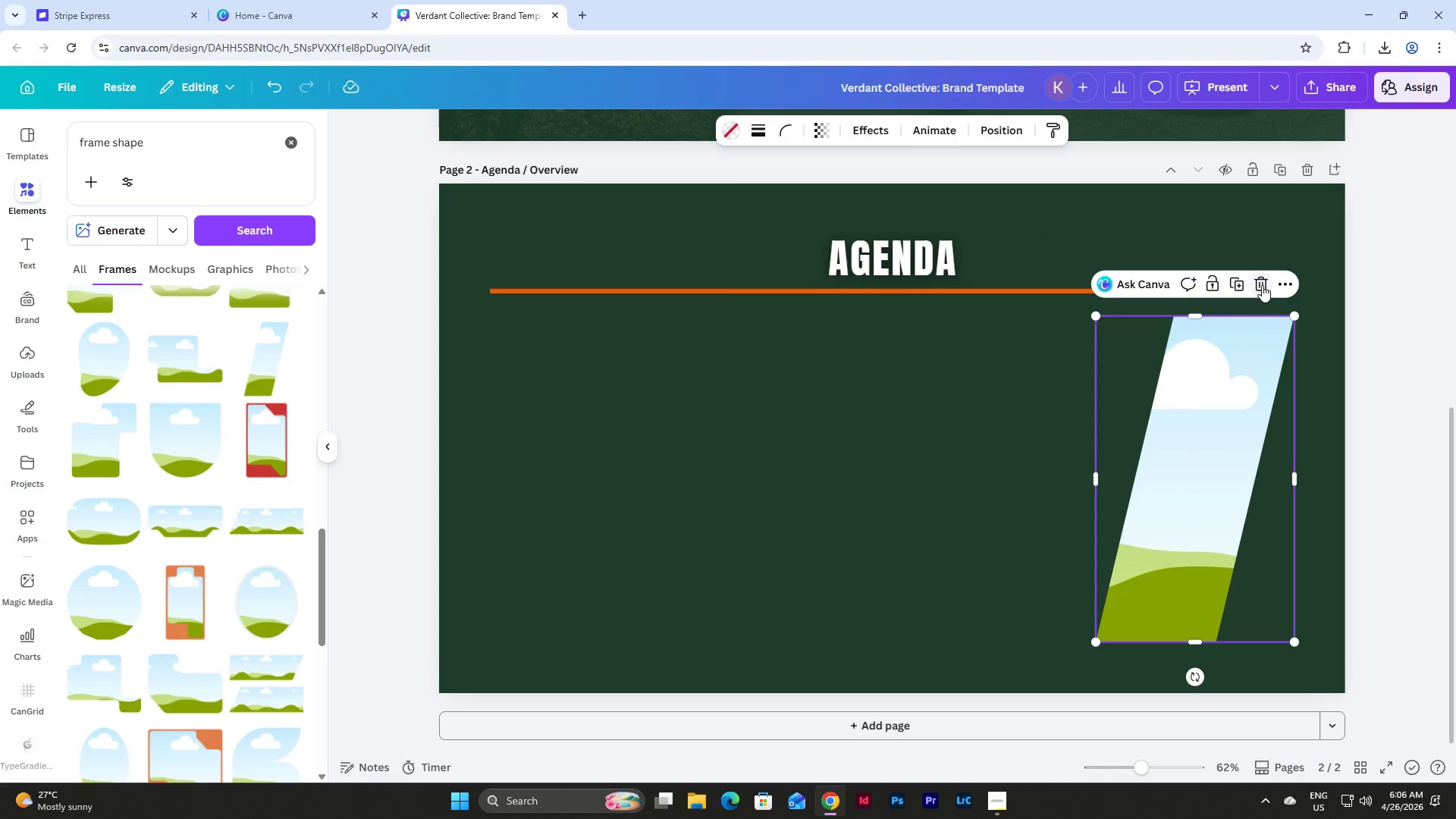 
left_click([1262, 285])
 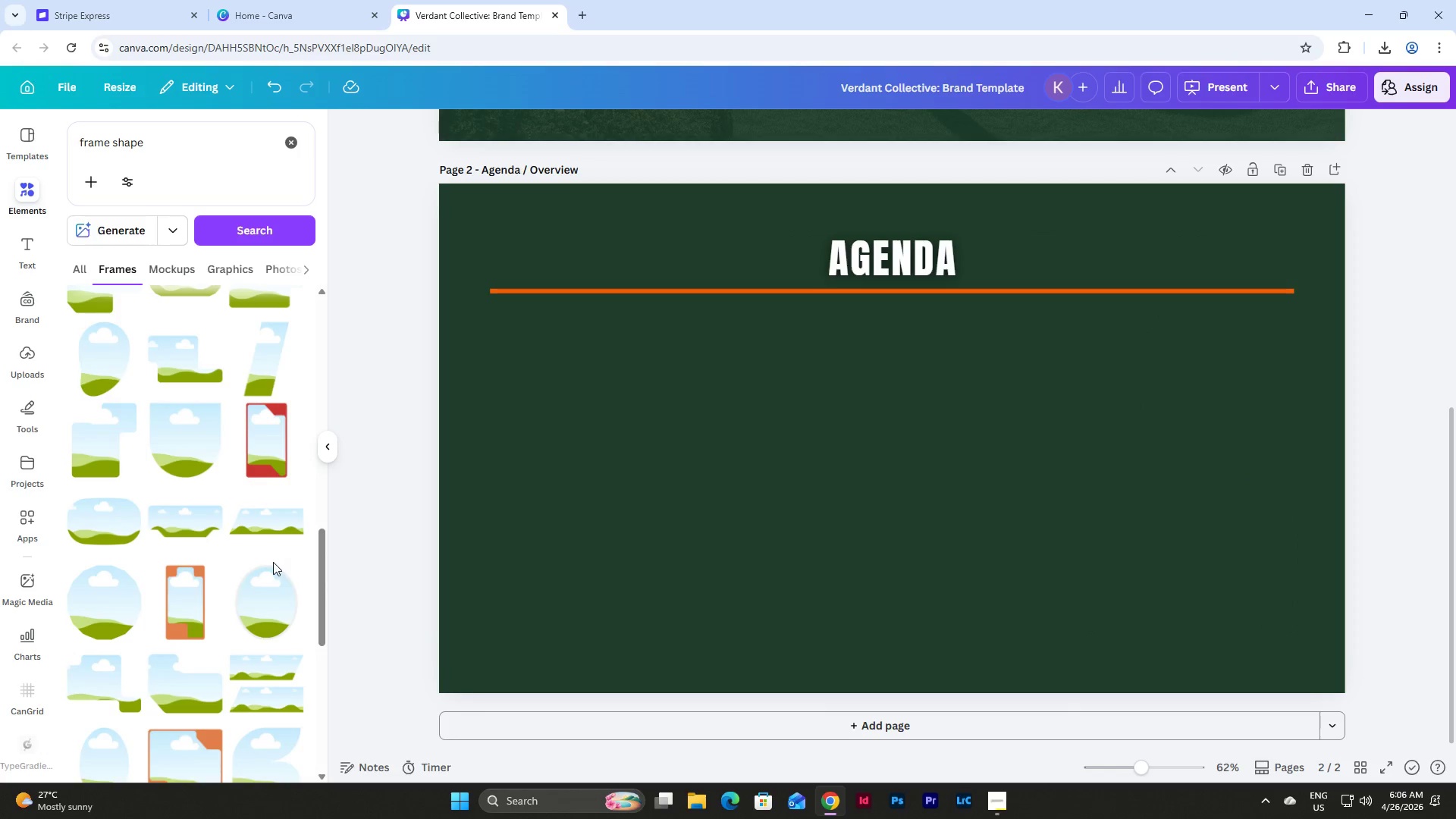 
scroll: coordinate [265, 544], scroll_direction: down, amount: 25.0
 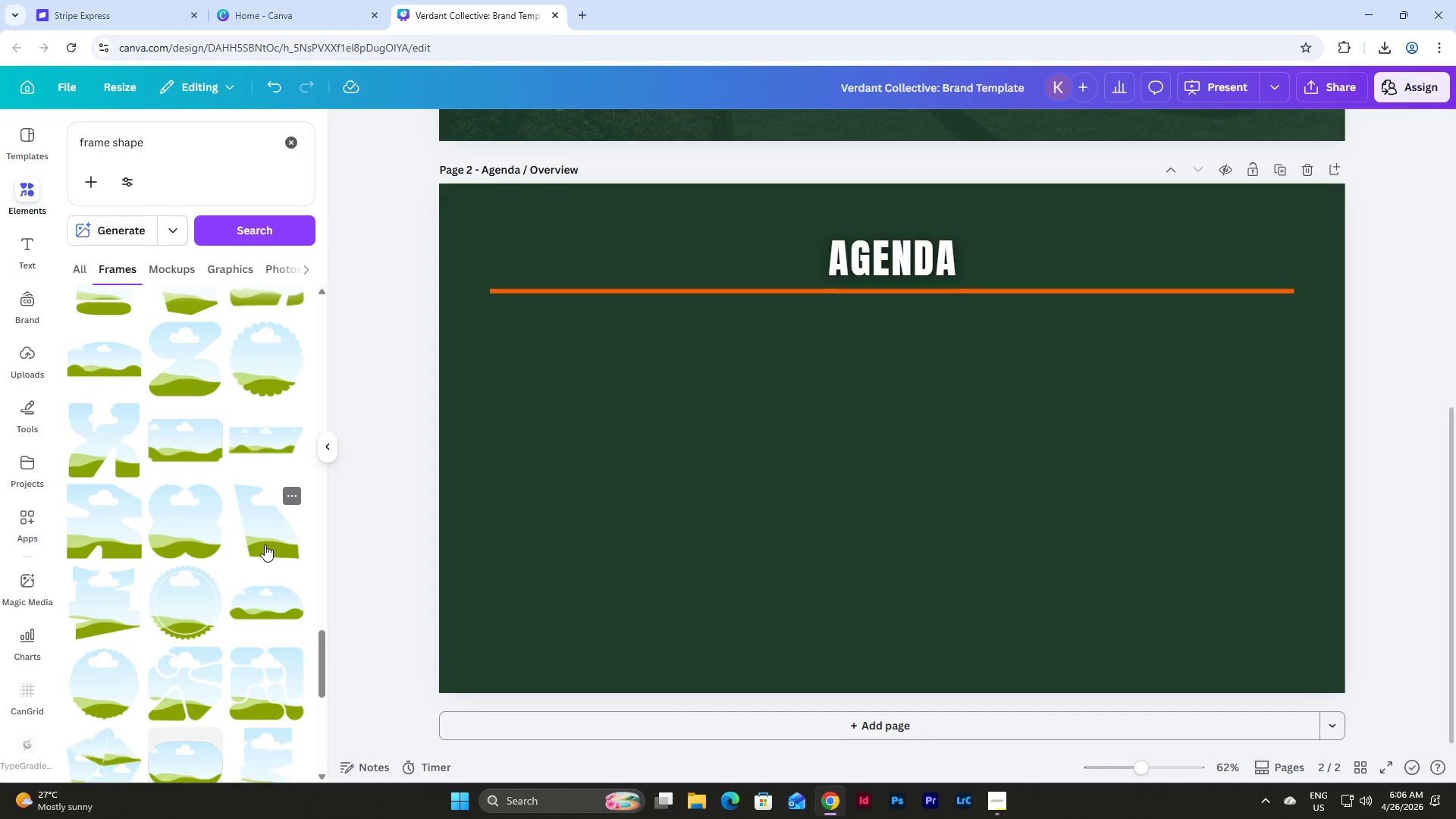 
scroll: coordinate [265, 544], scroll_direction: down, amount: 17.0
 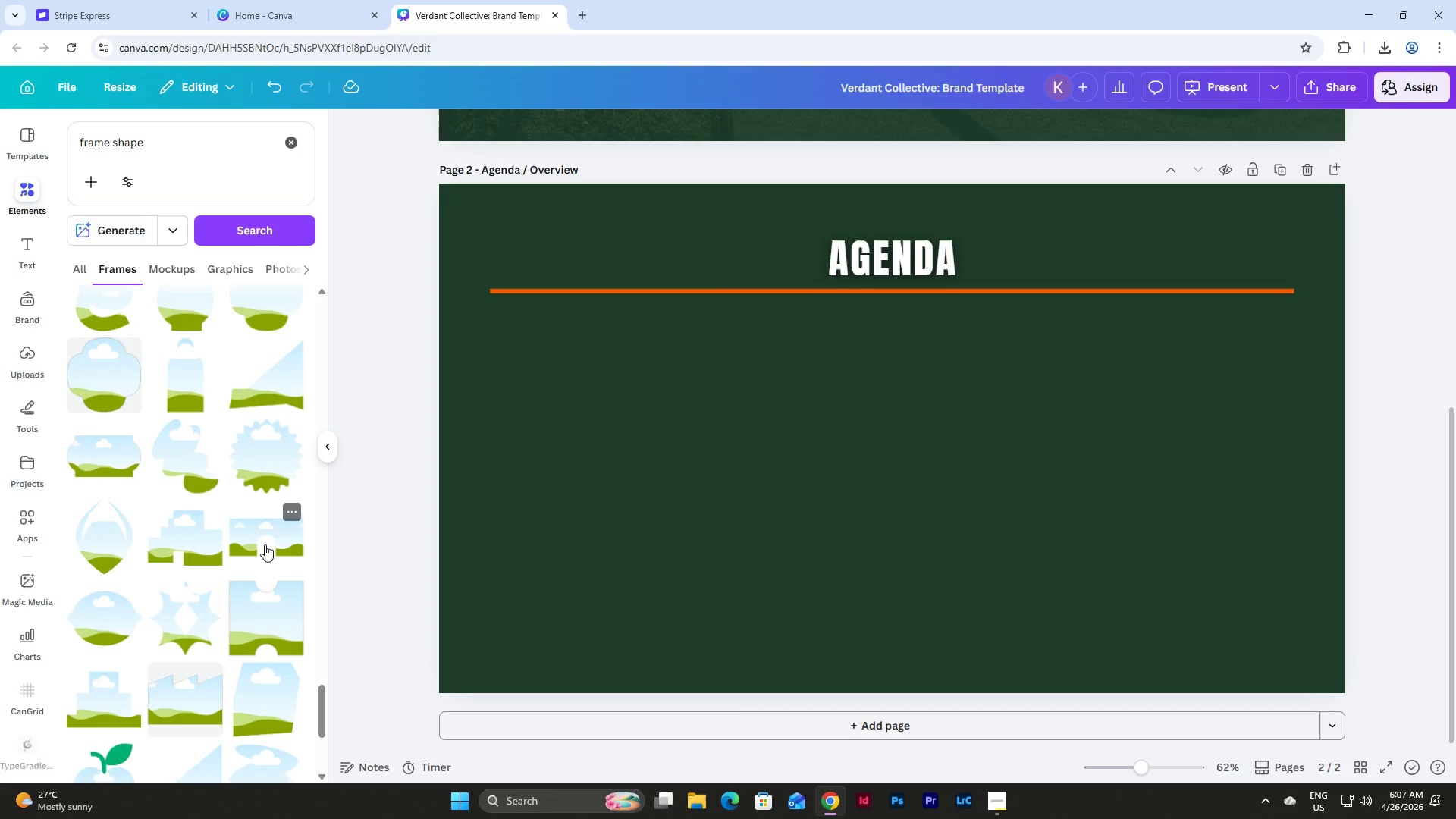 
wait(16.11)
 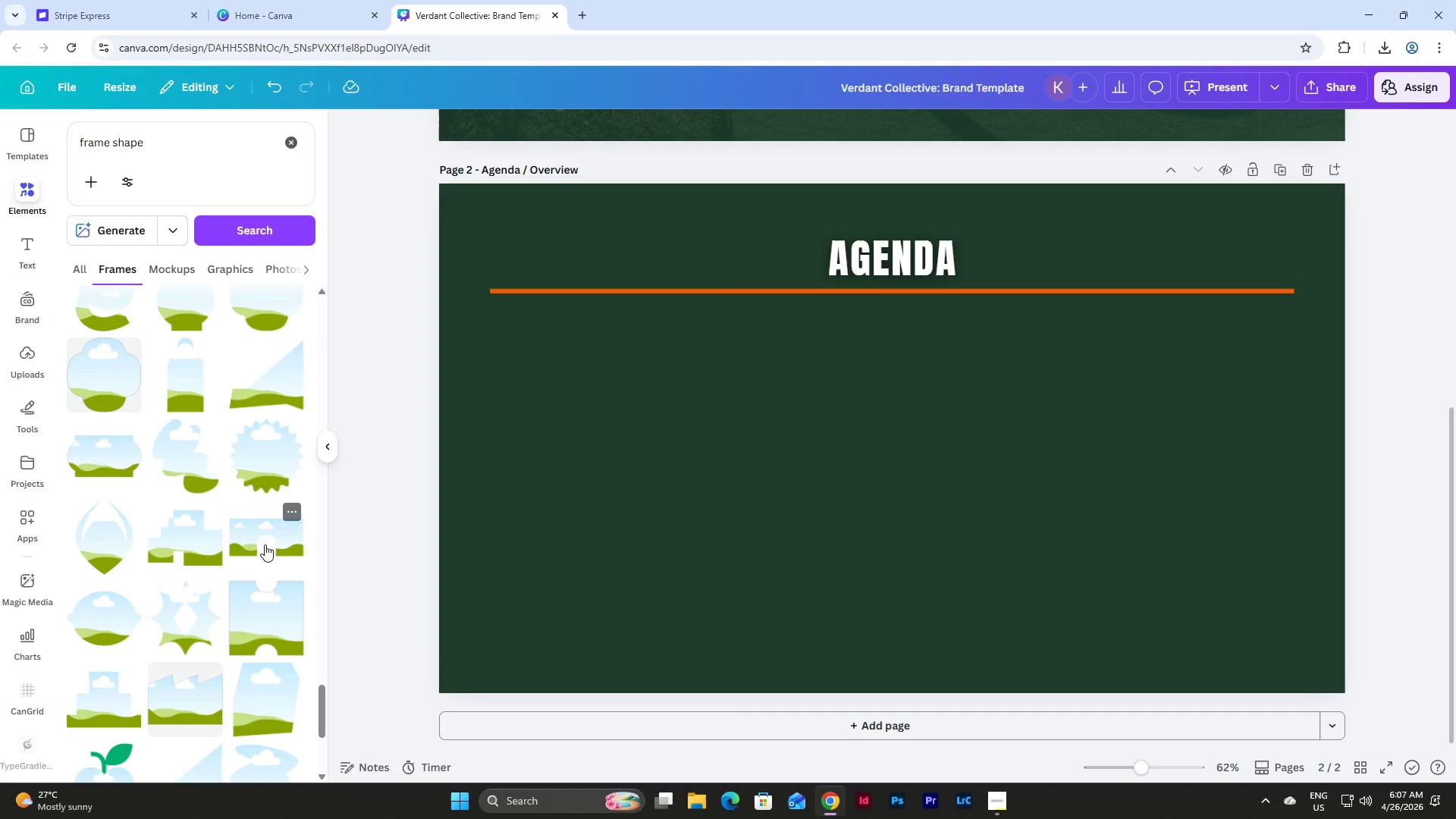 
scroll: coordinate [185, 535], scroll_direction: down, amount: 13.0
 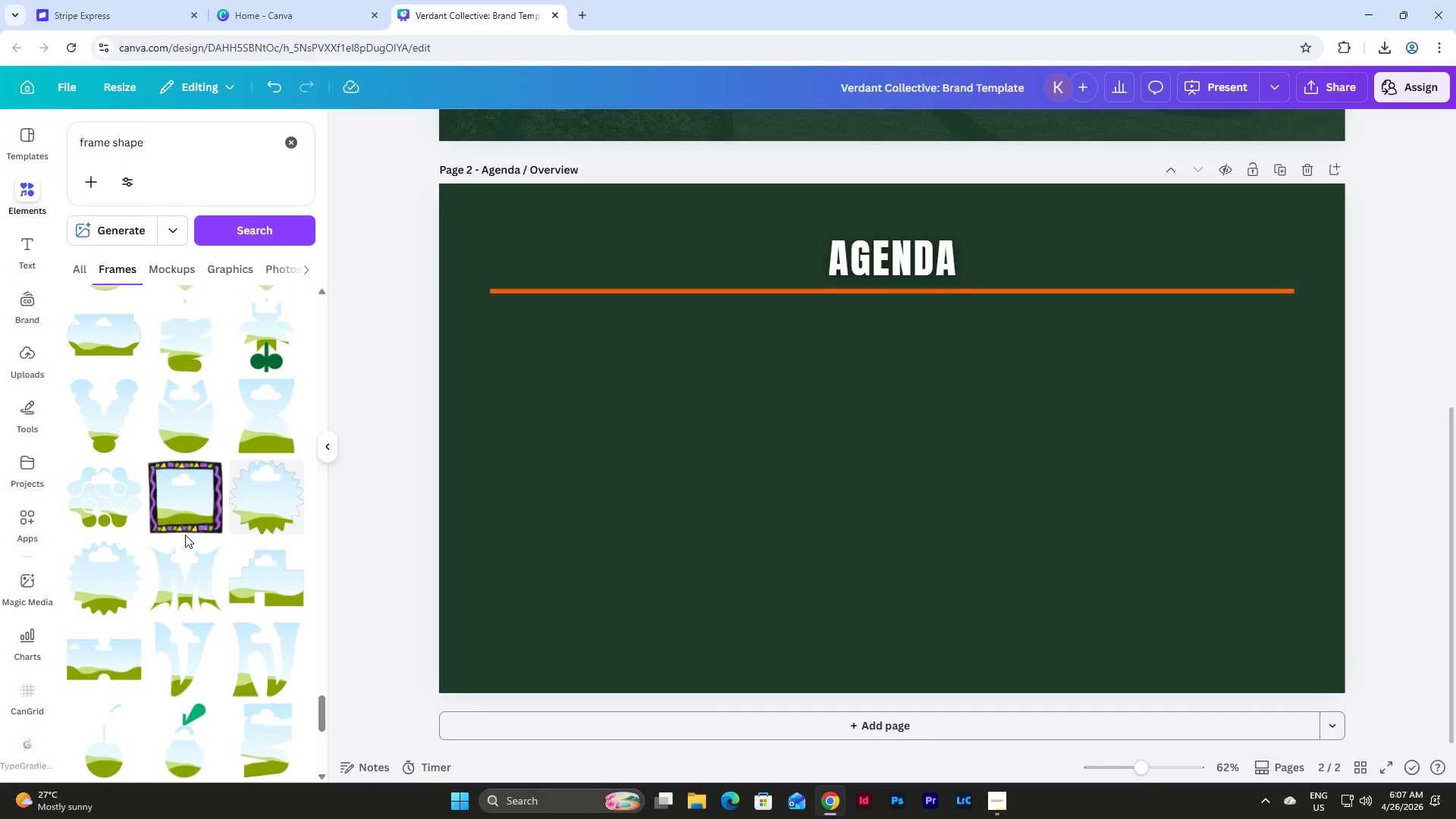 
scroll: coordinate [185, 535], scroll_direction: down, amount: 4.0
 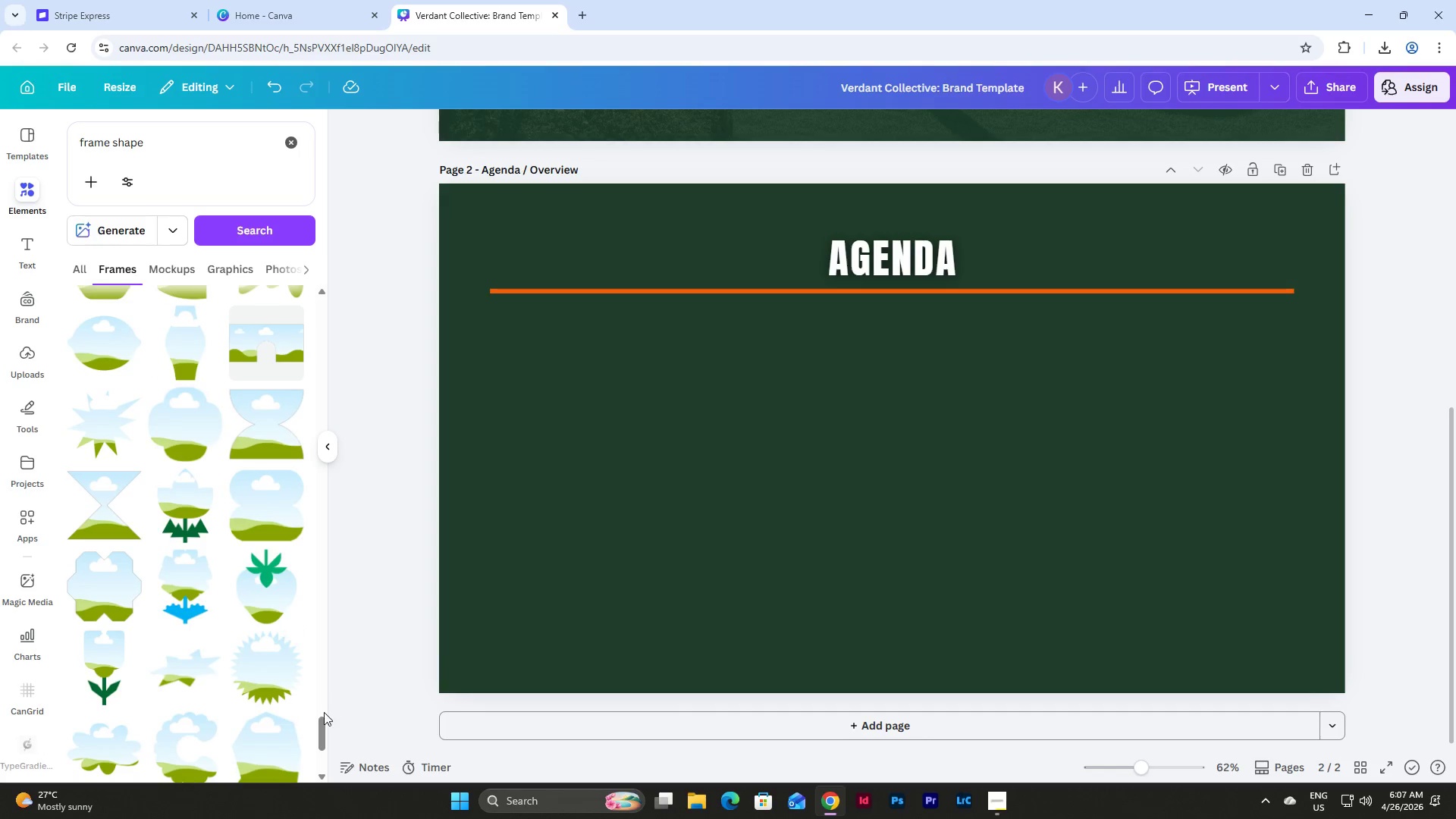 
left_click_drag(start_coordinate=[324, 733], to_coordinate=[317, 290])
 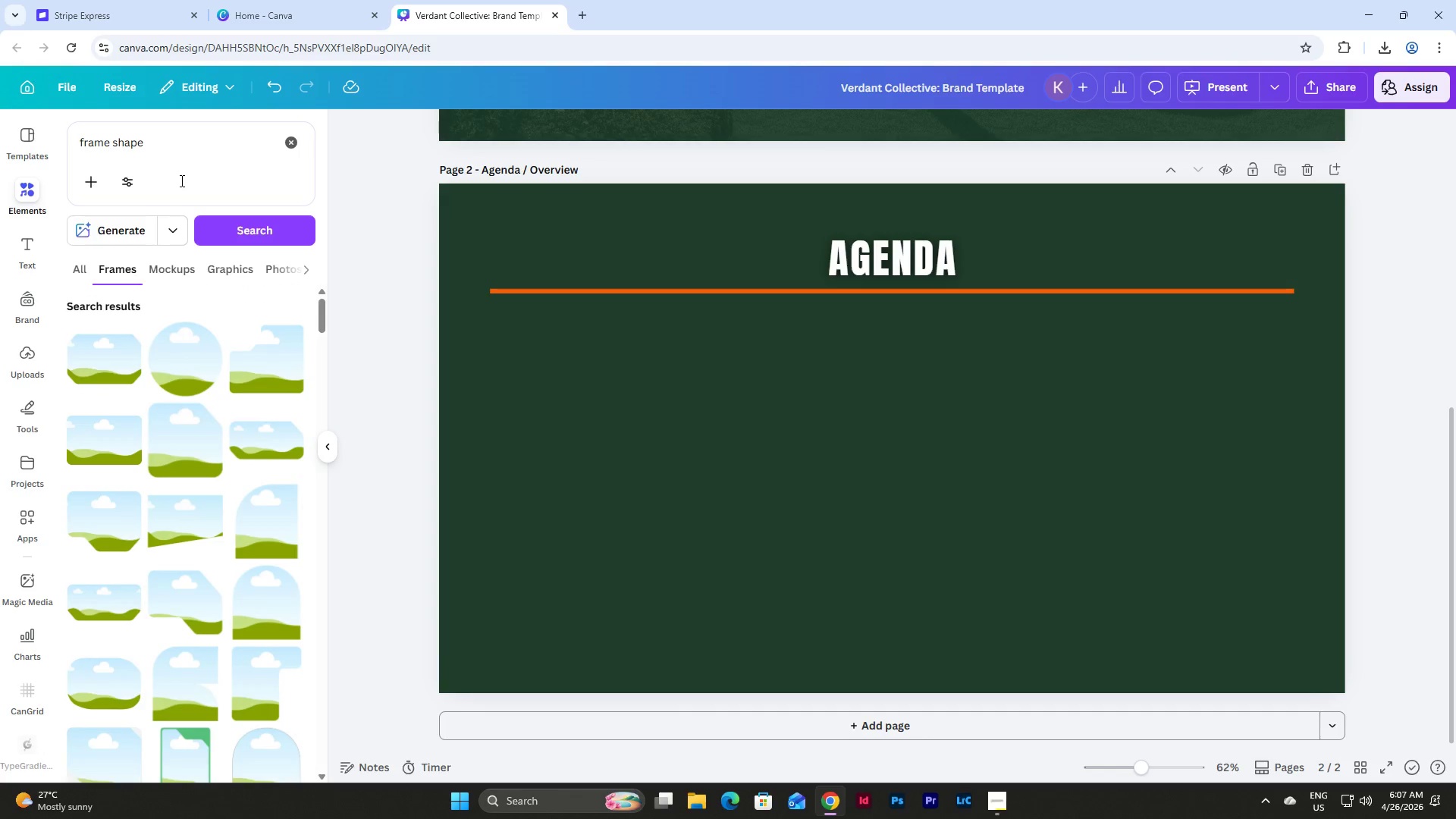 
left_click([179, 146])
 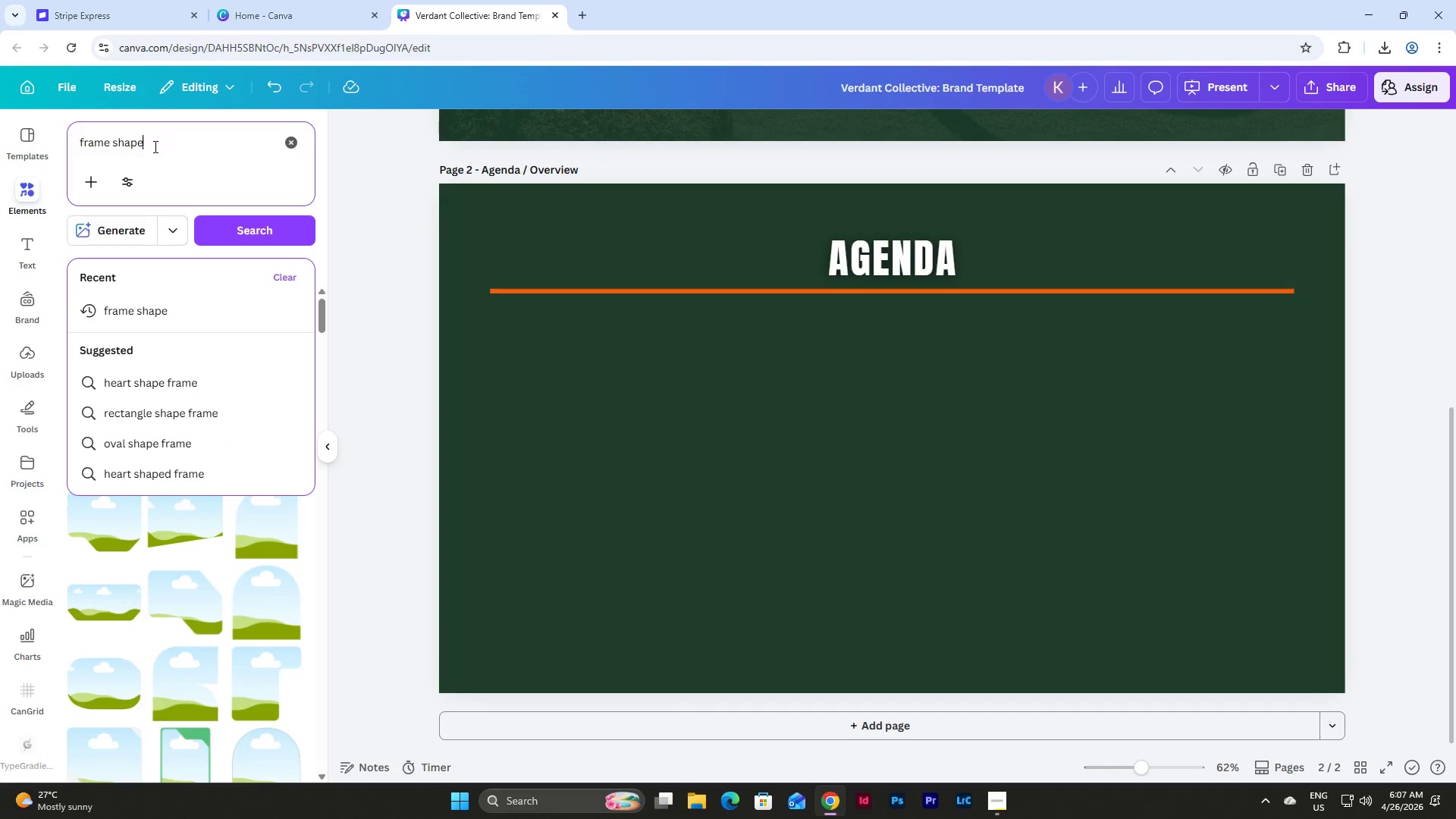 
left_click_drag(start_coordinate=[160, 146], to_coordinate=[110, 150])
 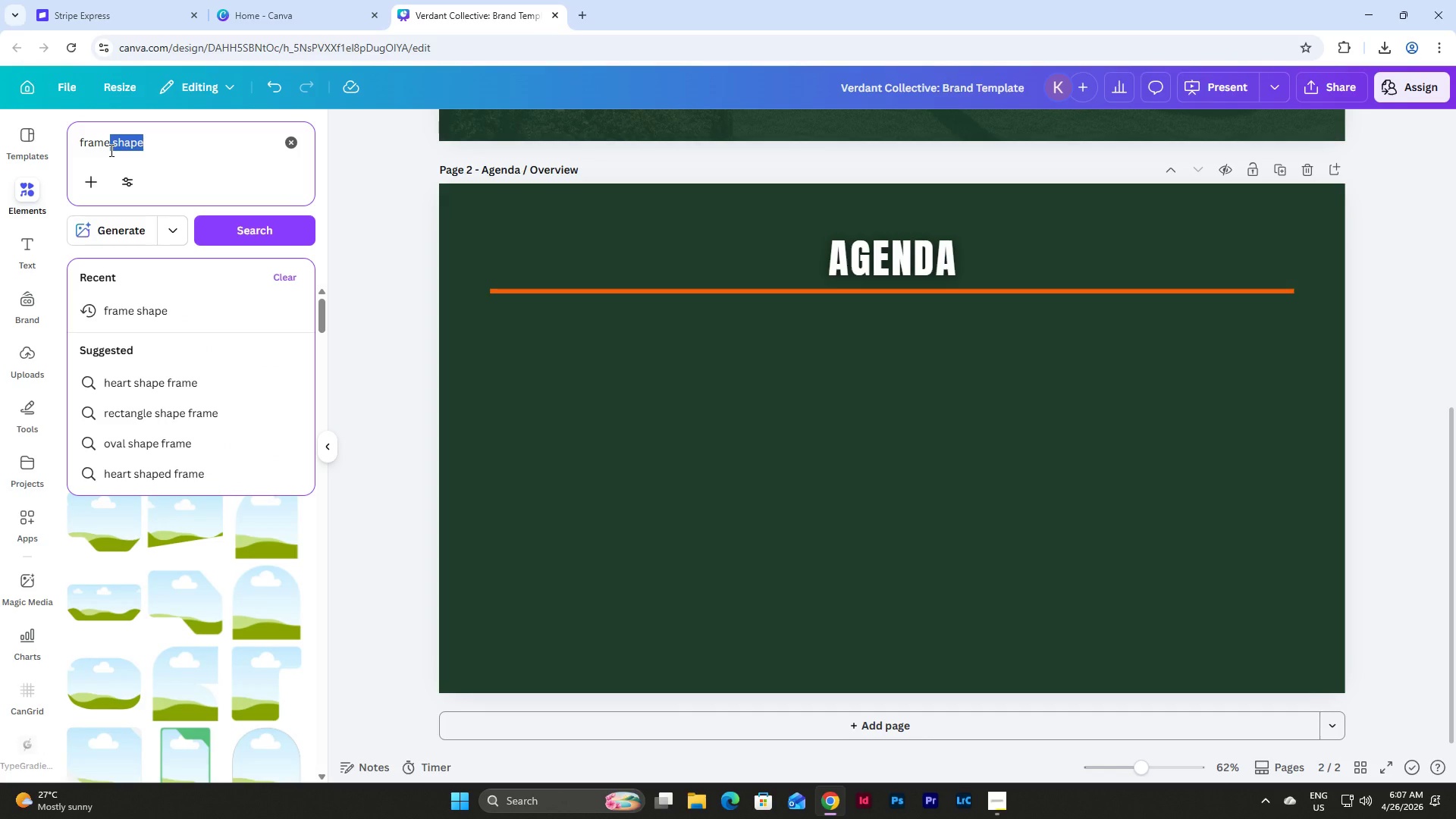 
key(Backspace)
 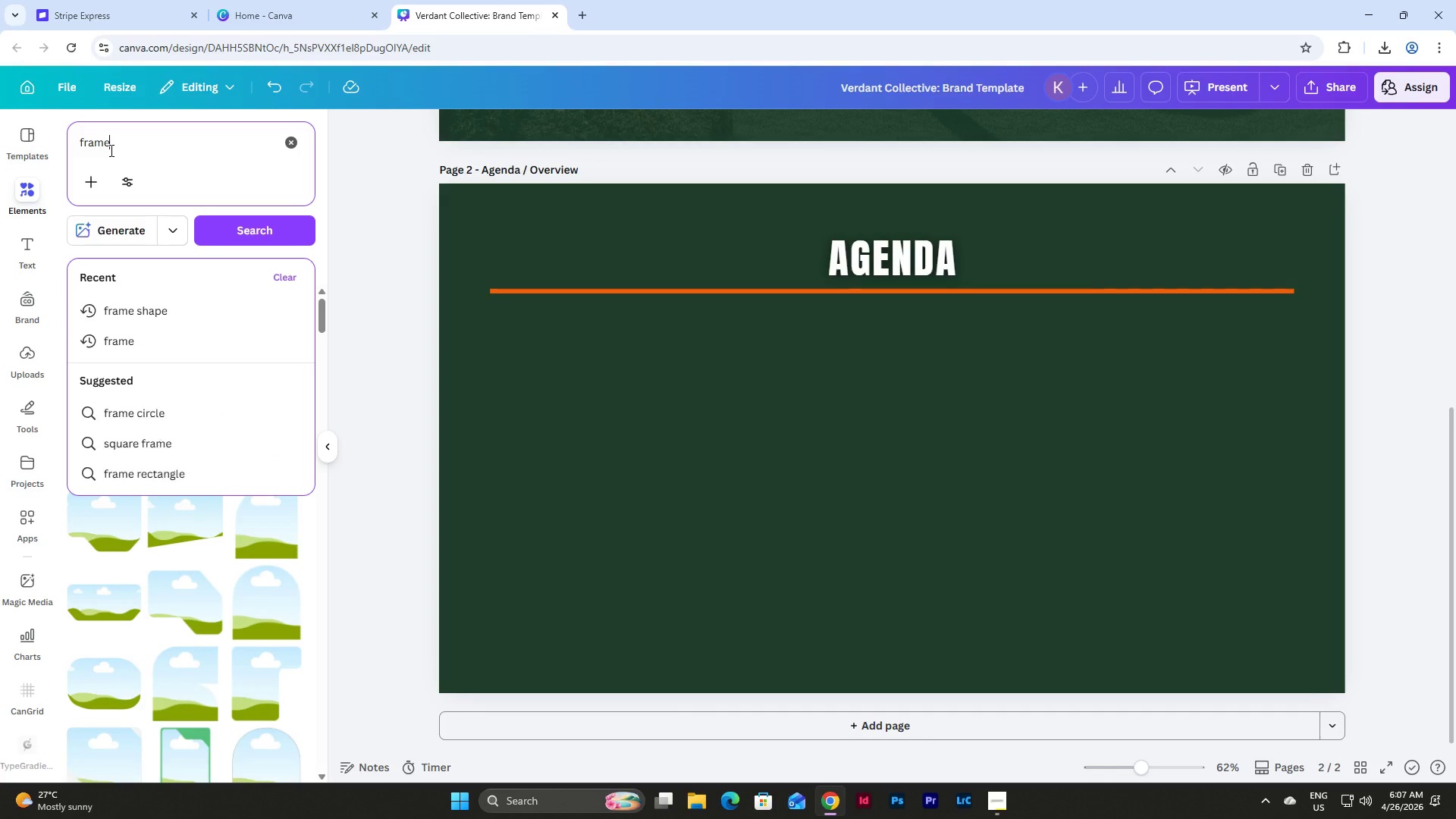 
key(Enter)
 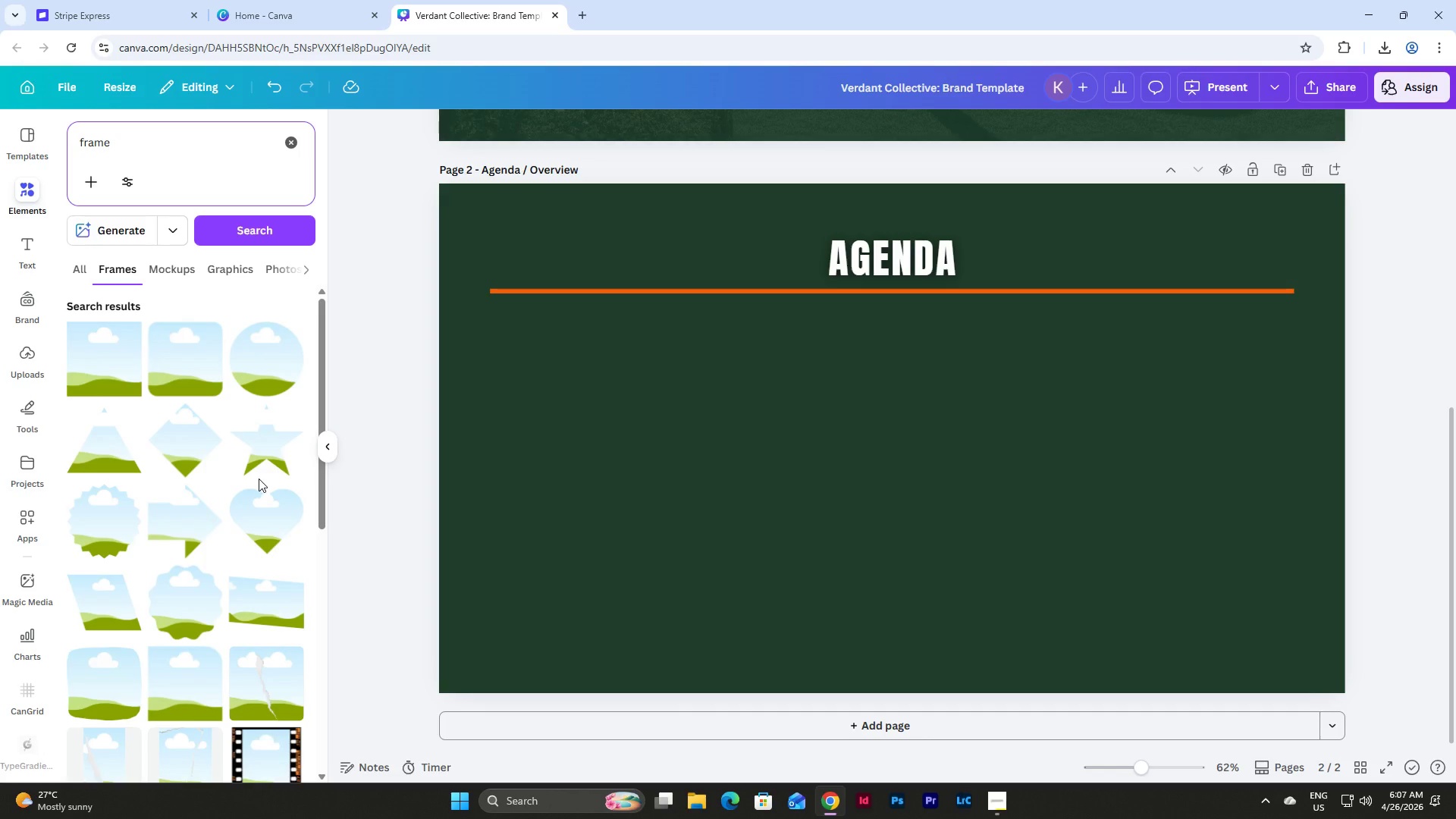 
wait(19.22)
 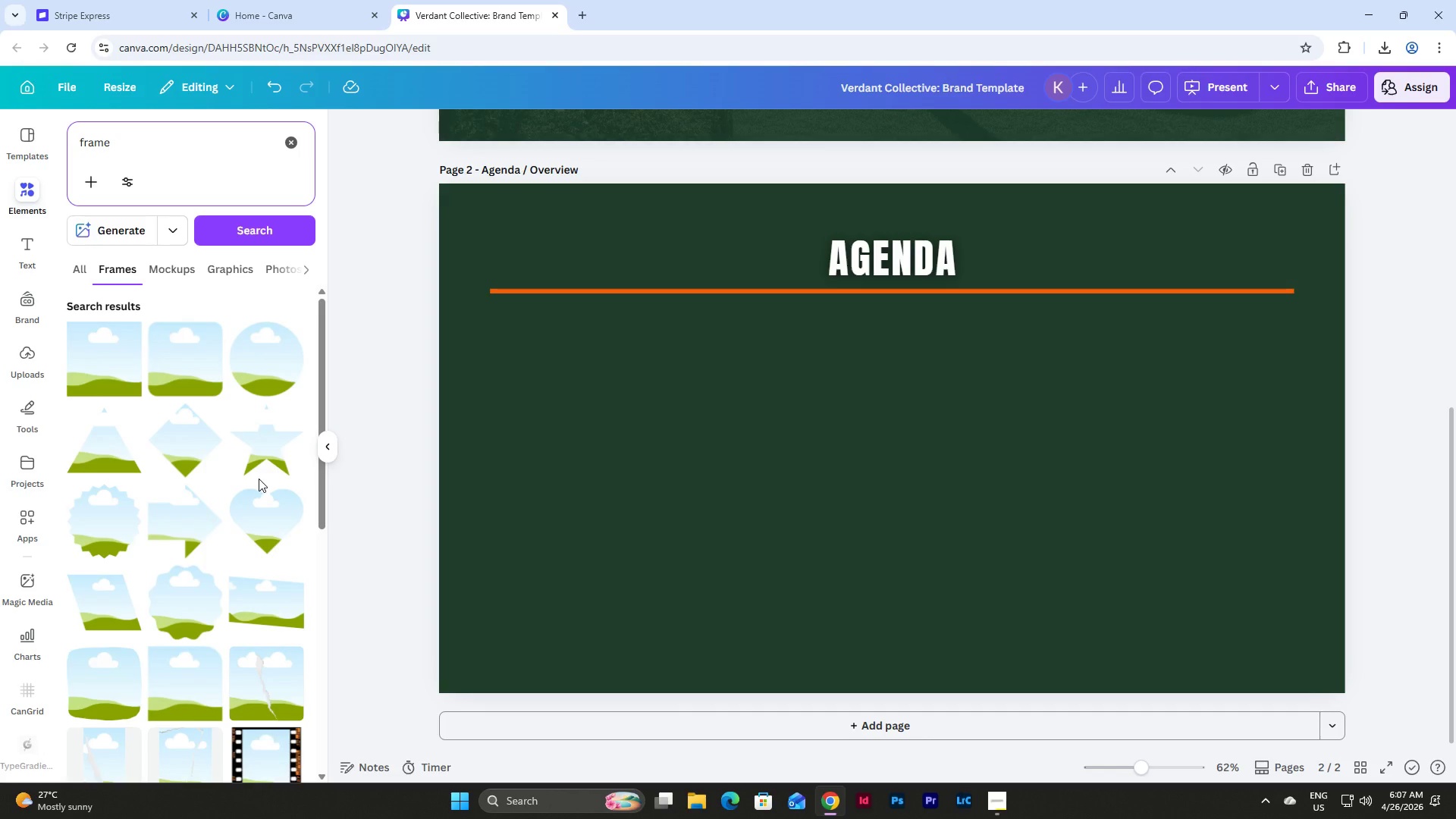 
scroll: coordinate [212, 467], scroll_direction: down, amount: 4.0
 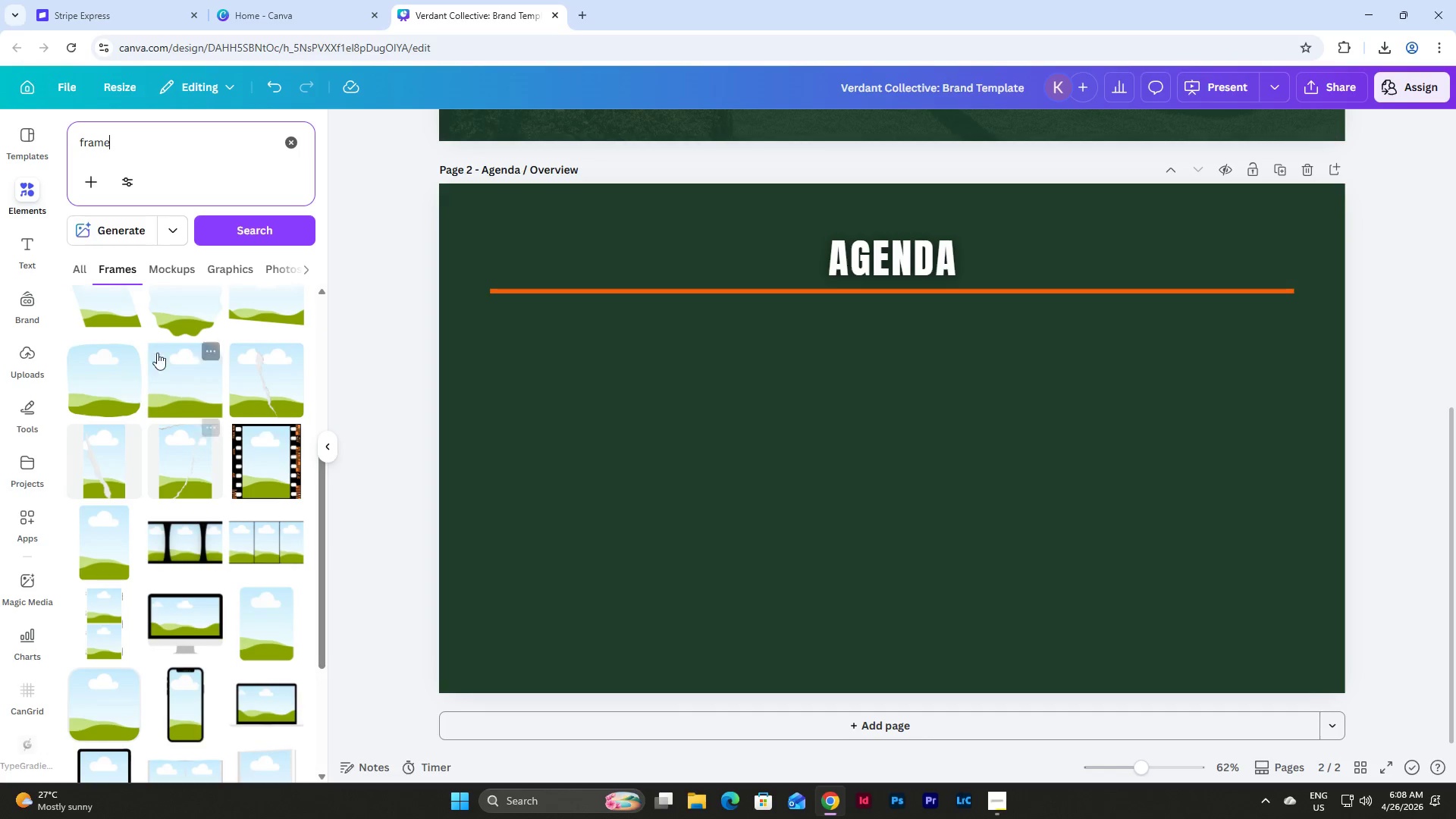 
left_click([121, 315])
 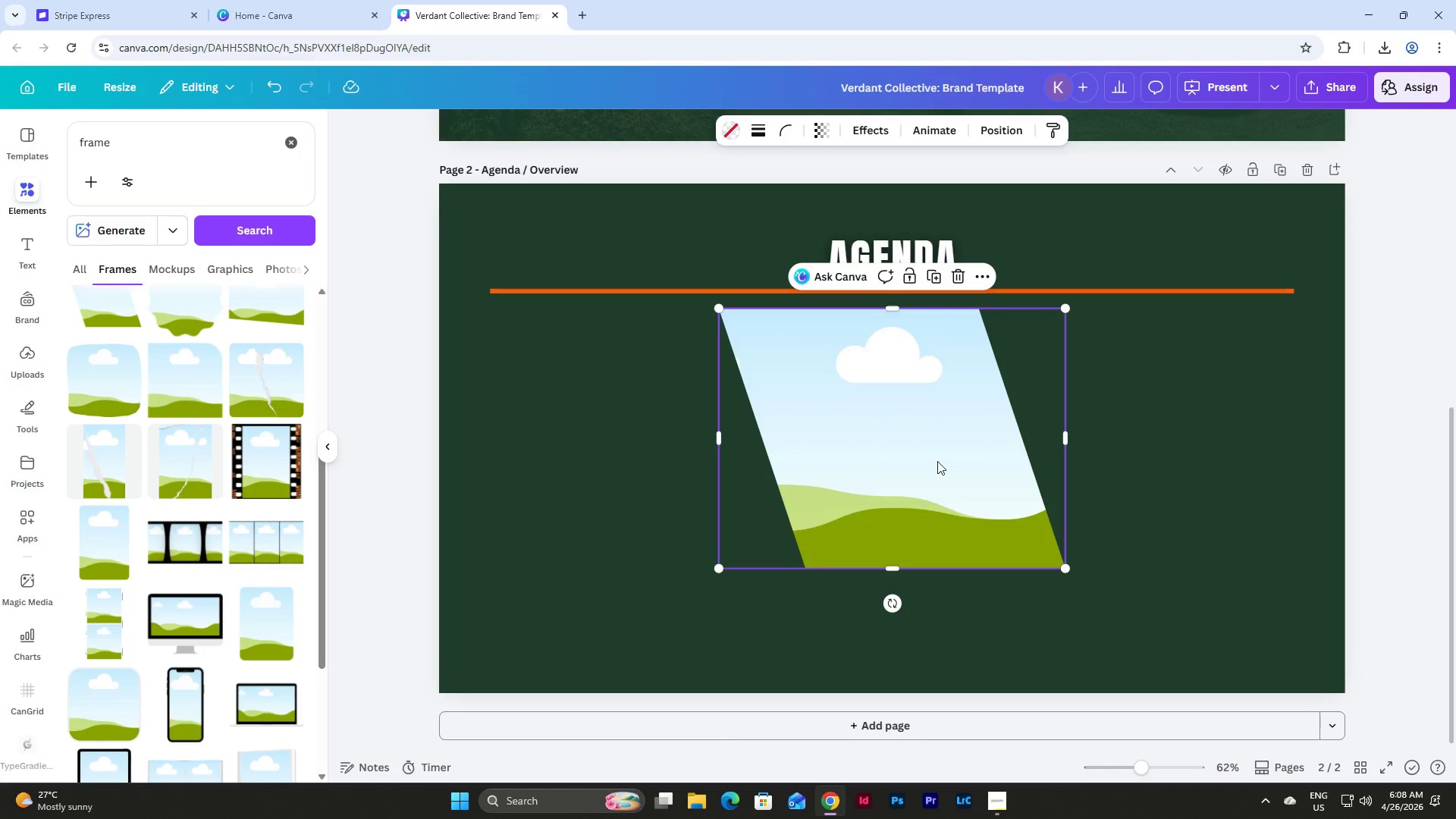 
left_click_drag(start_coordinate=[937, 458], to_coordinate=[993, 524])
 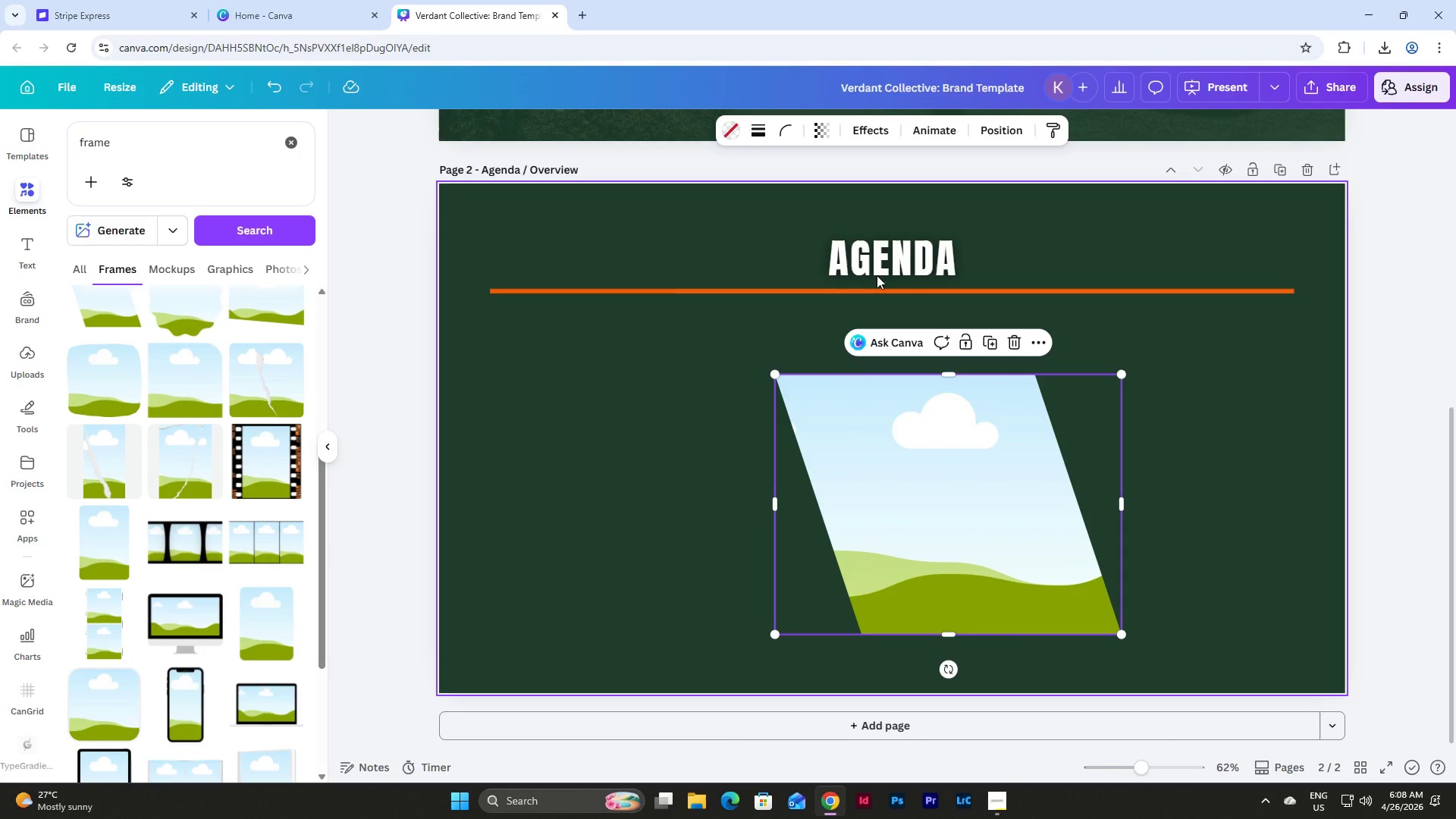 
left_click_drag(start_coordinate=[924, 457], to_coordinate=[1118, 406])
 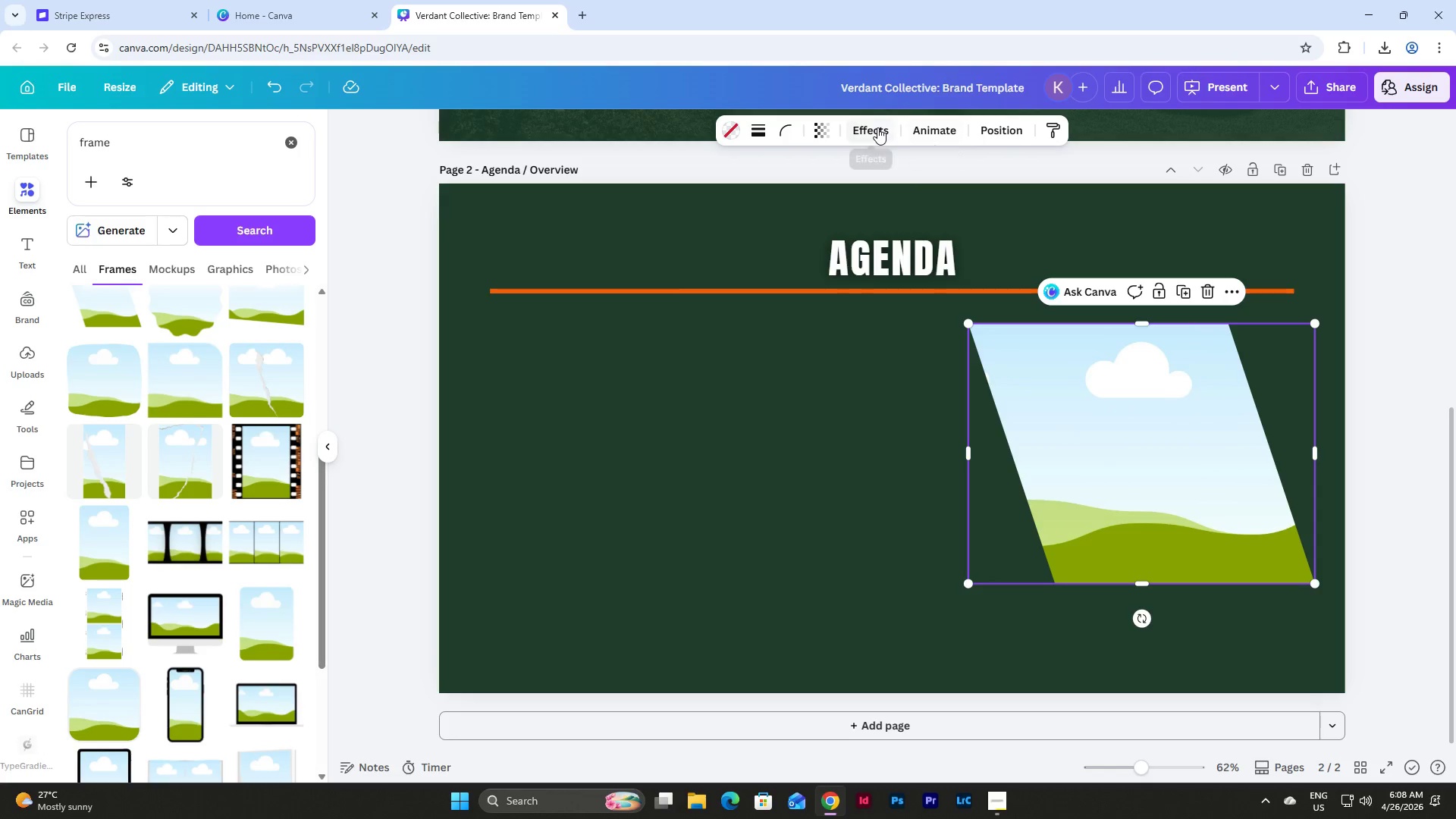 
left_click([996, 133])
 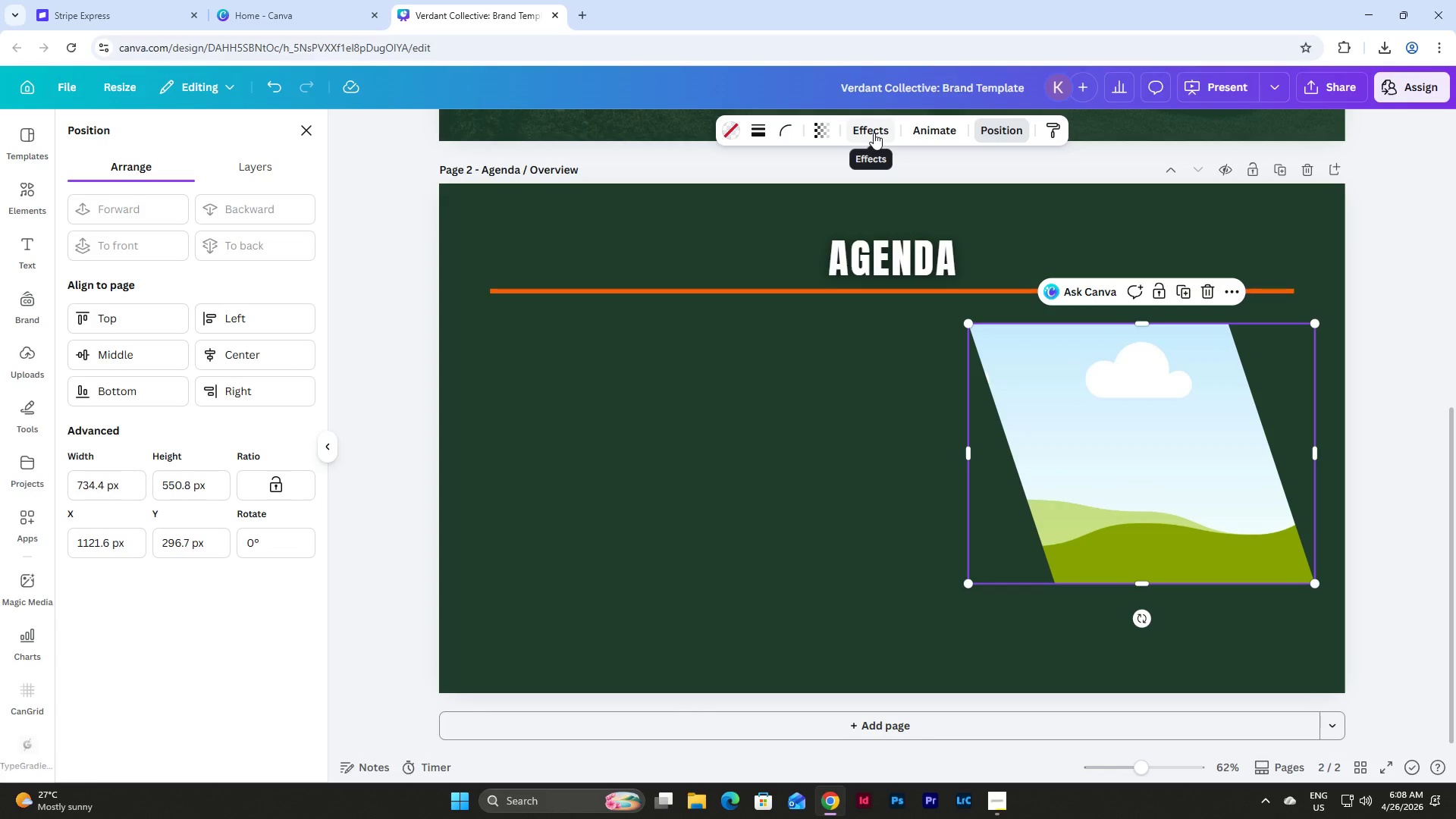 
left_click([925, 481])
 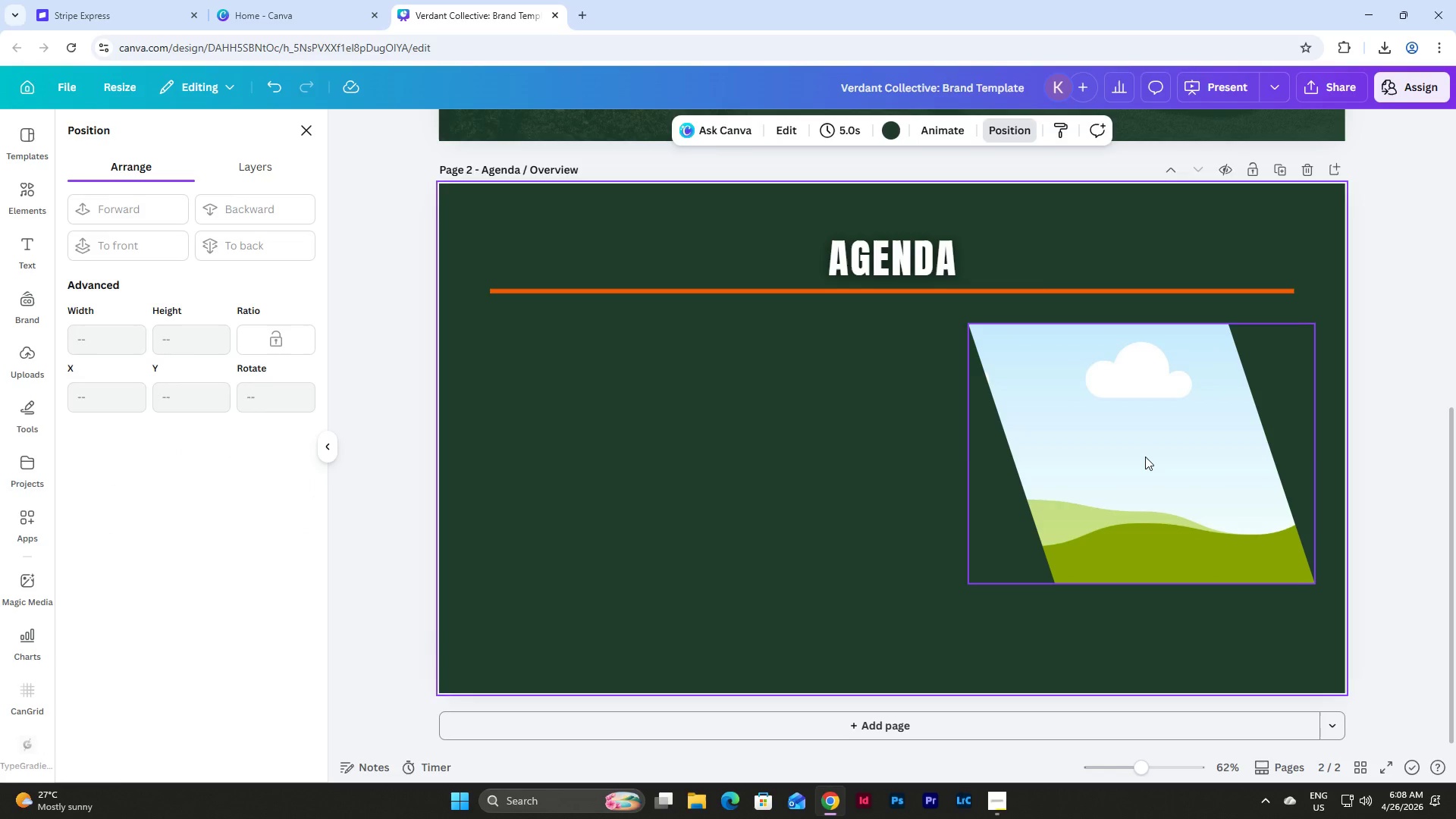 
left_click_drag(start_coordinate=[1145, 457], to_coordinate=[1123, 513])
 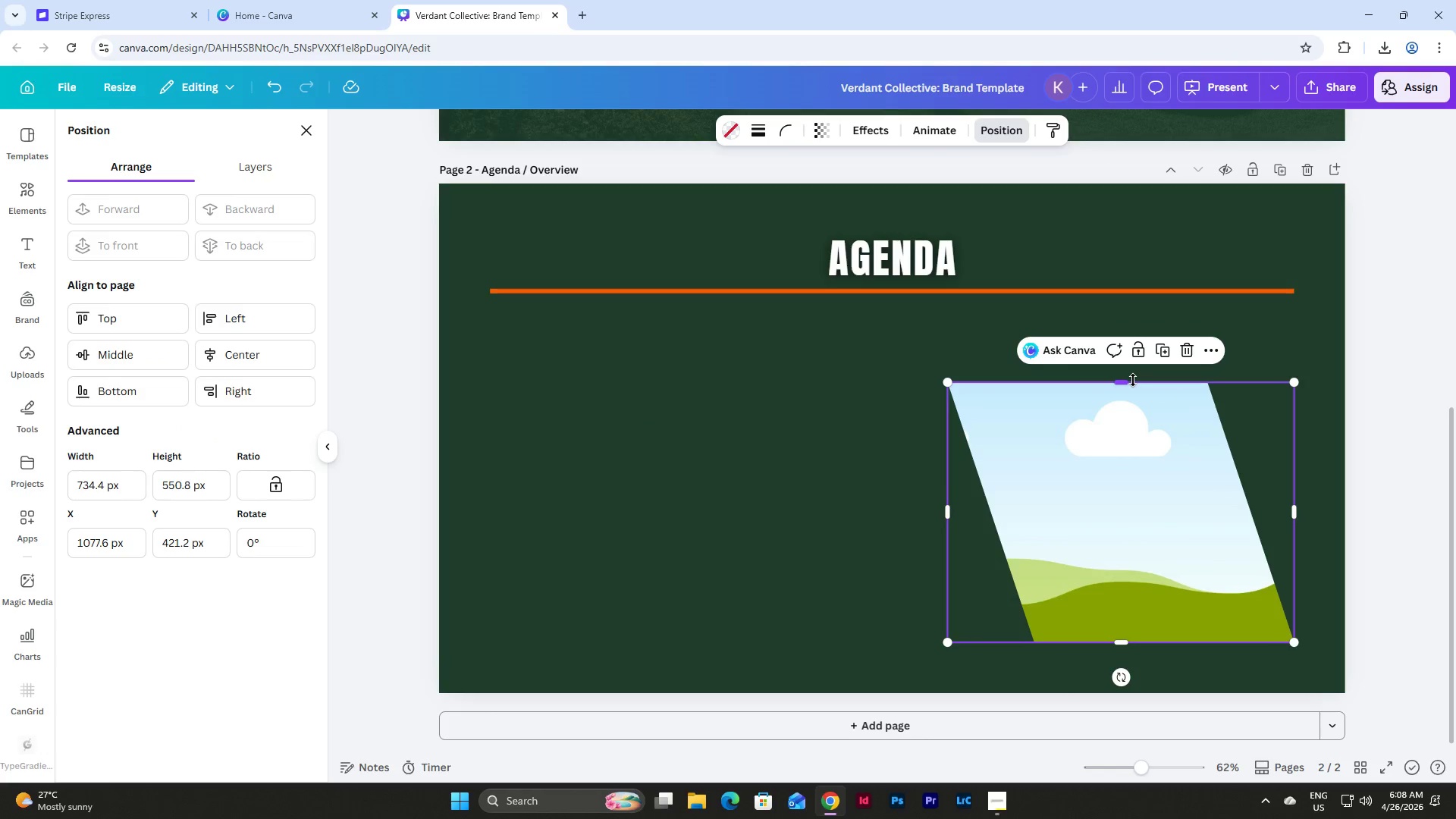 
left_click_drag(start_coordinate=[1133, 380], to_coordinate=[1132, 315])
 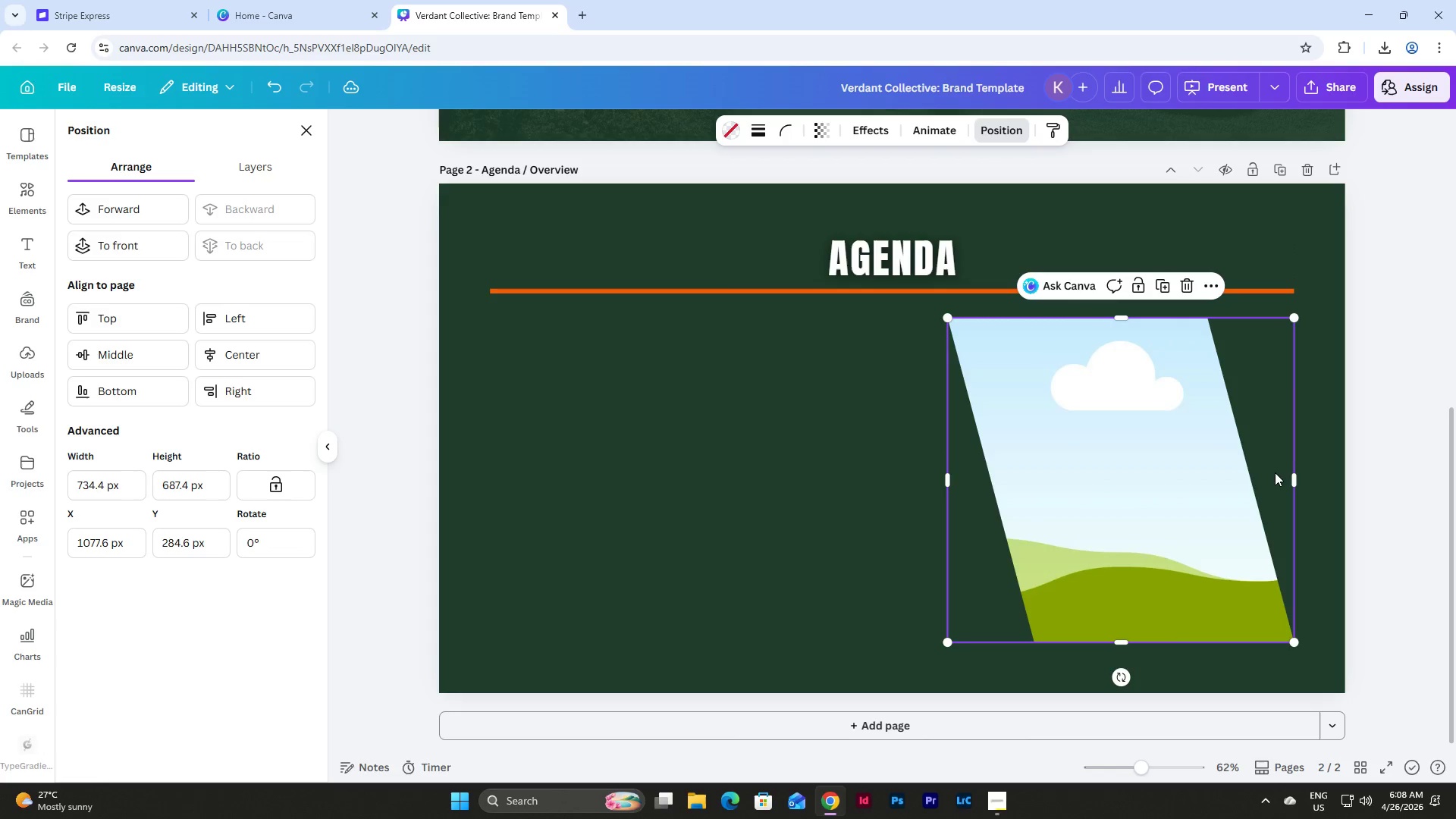 
wait(13.11)
 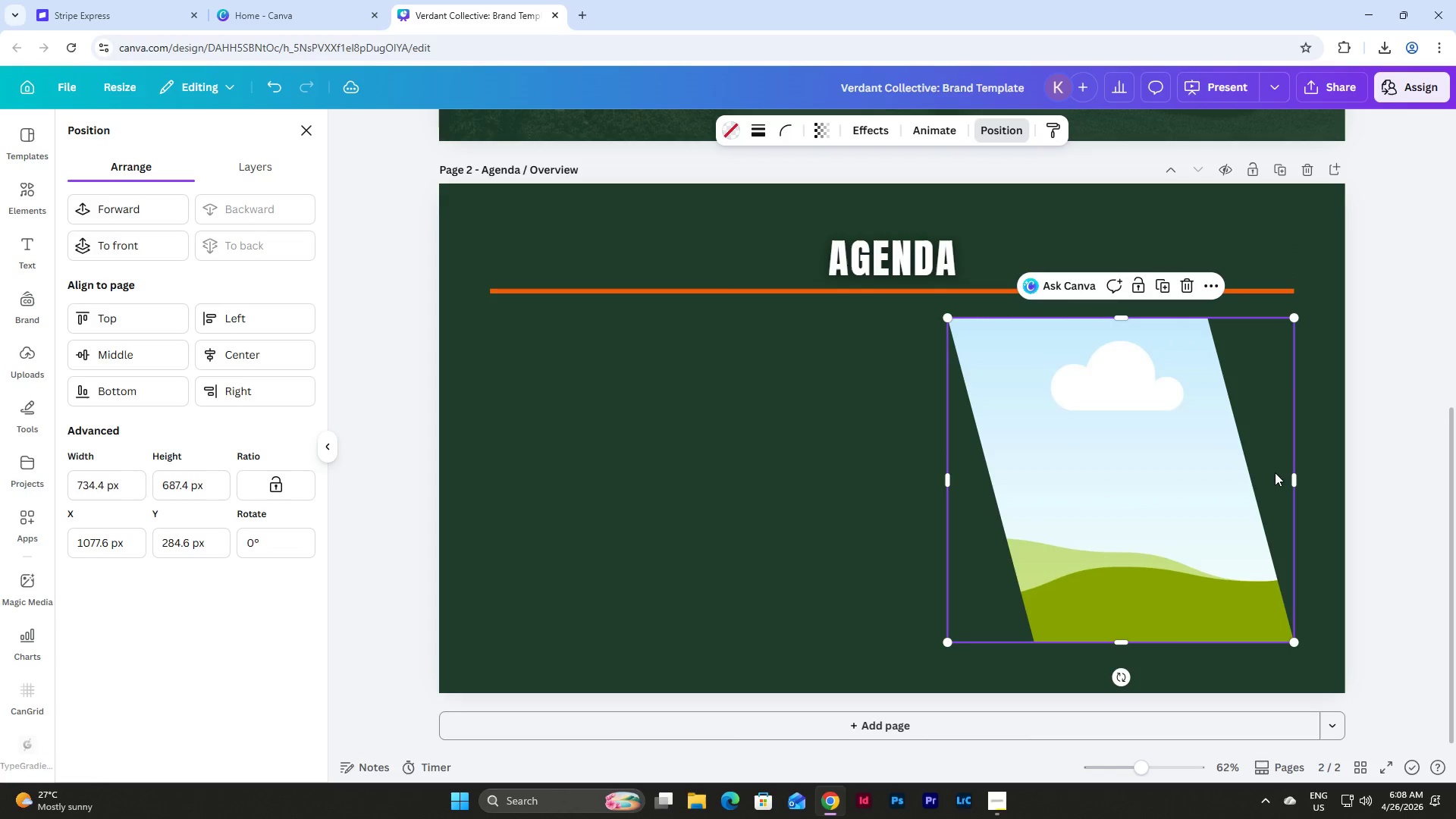 
left_click([841, 469])
 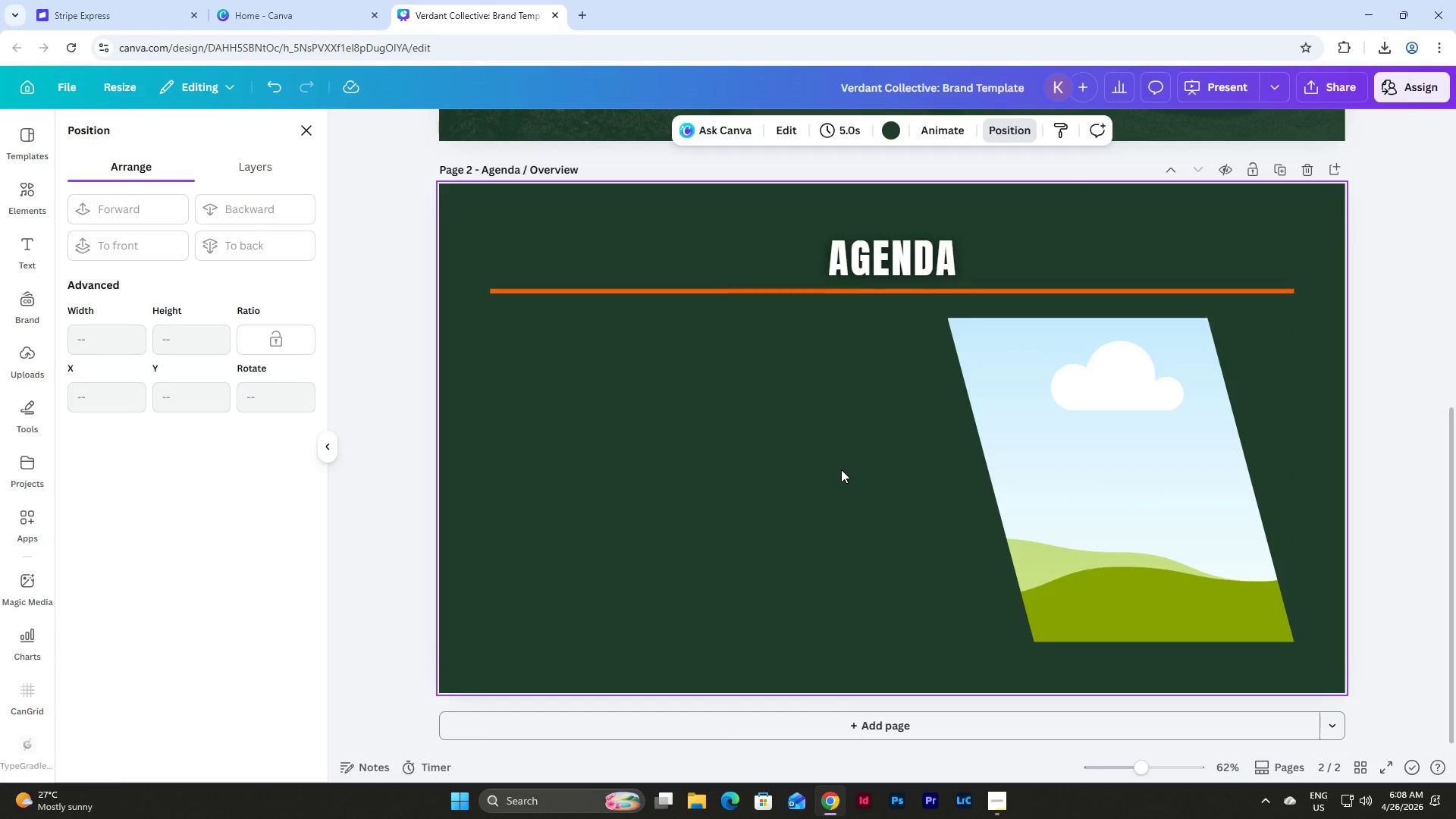 
scroll: coordinate [841, 469], scroll_direction: up, amount: 3.0
 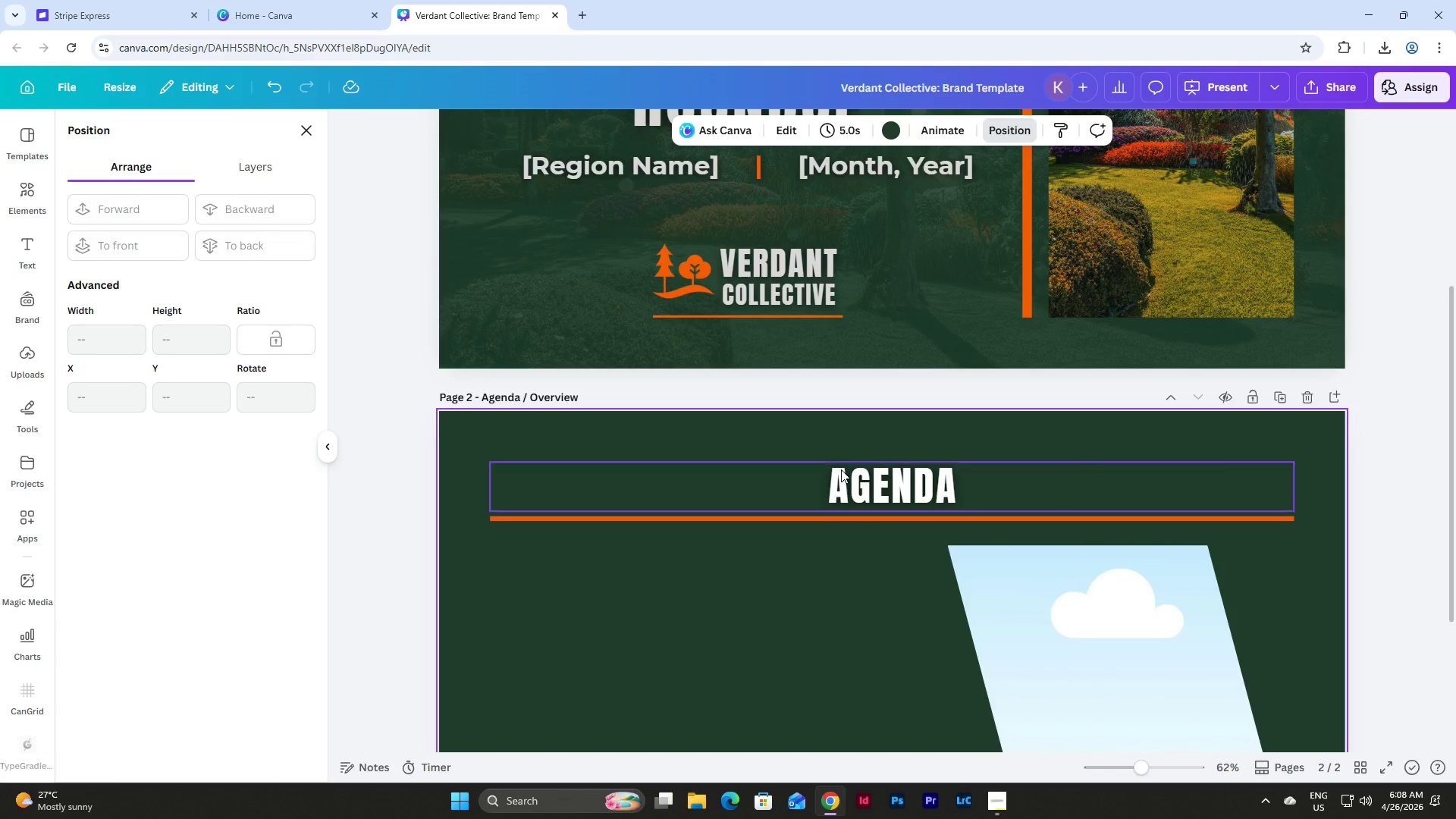 
left_click([1193, 470])
 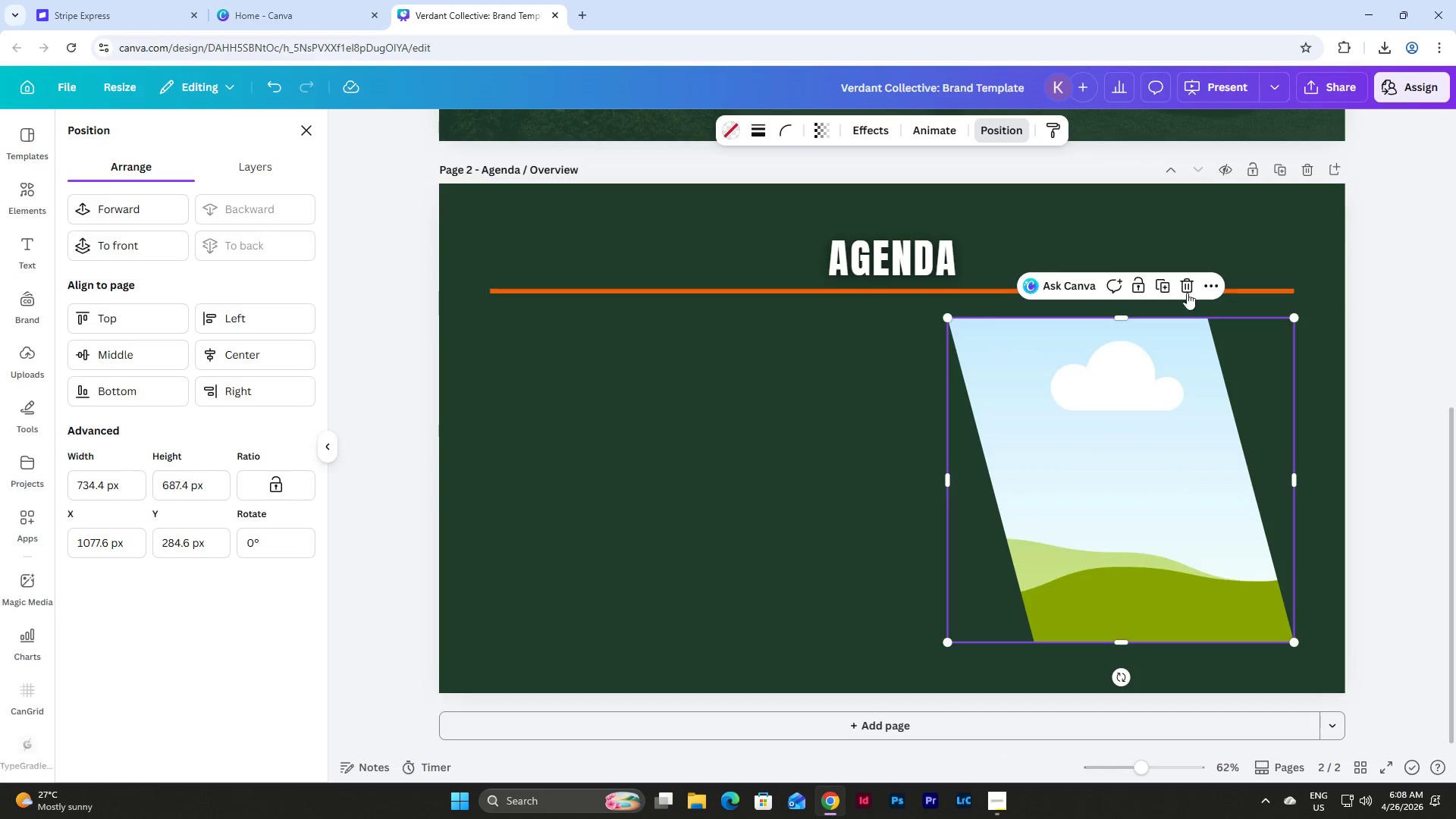 
scroll: coordinate [841, 469], scroll_direction: down, amount: 6.0
 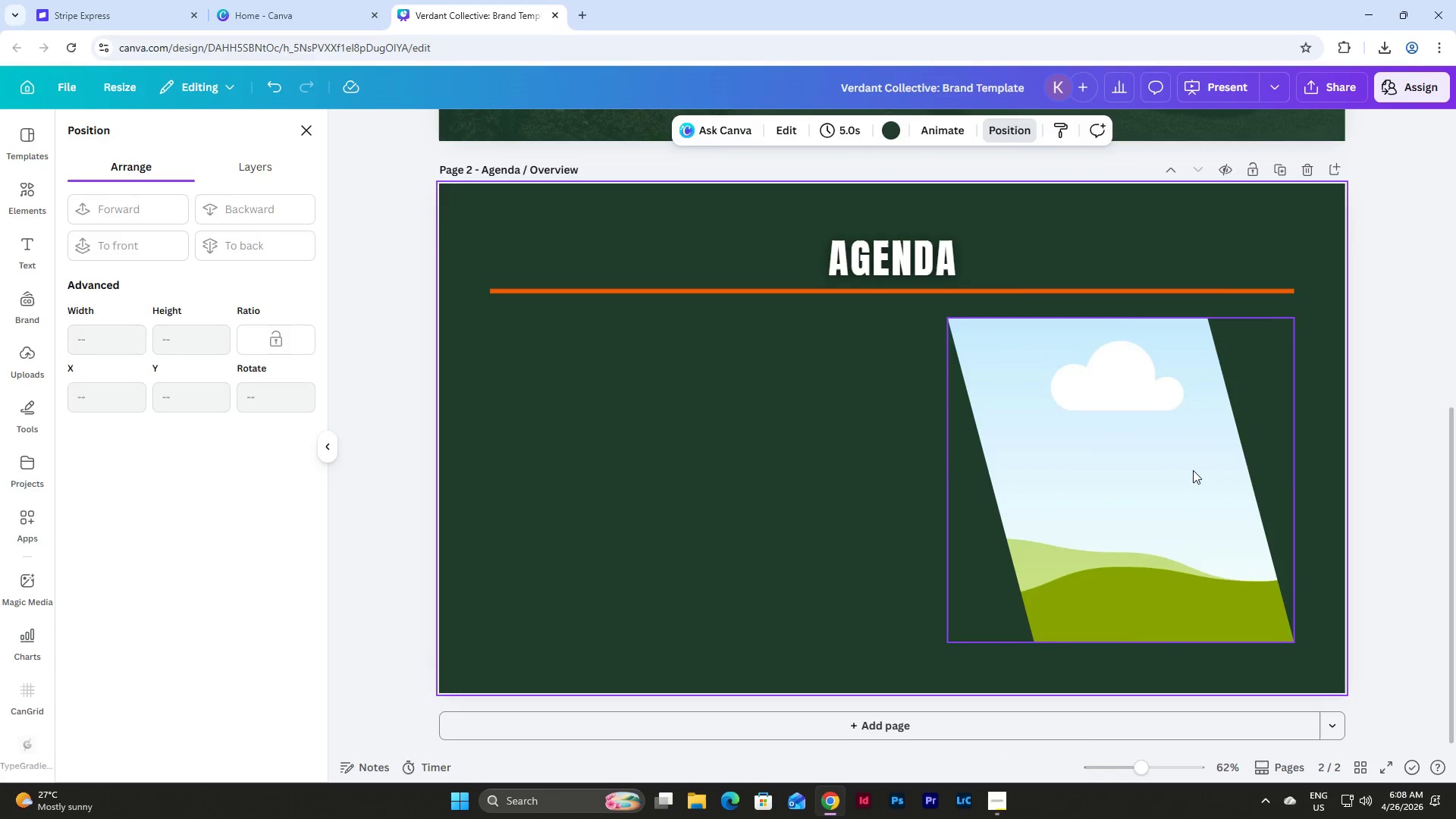 
left_click([1178, 281])
 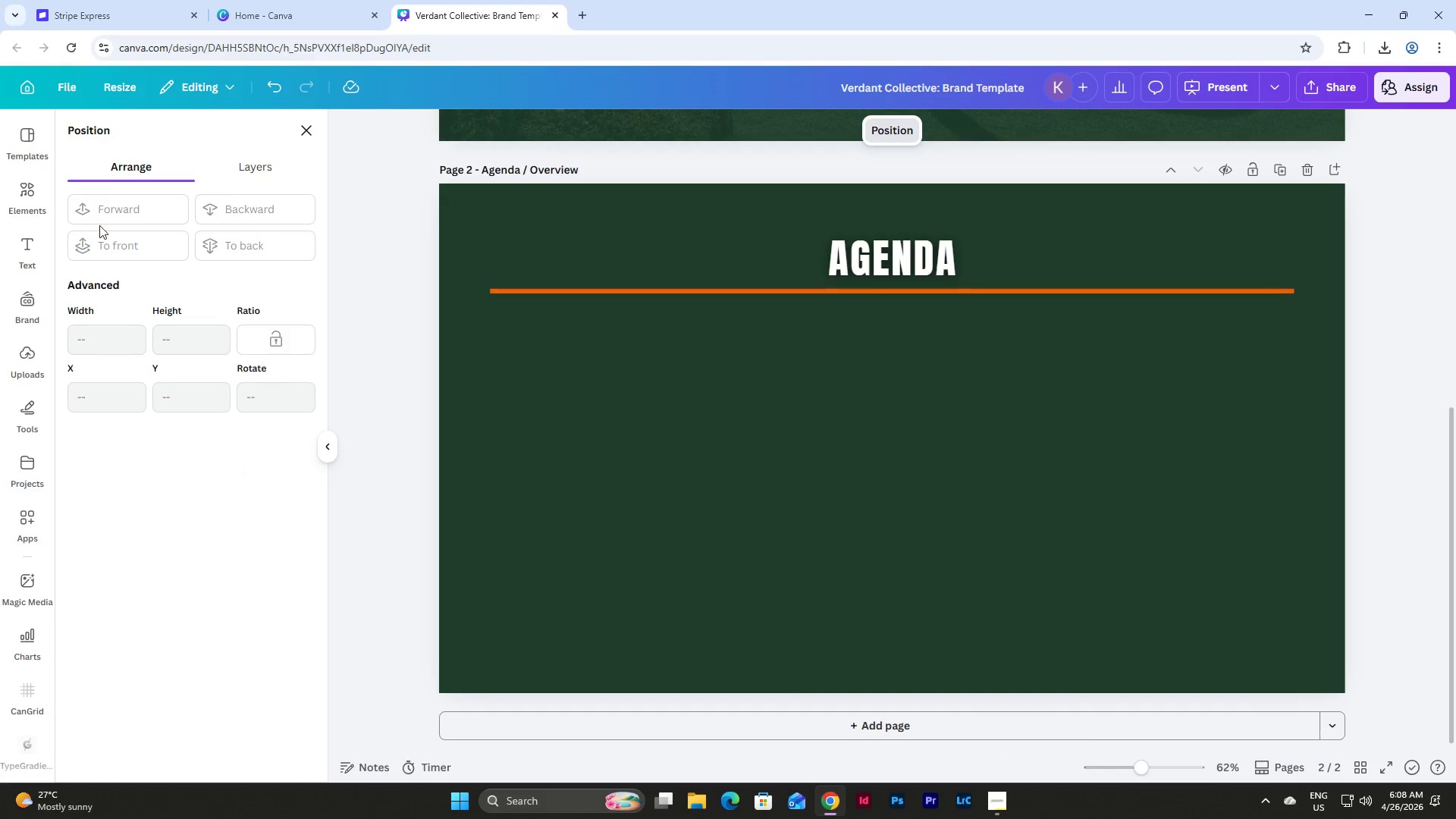 
left_click([36, 193])
 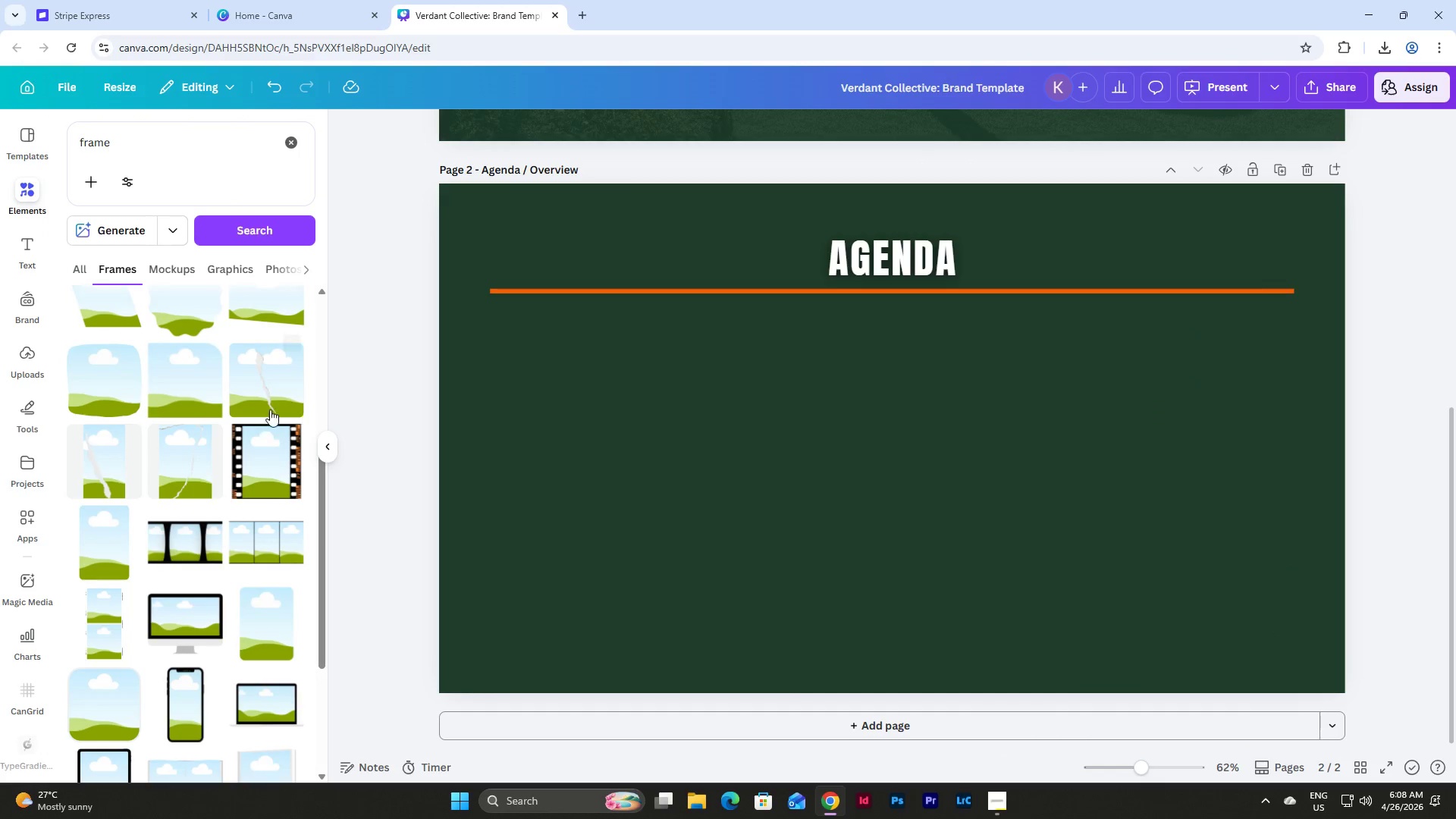 
scroll: coordinate [265, 408], scroll_direction: down, amount: 9.0
 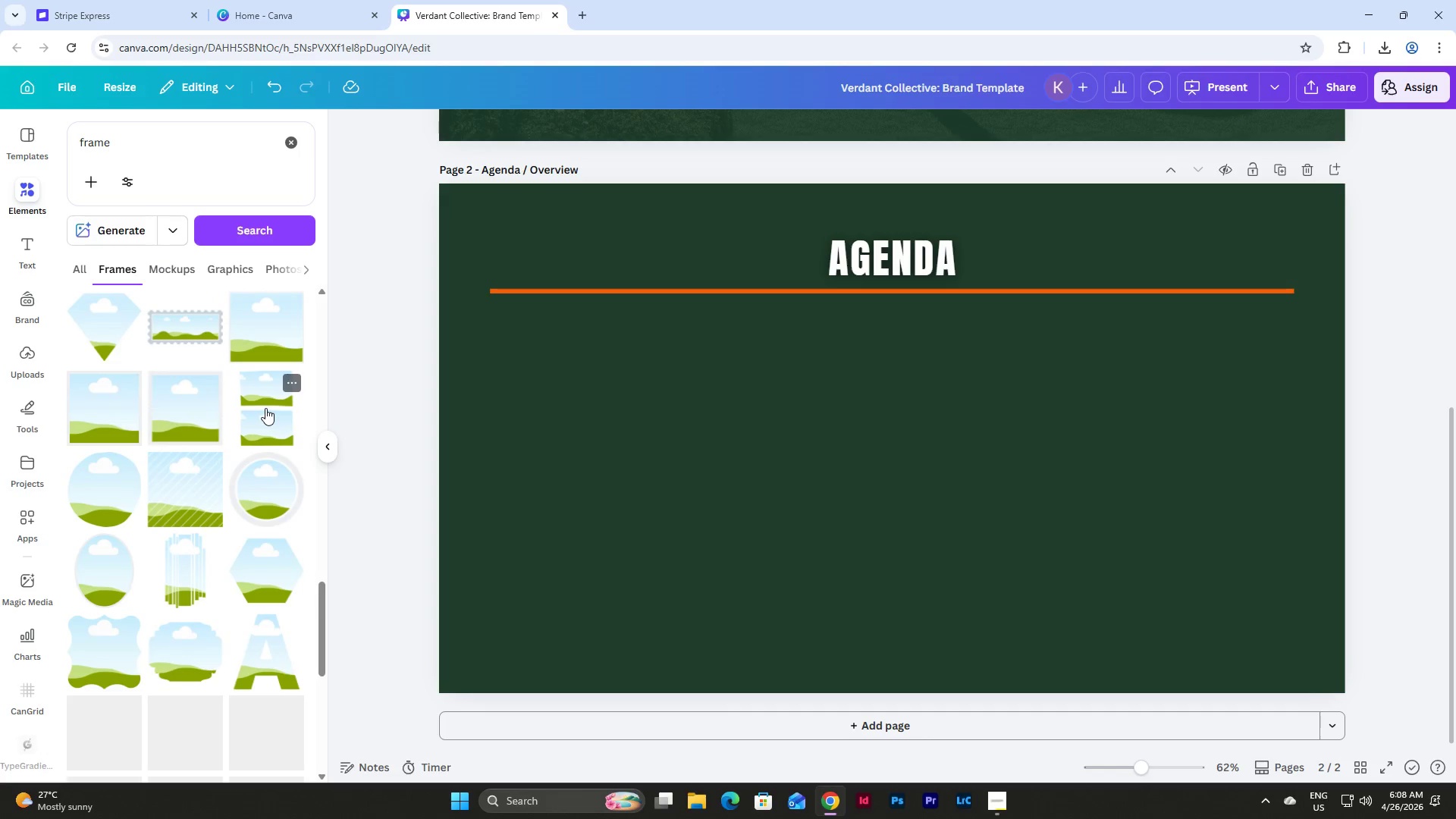 
scroll: coordinate [265, 408], scroll_direction: up, amount: 4.0
 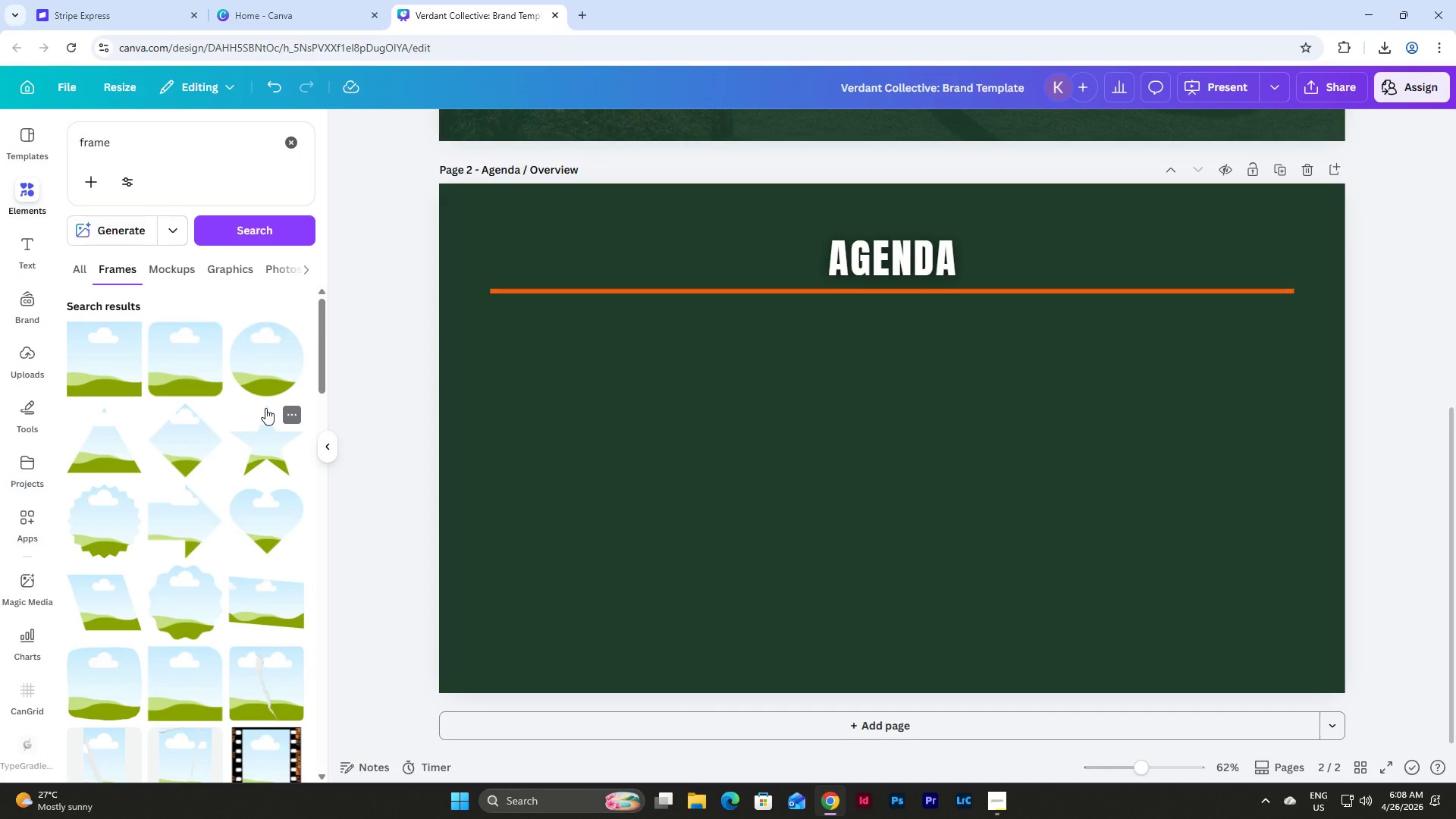 
scroll: coordinate [265, 408], scroll_direction: down, amount: 1.0
 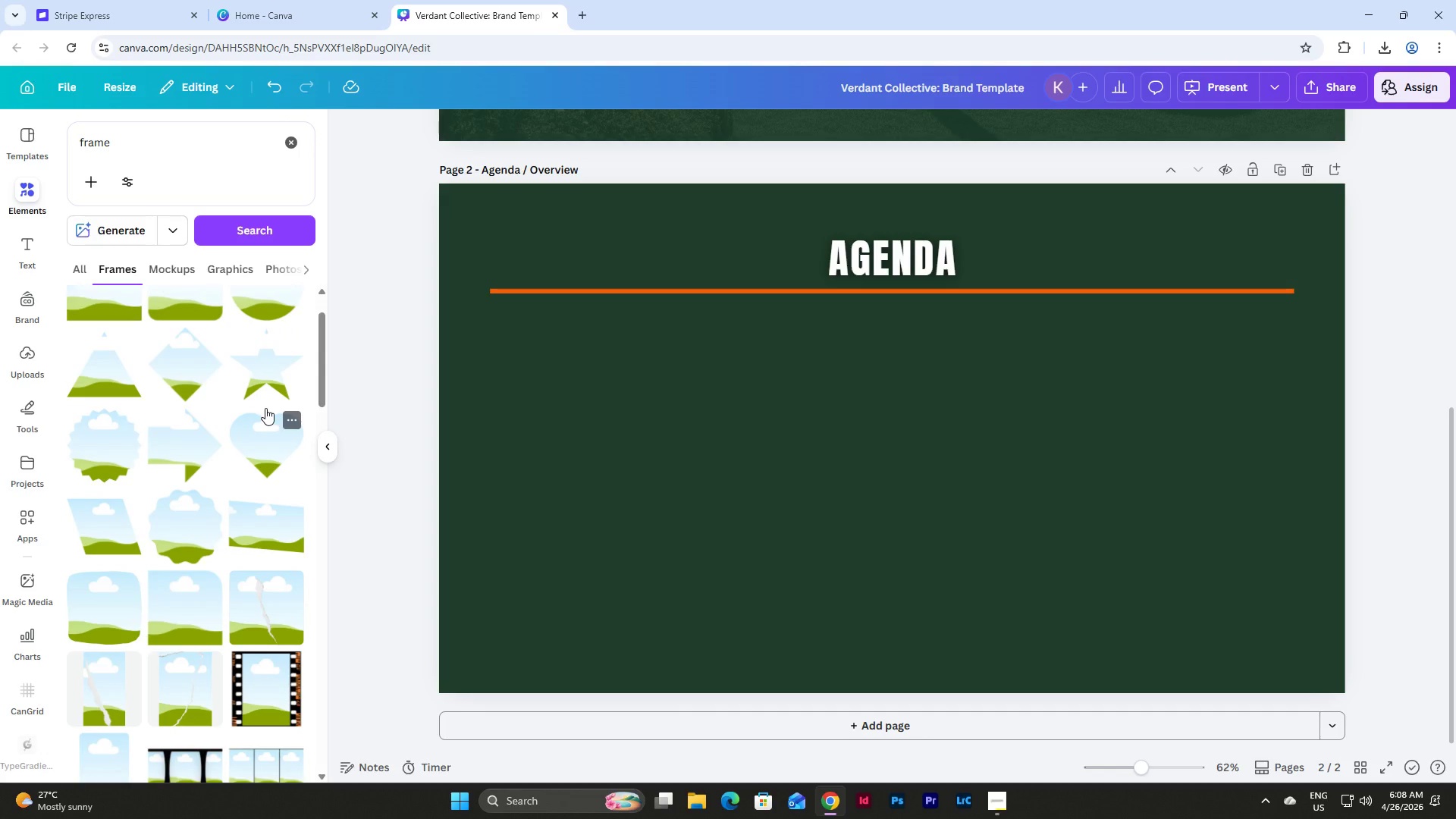 
scroll: coordinate [265, 408], scroll_direction: up, amount: 4.0
 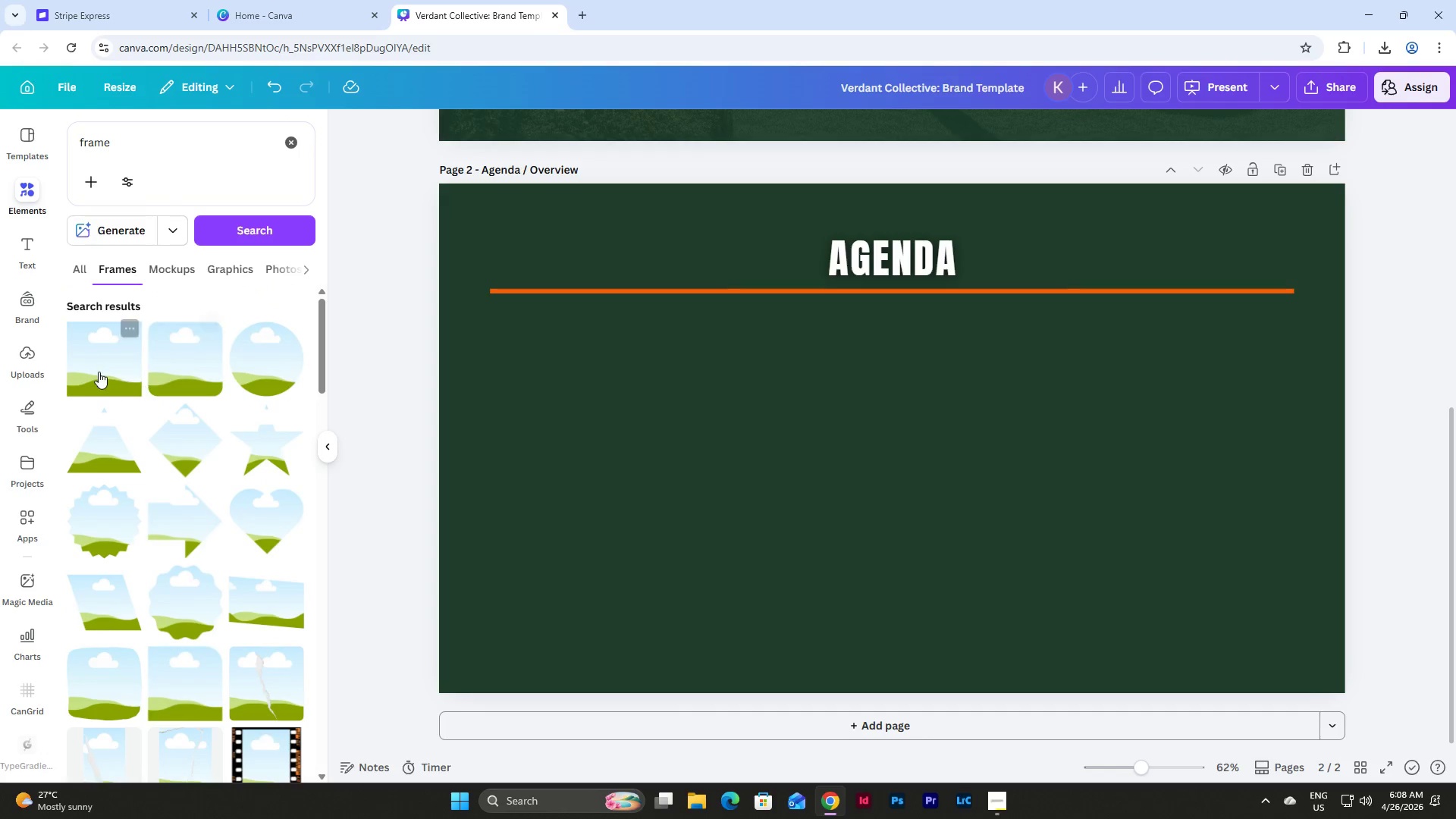 
left_click([96, 369])
 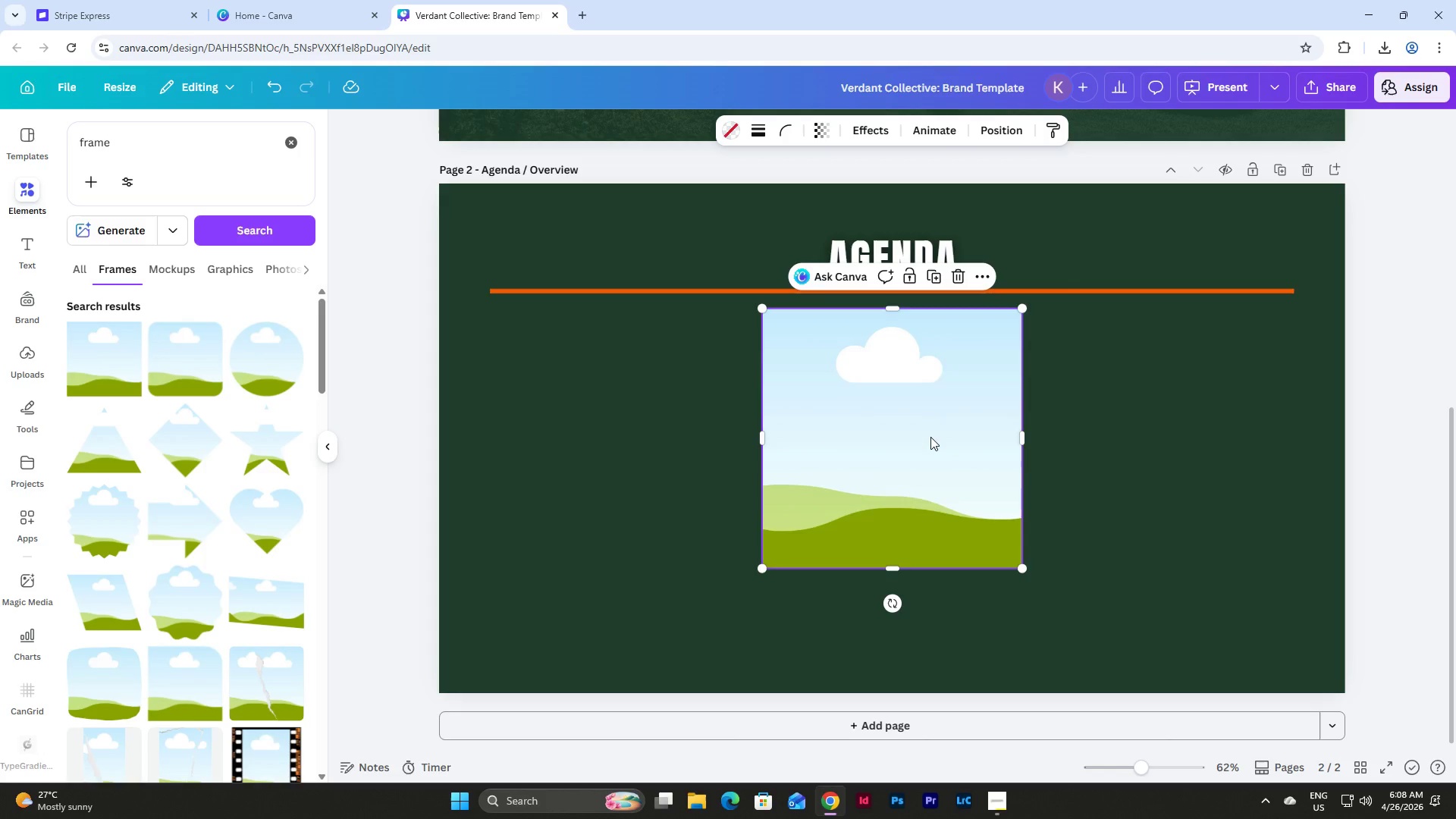 
left_click_drag(start_coordinate=[930, 437], to_coordinate=[654, 448])
 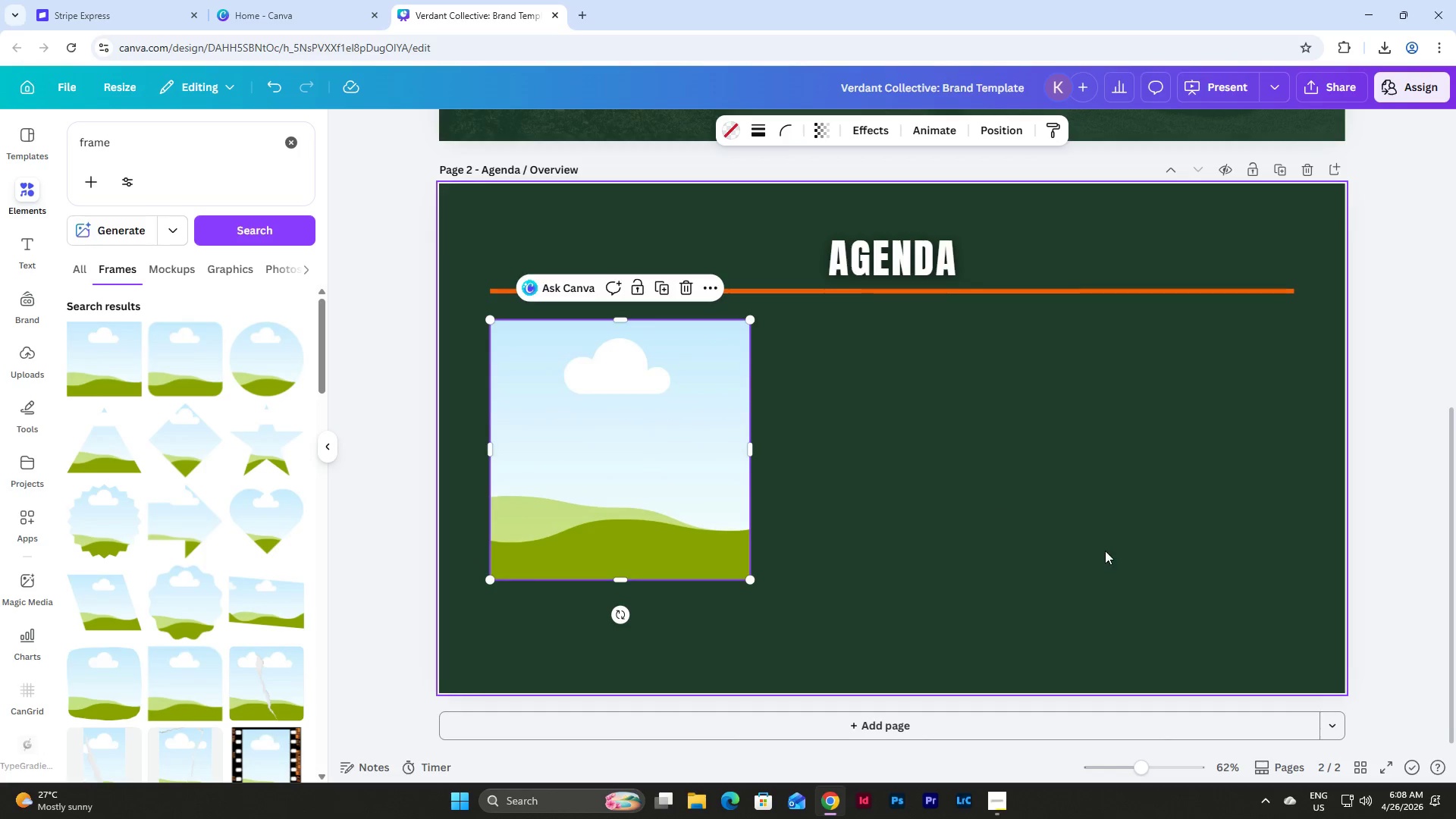 
scroll: coordinate [1106, 551], scroll_direction: up, amount: 10.0
 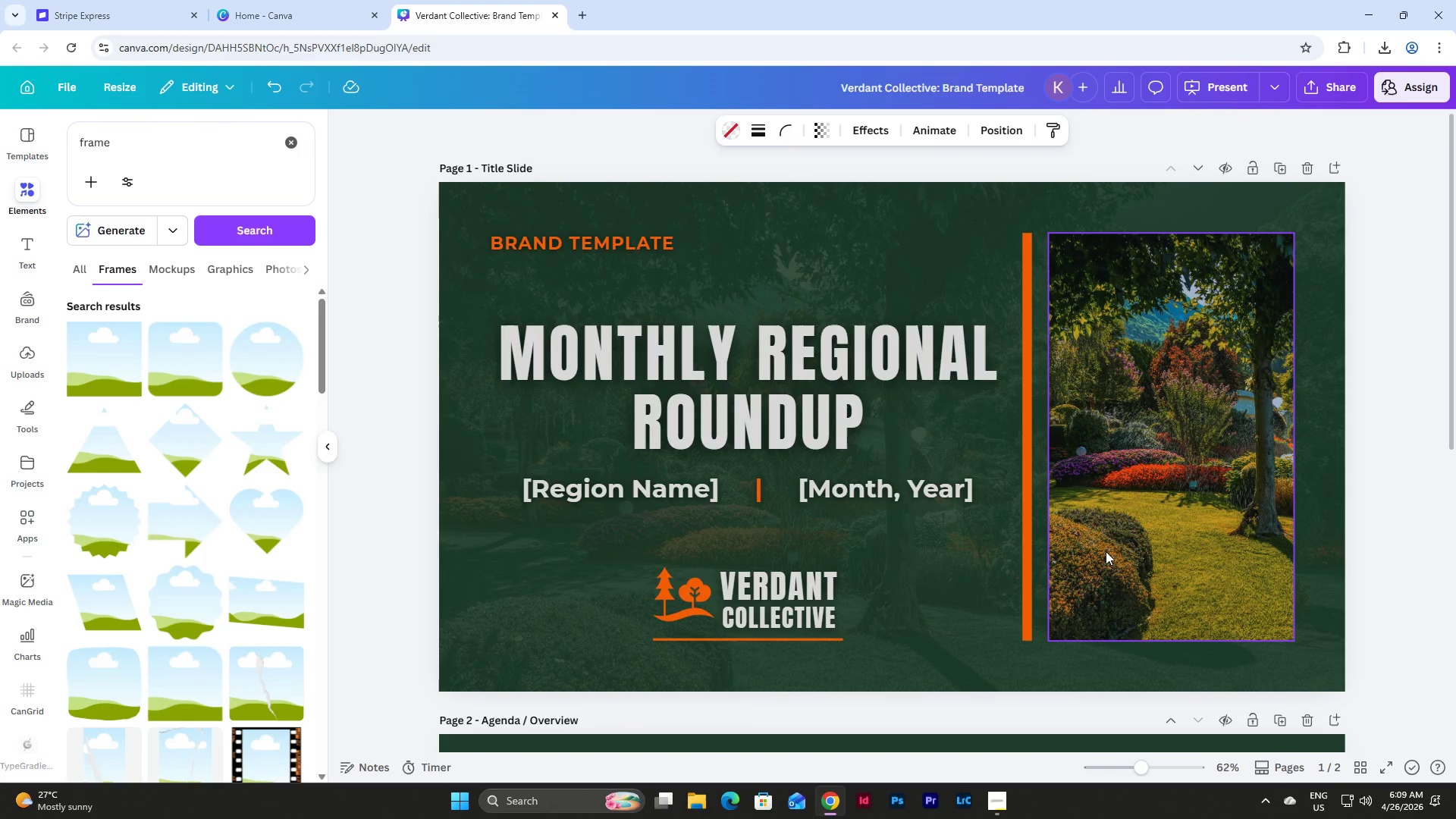 
scroll: coordinate [1106, 551], scroll_direction: down, amount: 5.0
 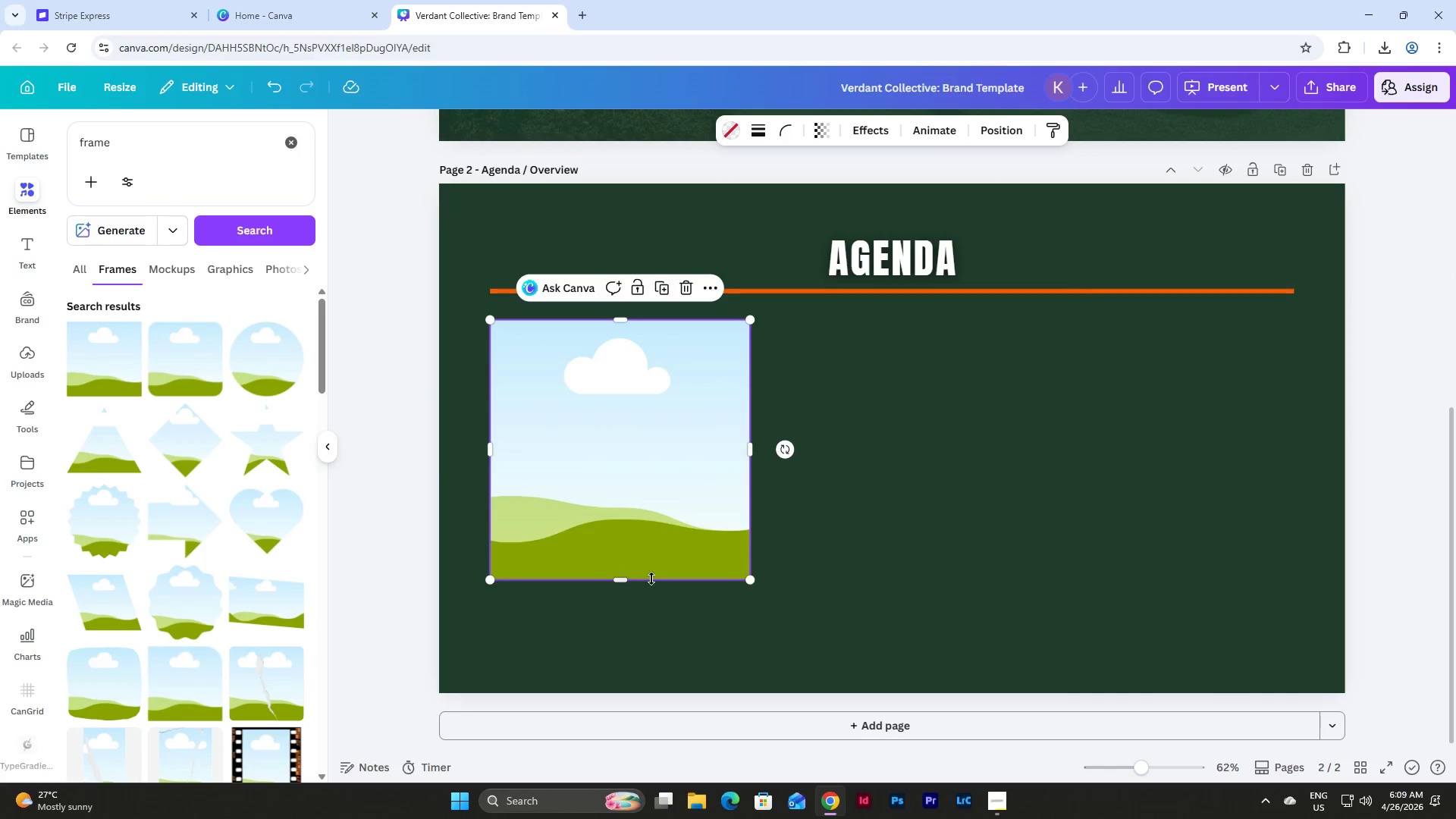 
left_click_drag(start_coordinate=[626, 581], to_coordinate=[635, 589])
 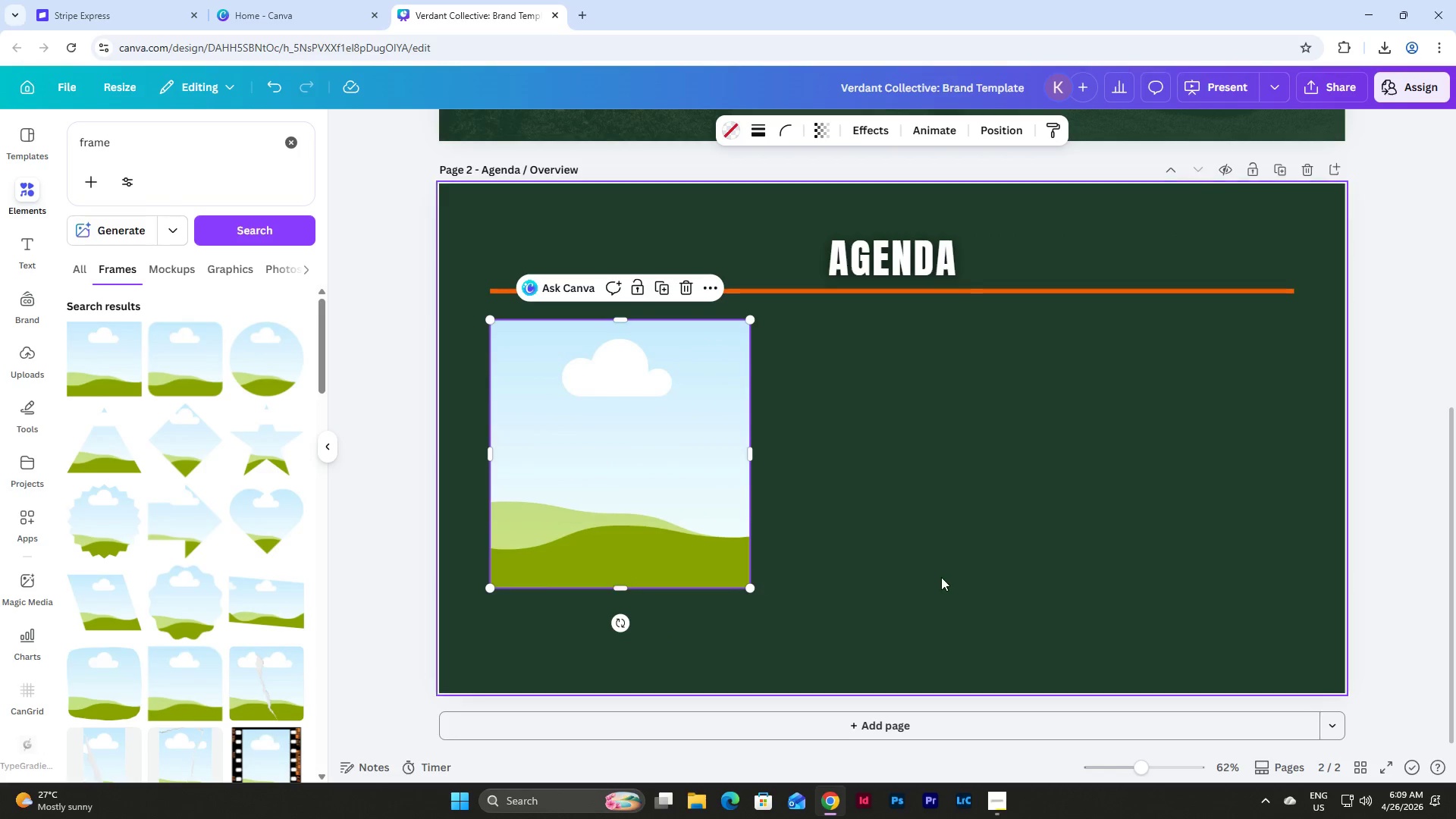 
left_click([941, 577])
 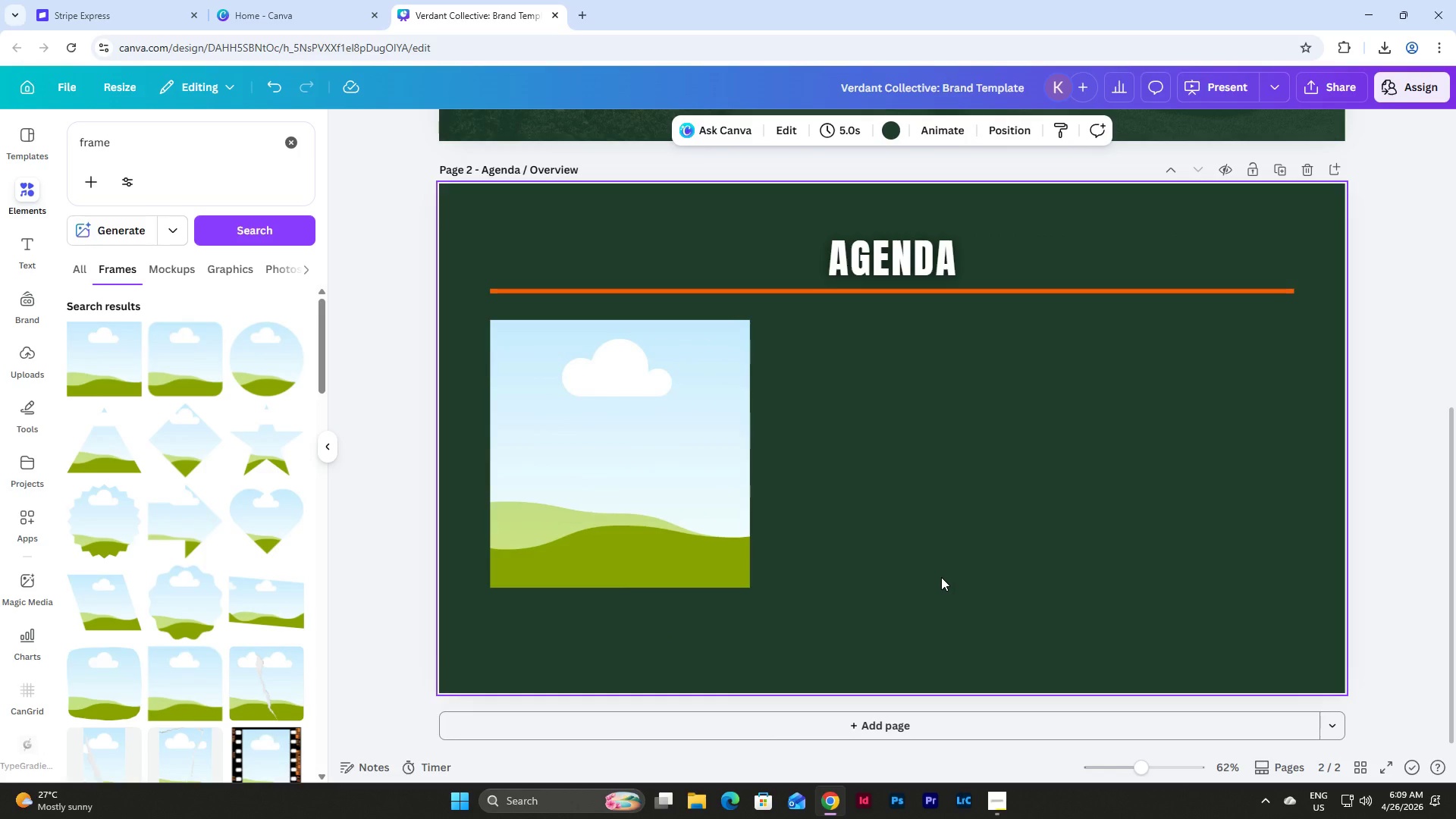 
scroll: coordinate [941, 577], scroll_direction: up, amount: 8.0
 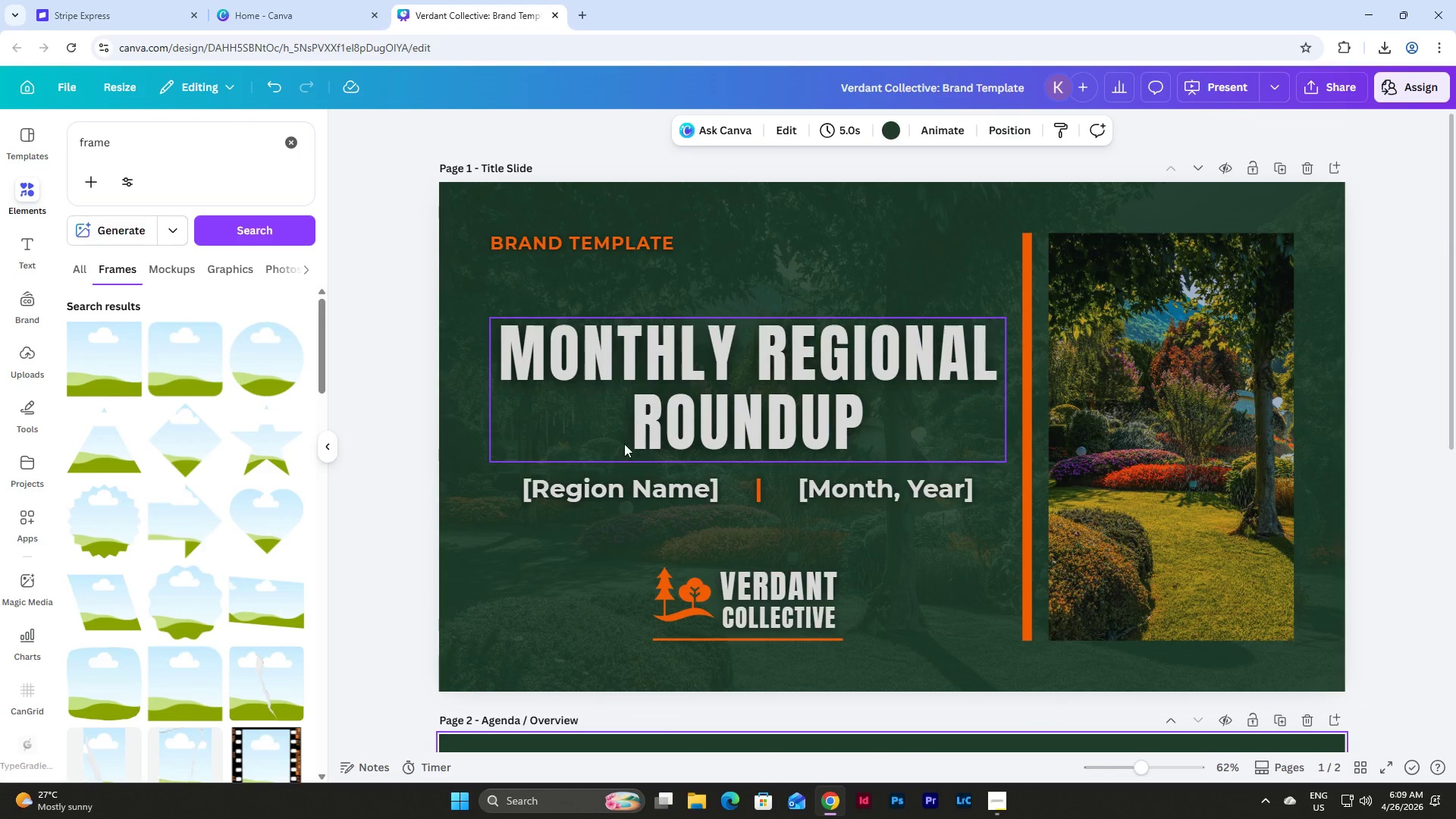 
double_click([603, 476])
 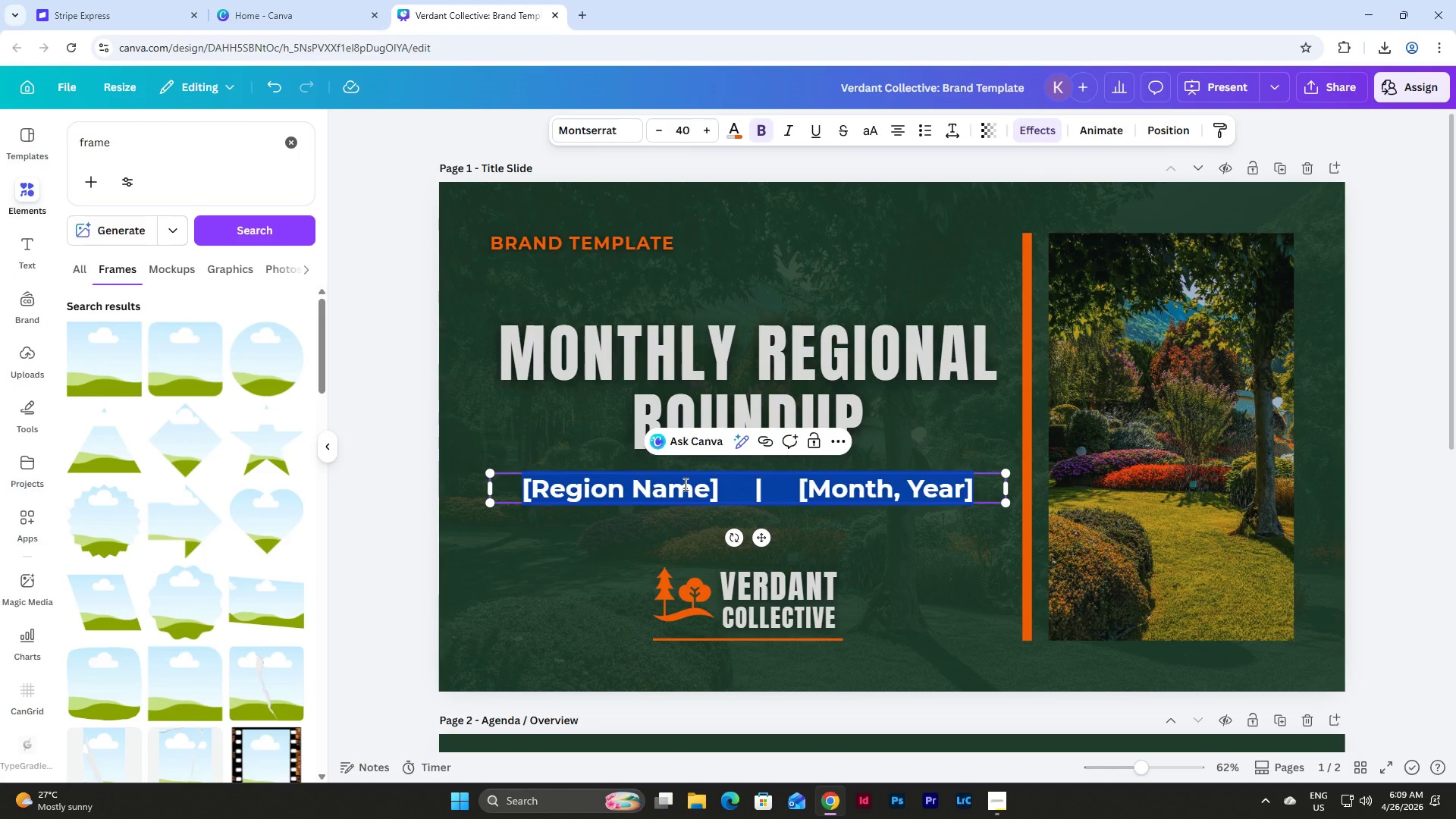 
left_click([684, 484])
 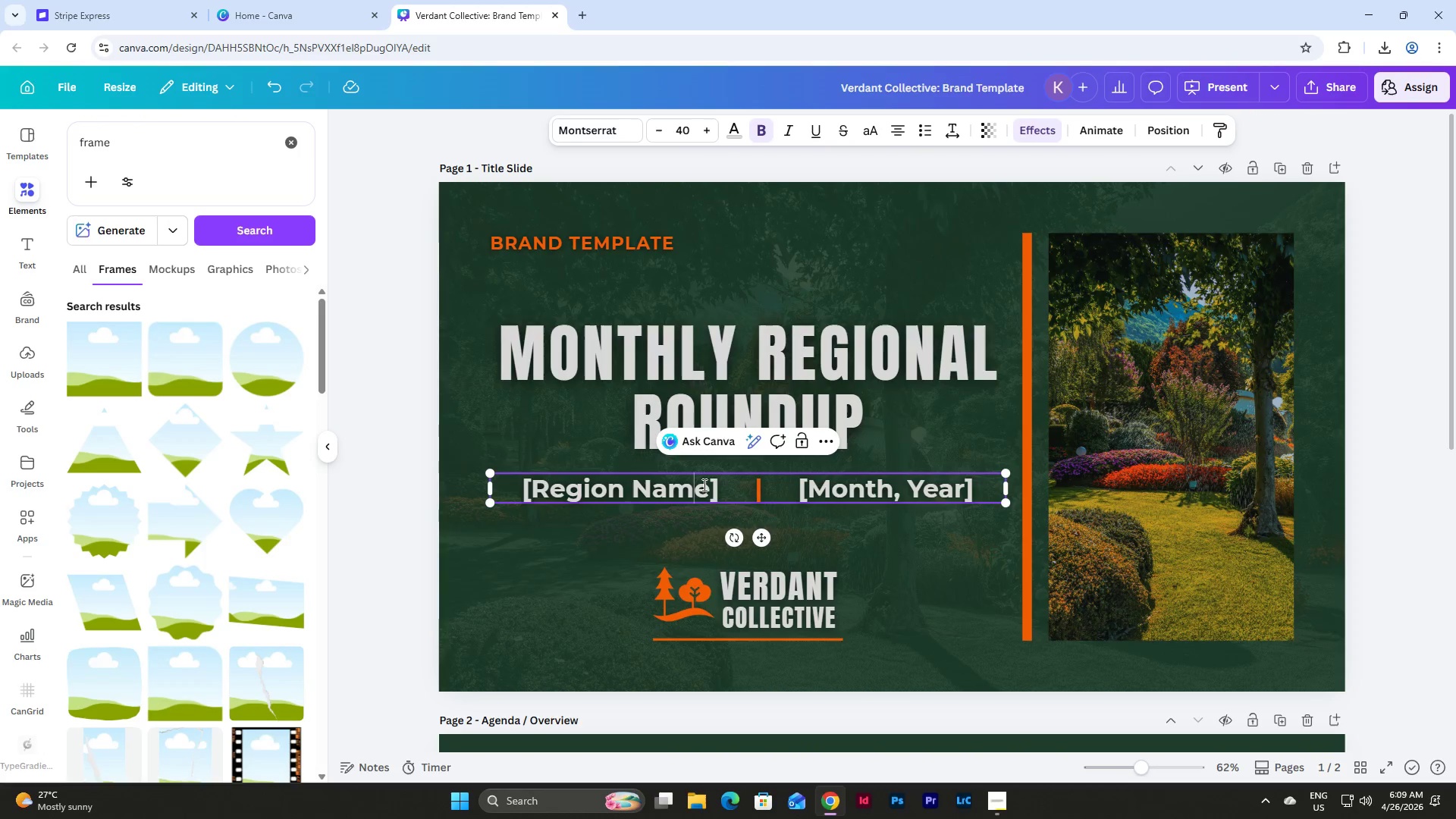 
left_click([703, 485])
 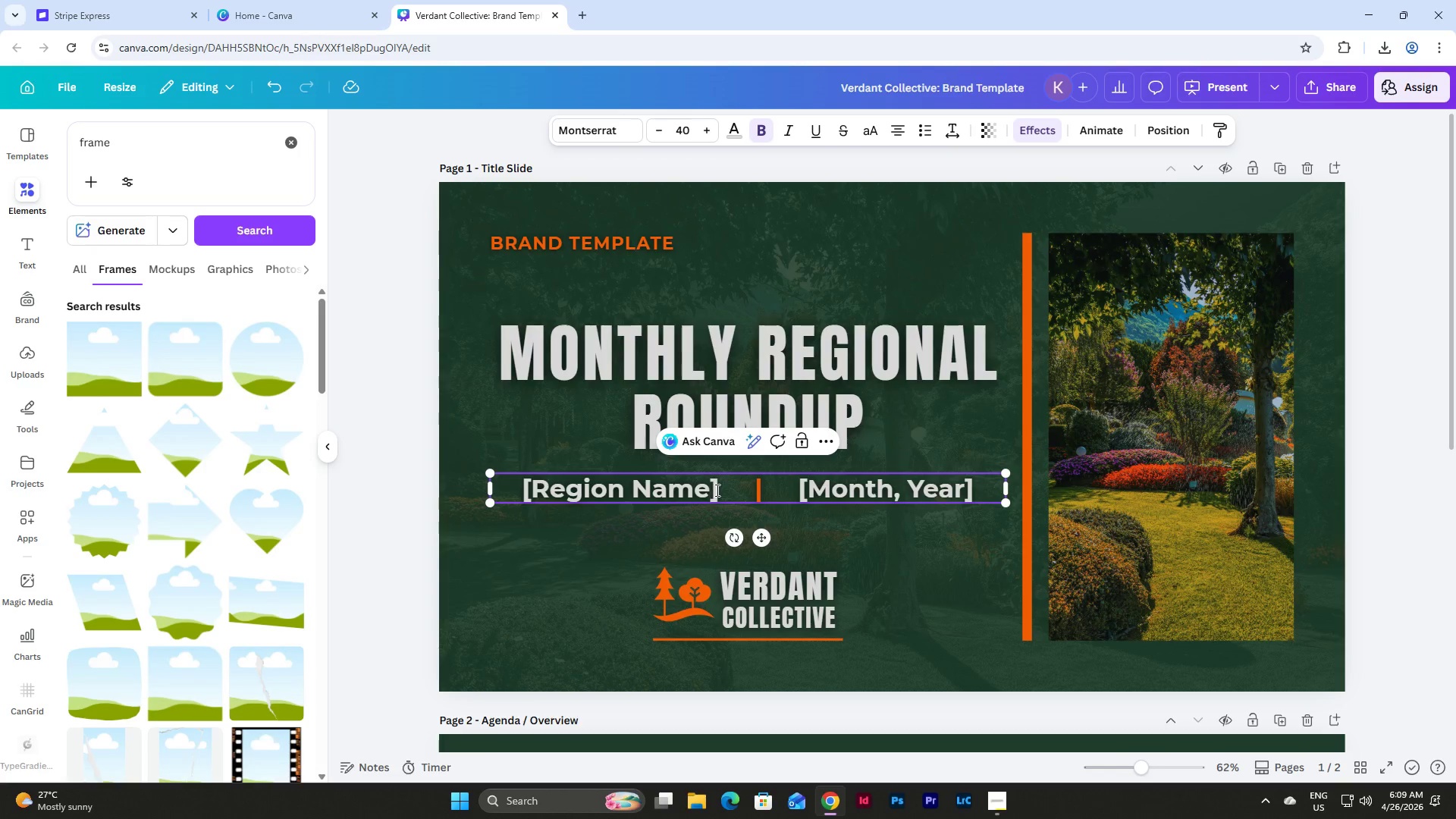 
left_click_drag(start_coordinate=[716, 490], to_coordinate=[516, 489])
 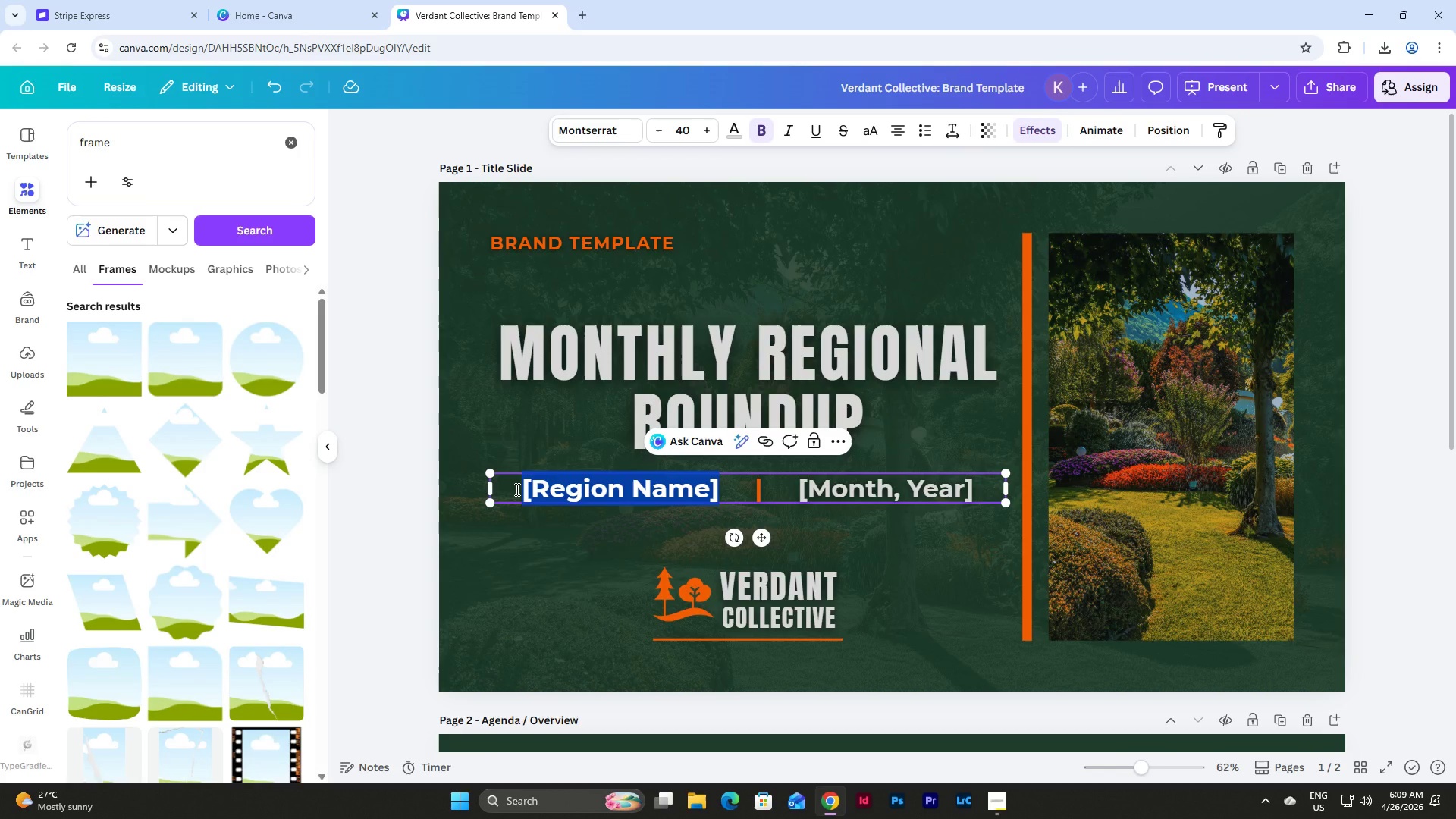 
type(South Region)
 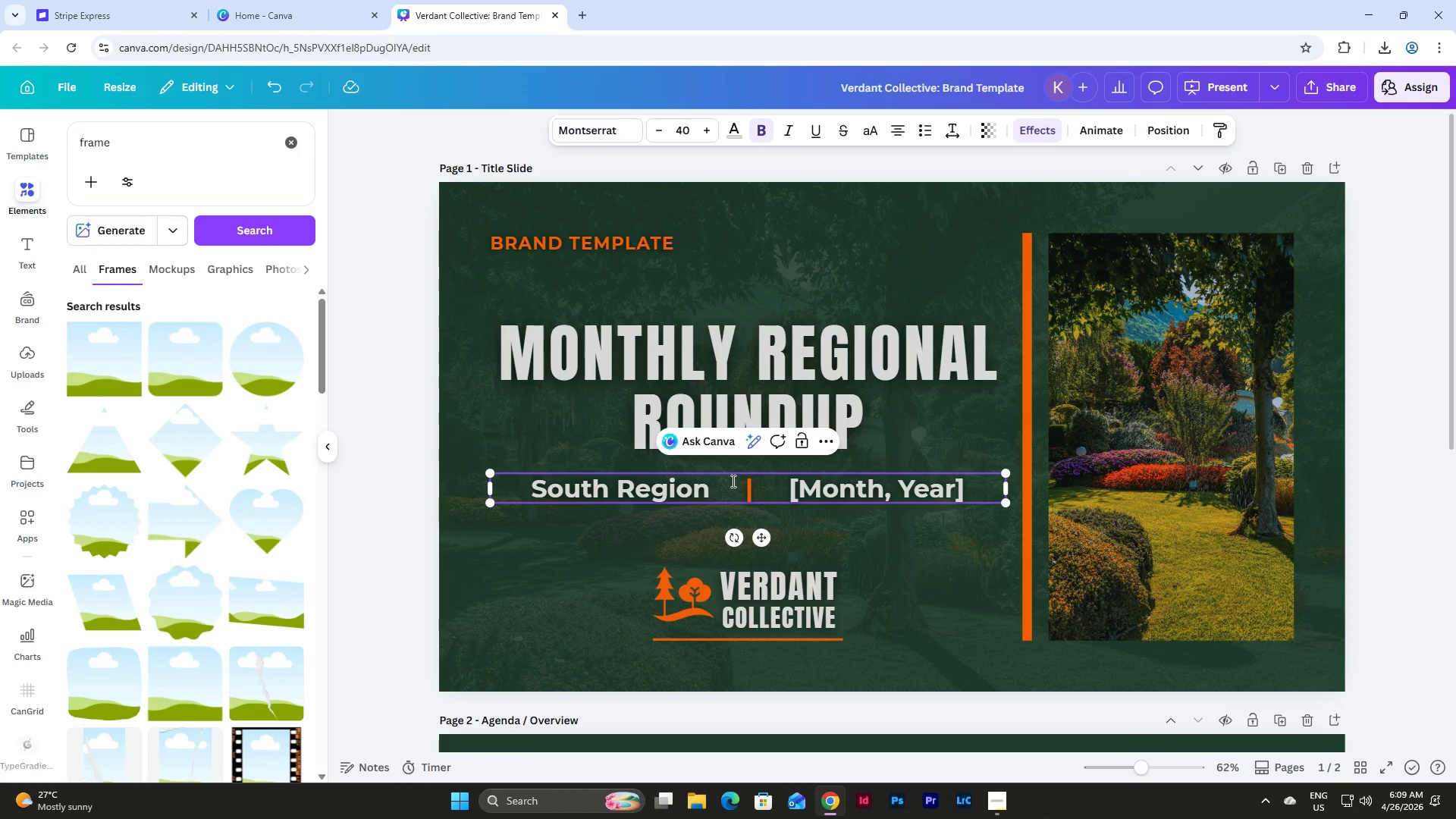 
left_click([839, 492])
 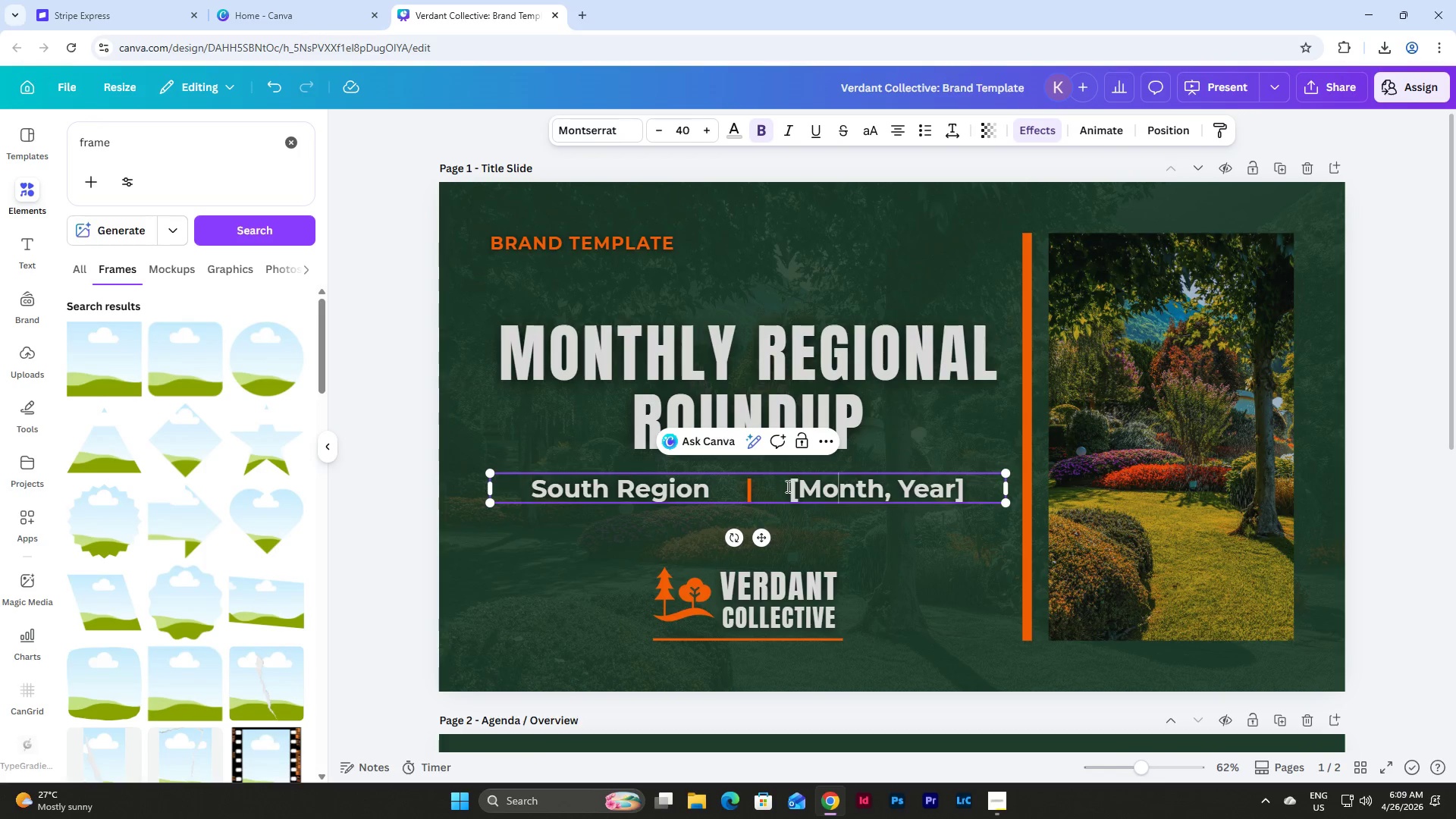 
left_click_drag(start_coordinate=[786, 486], to_coordinate=[964, 488])
 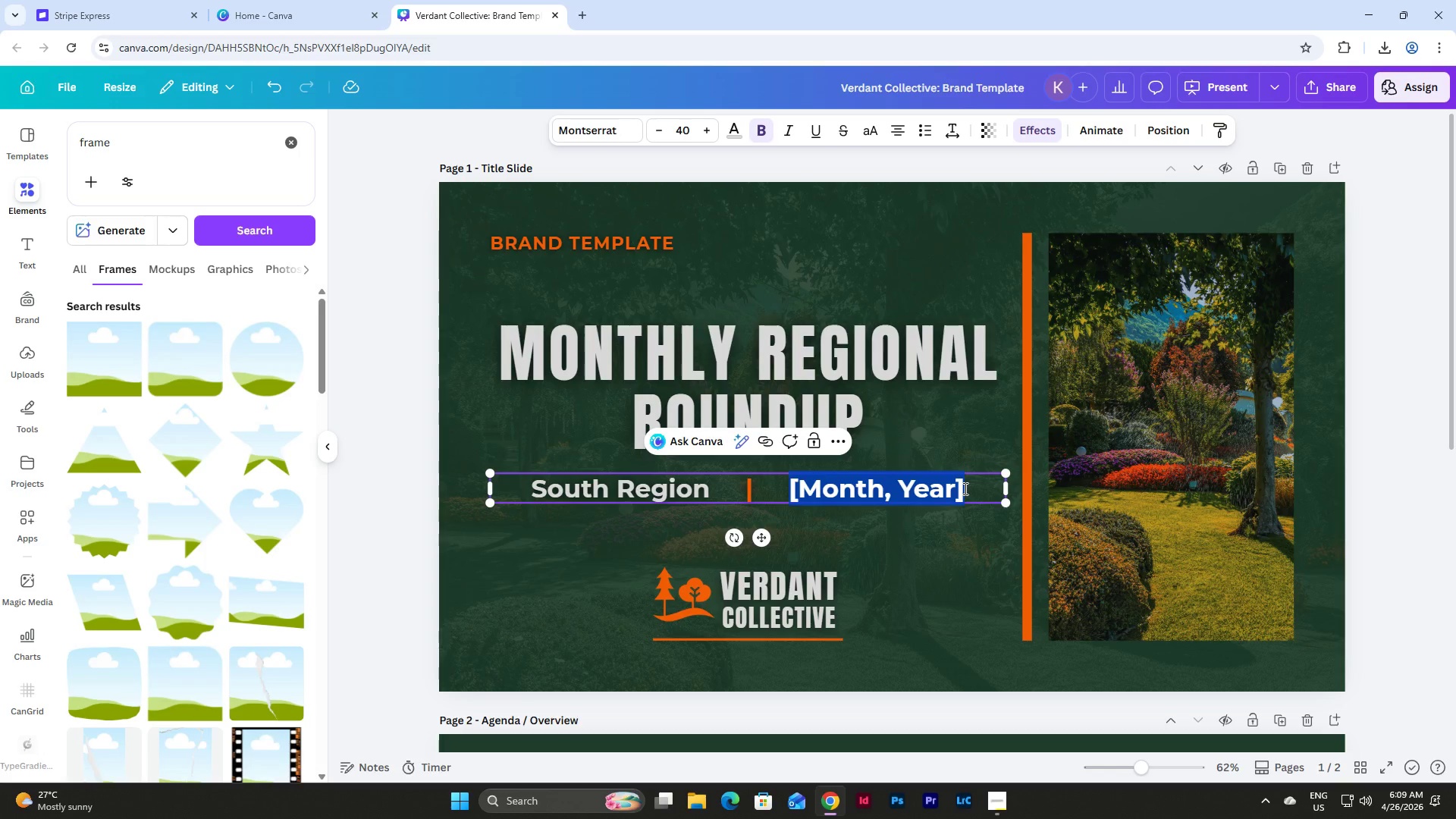 
type(May 2025)
 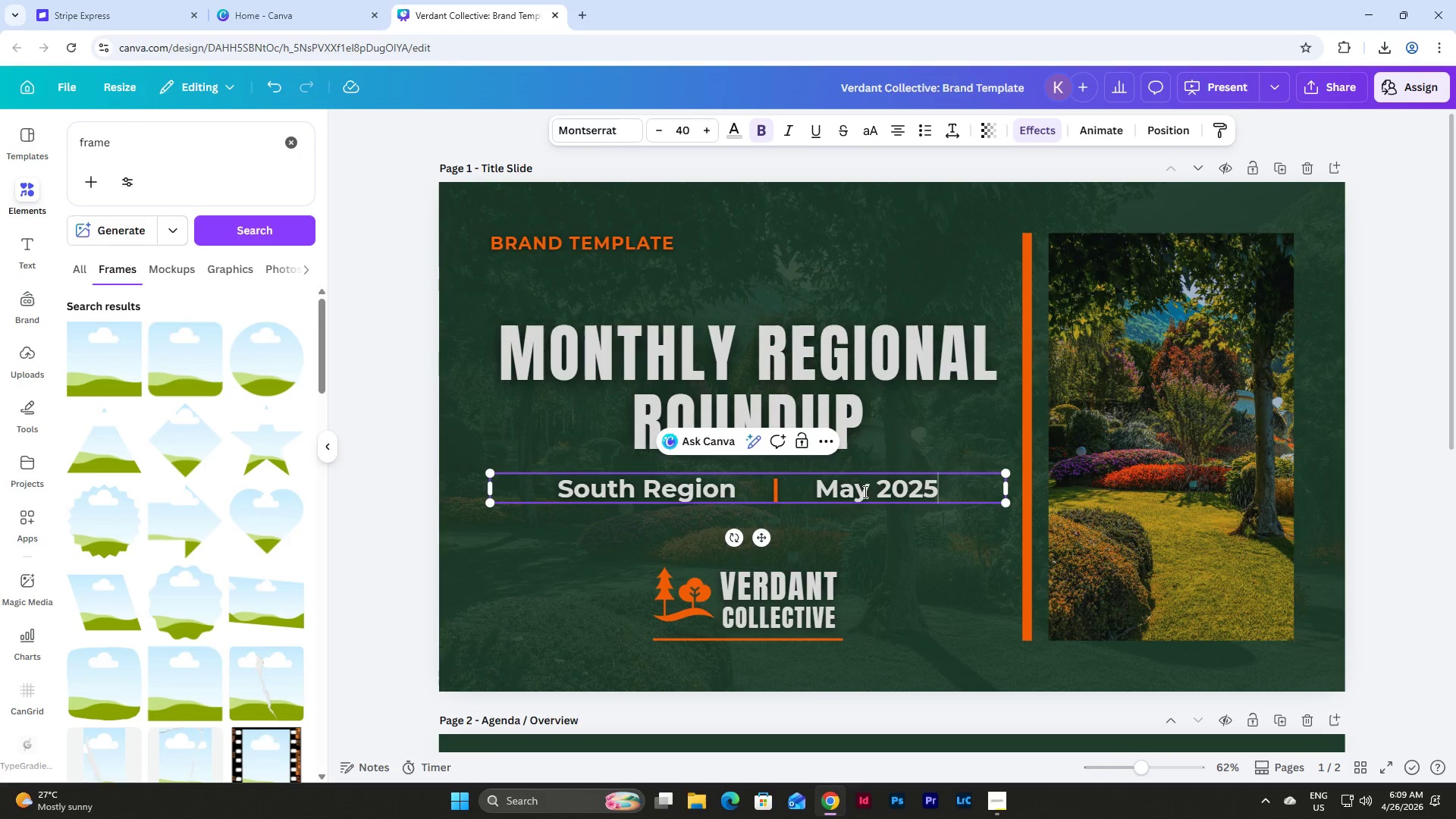 
left_click([866, 492])
 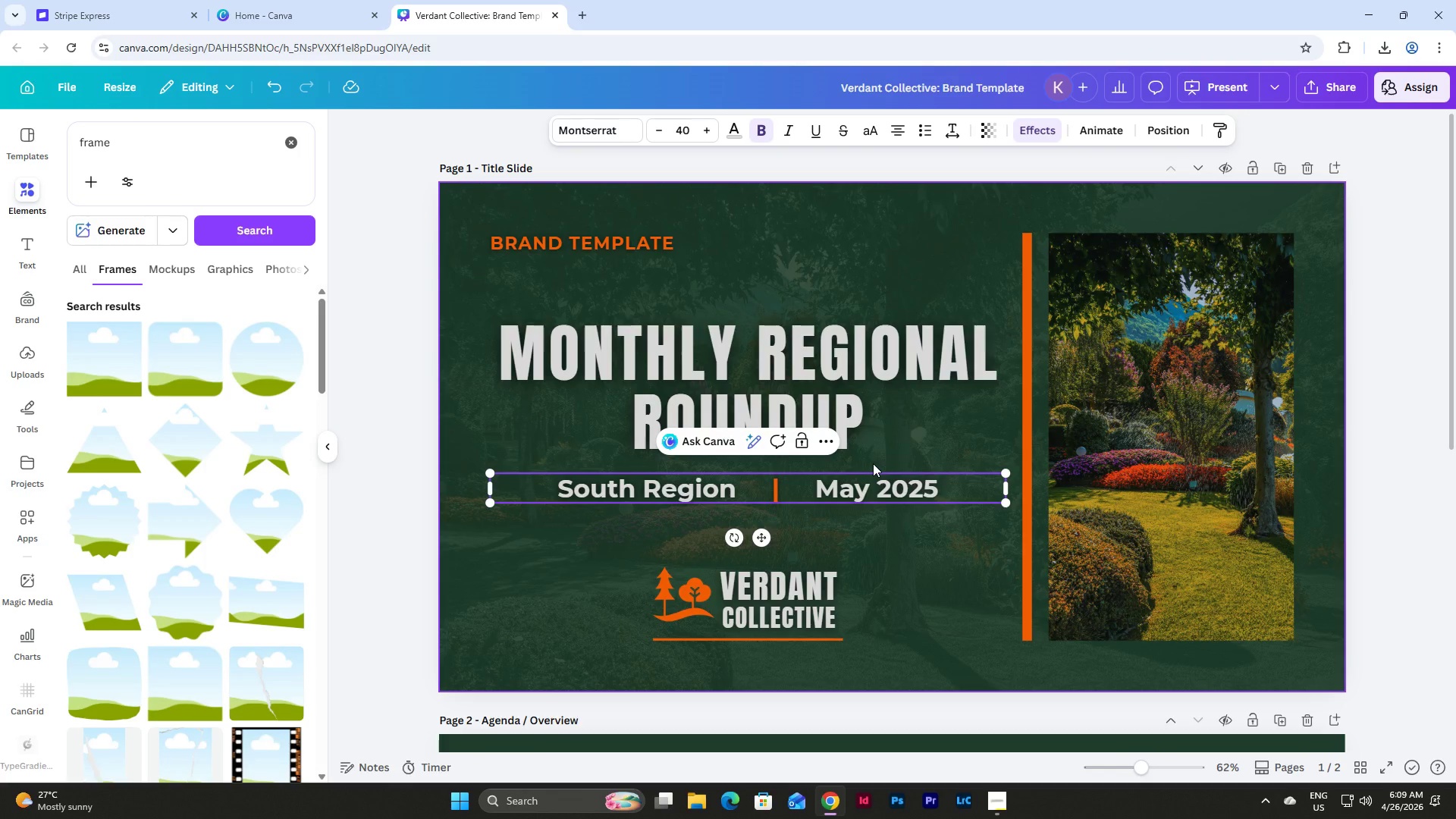 
key(Comma)
 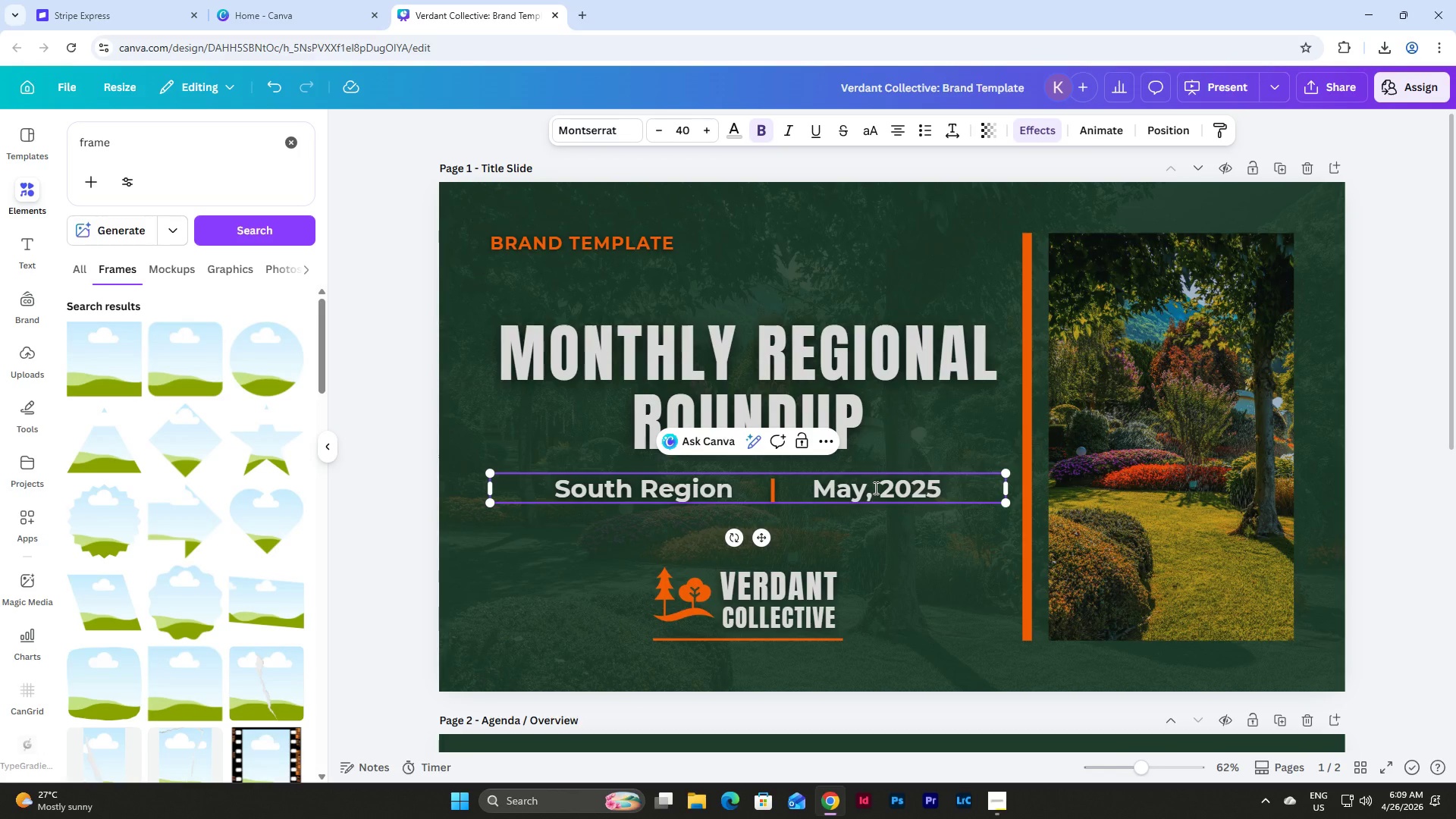 
left_click_drag(start_coordinate=[865, 489], to_coordinate=[872, 491])
 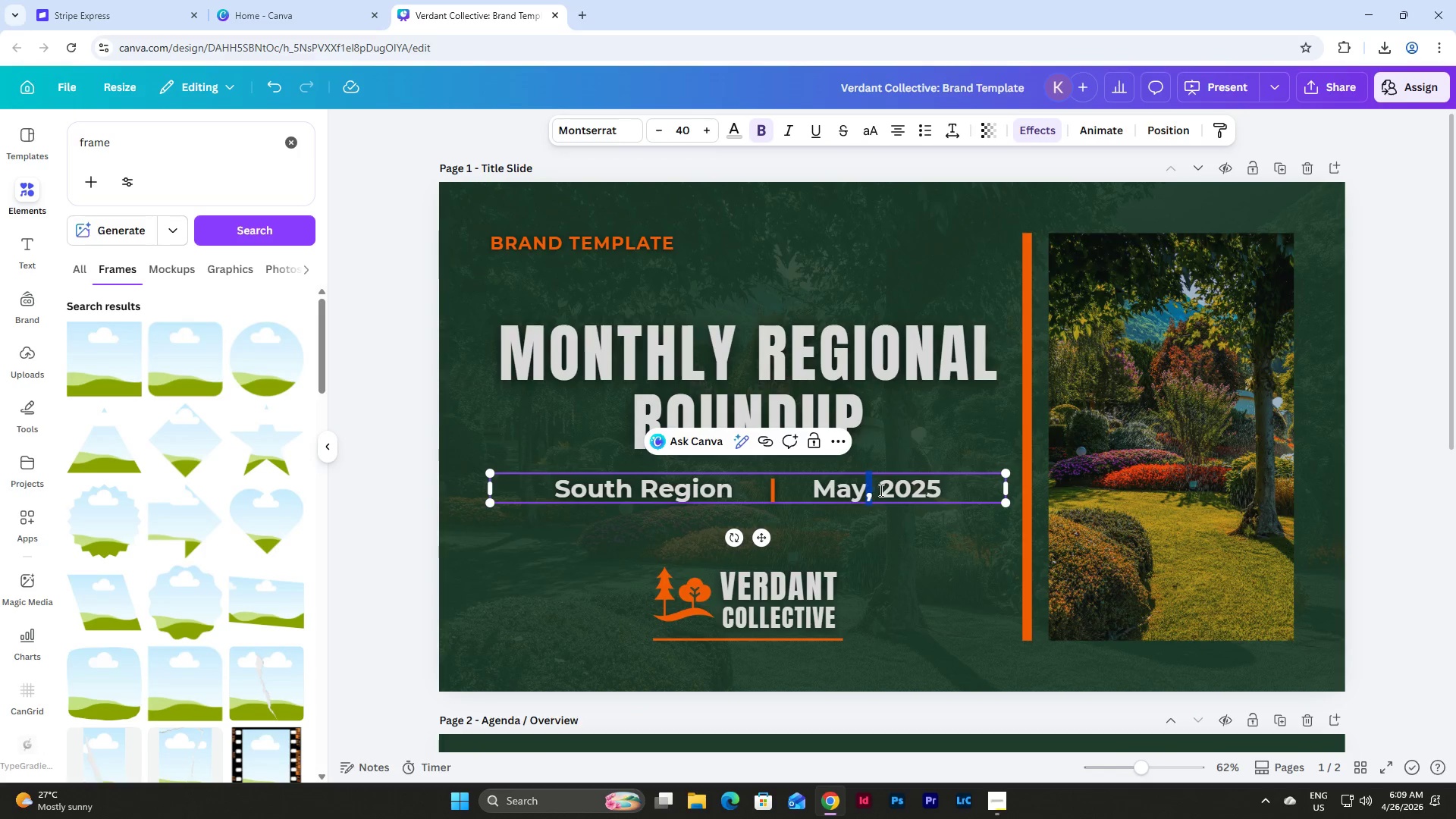 
left_click([880, 490])
 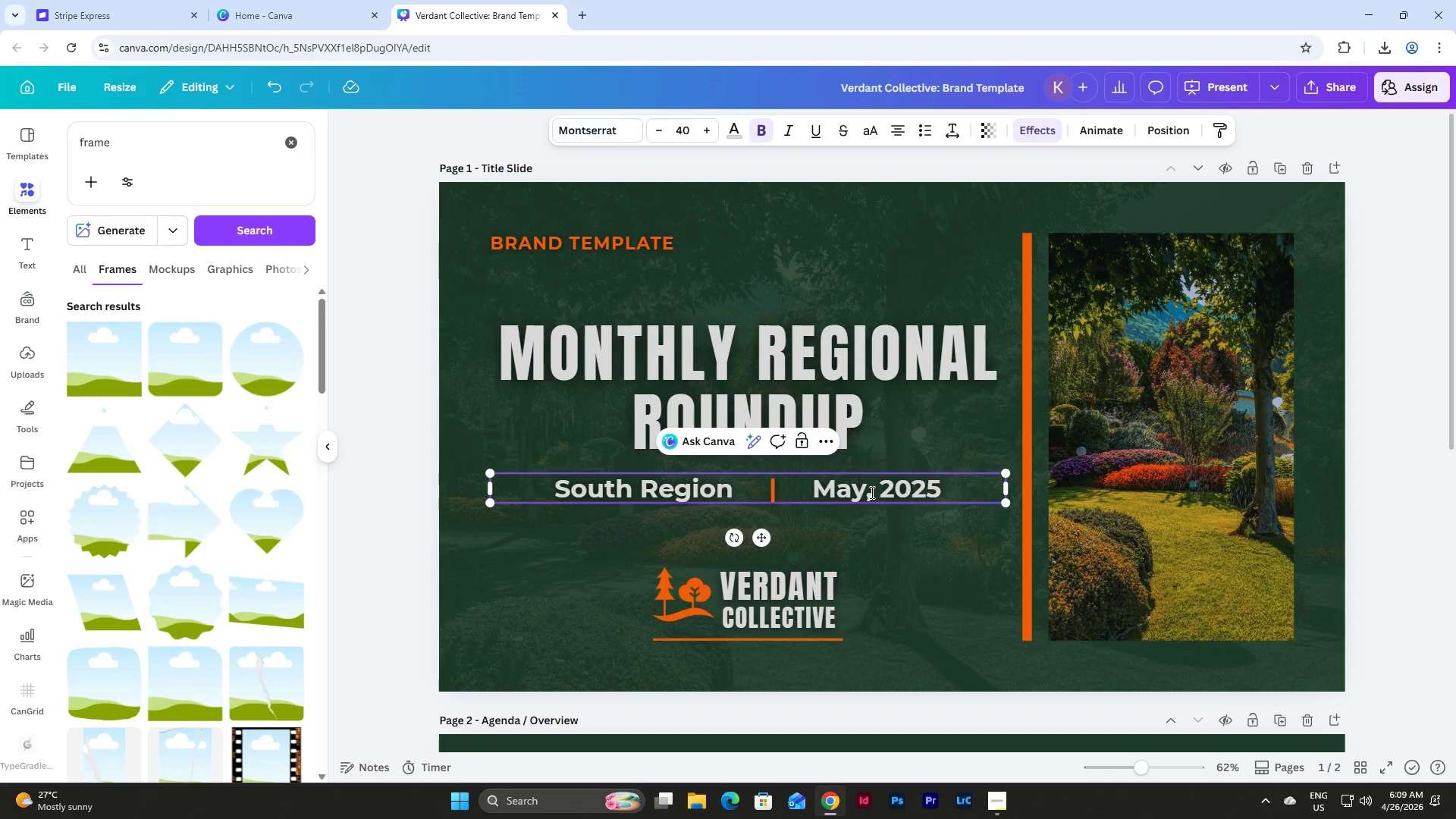 
left_click([871, 492])
 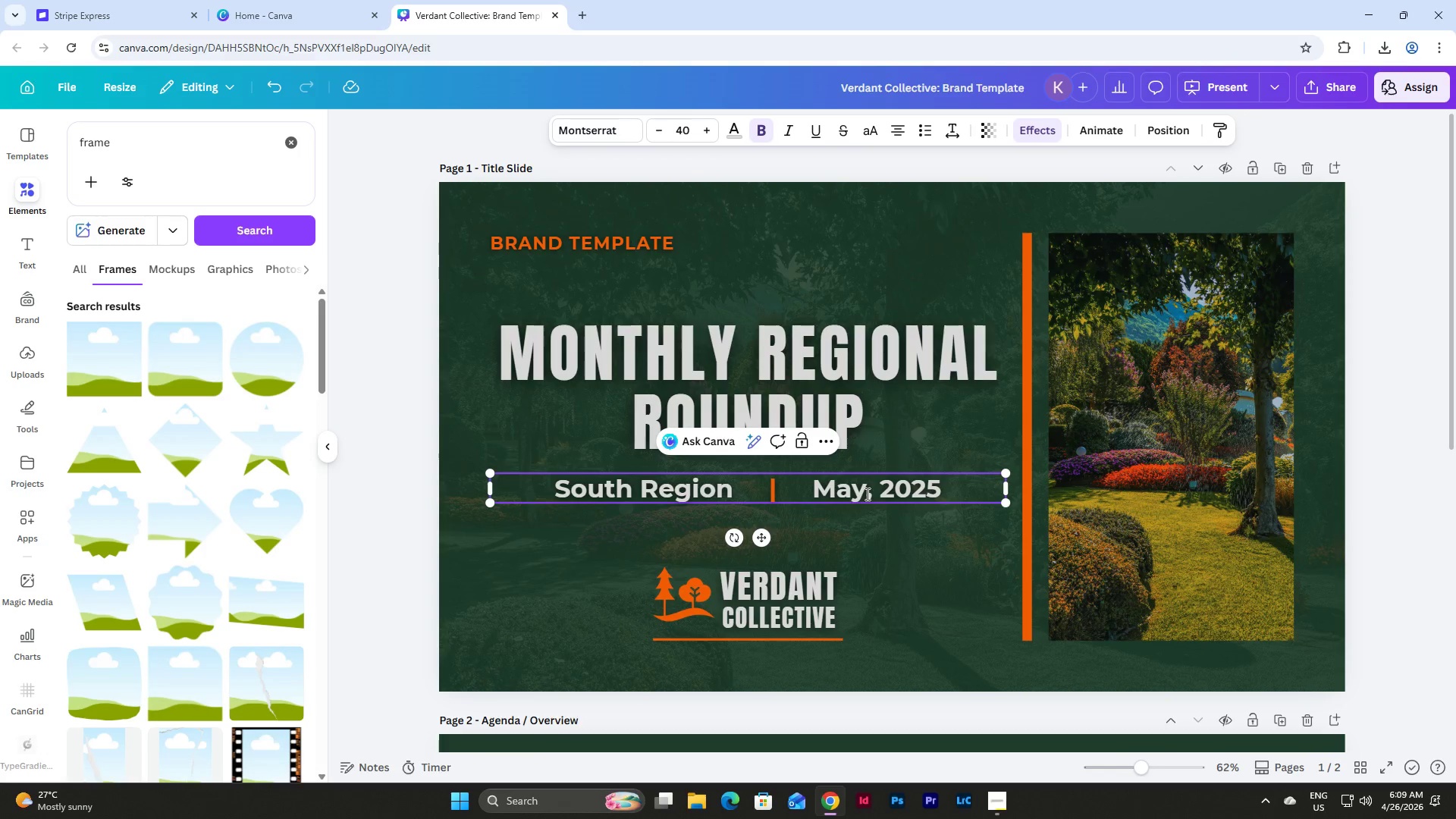 
left_click_drag(start_coordinate=[866, 494], to_coordinate=[873, 494])
 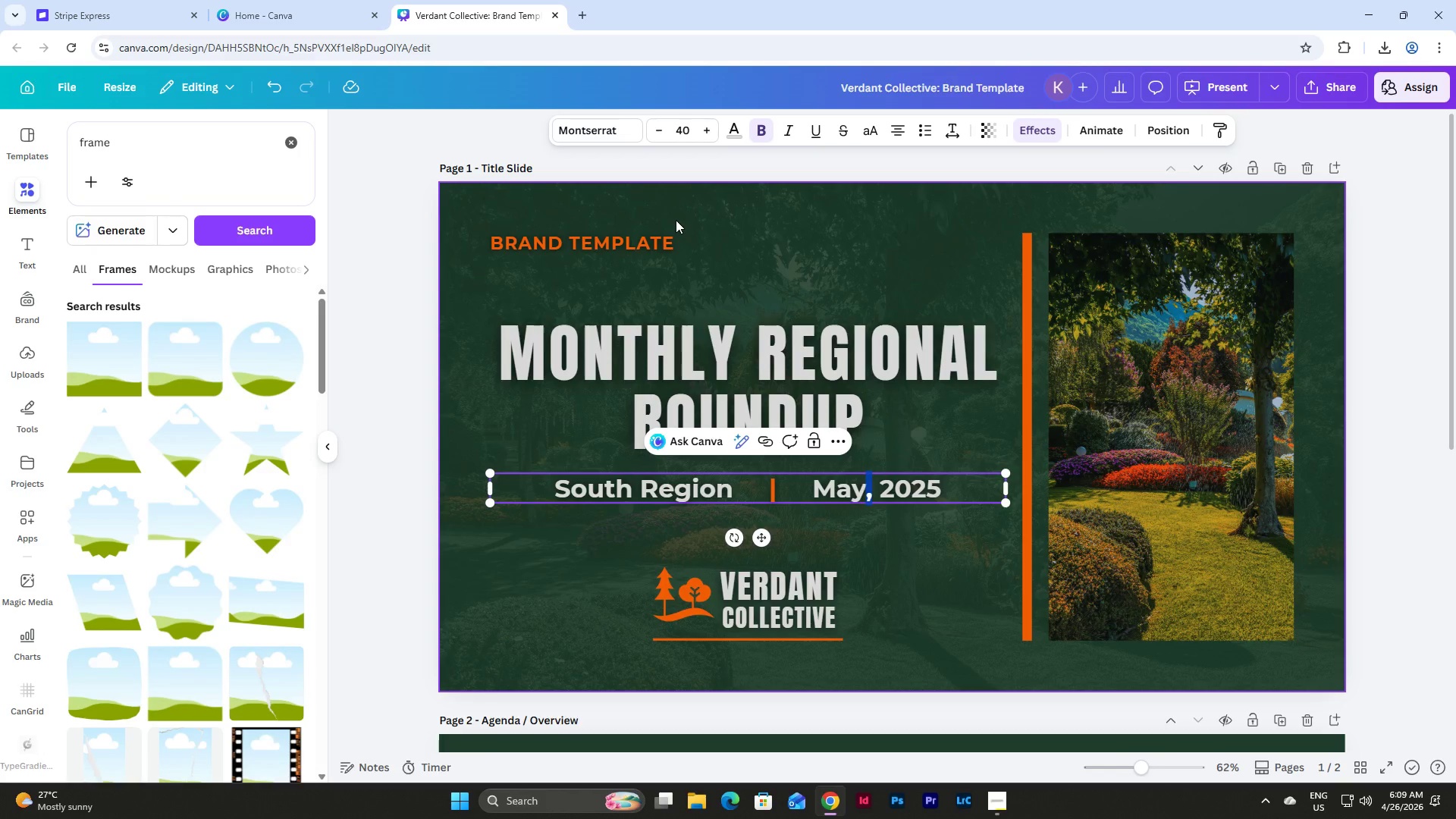 
left_click([739, 135])
 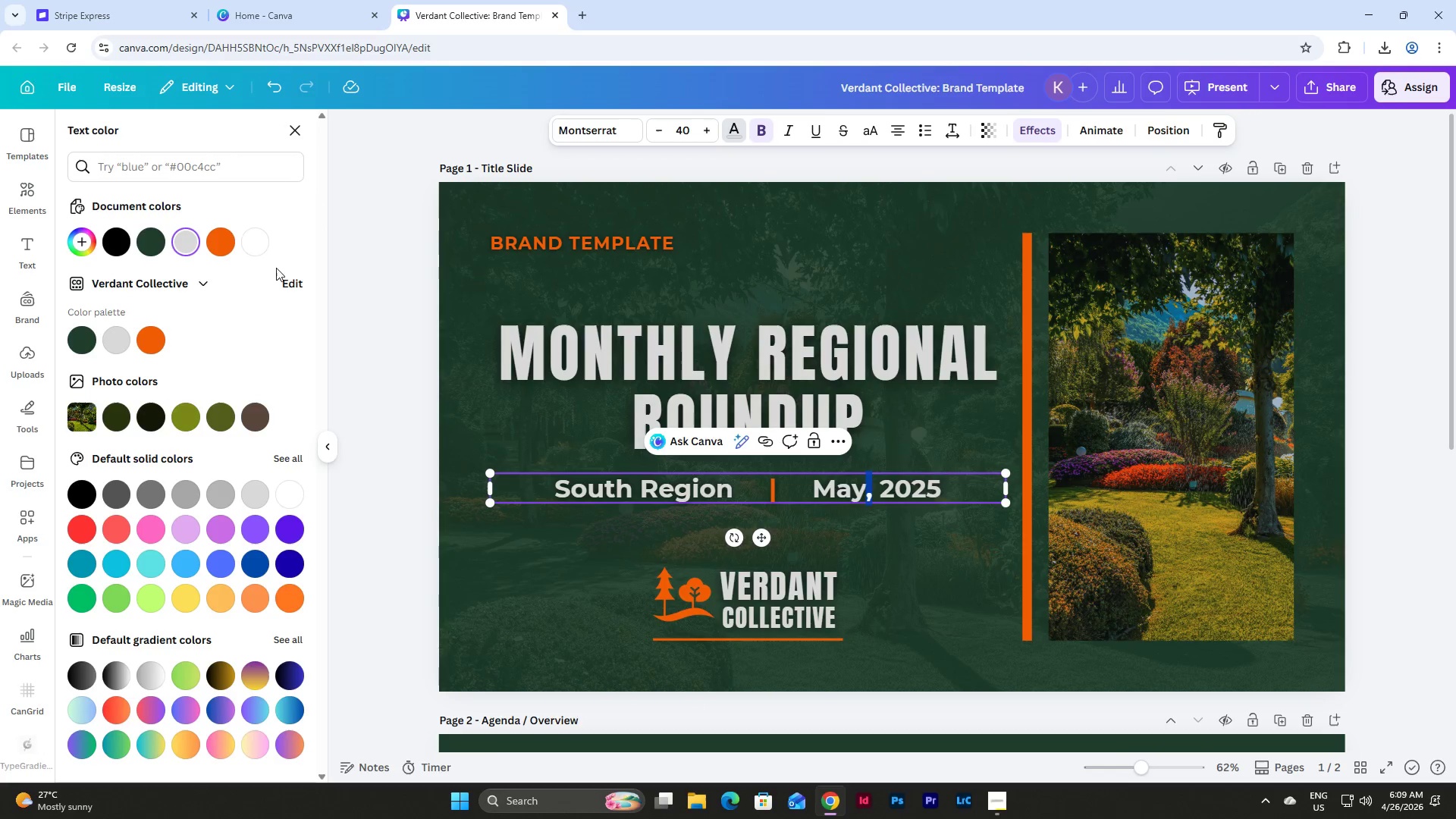 
left_click([218, 234])
 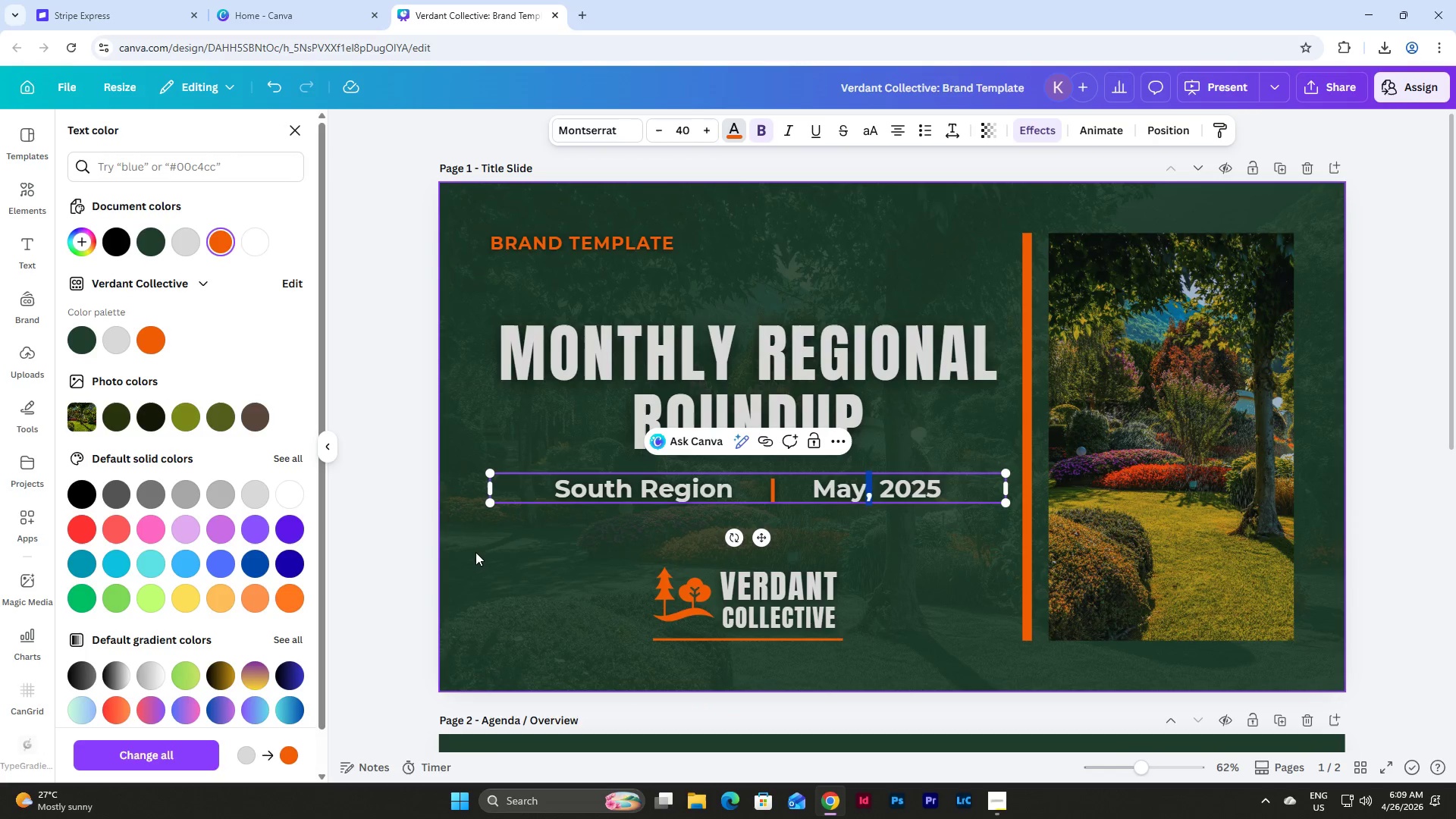 
left_click([472, 552])
 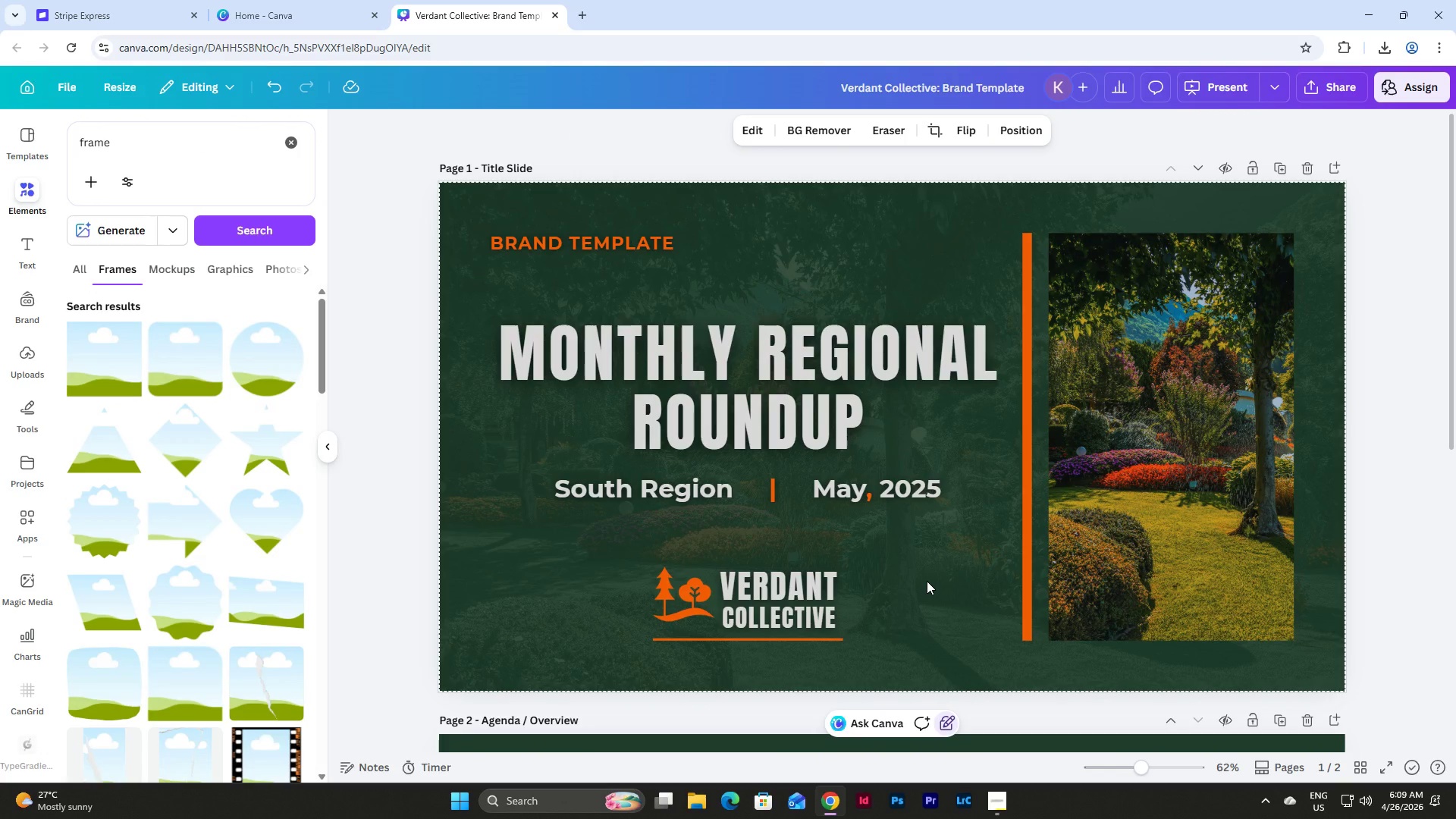 
scroll: coordinate [927, 581], scroll_direction: none, amount: 0.0
 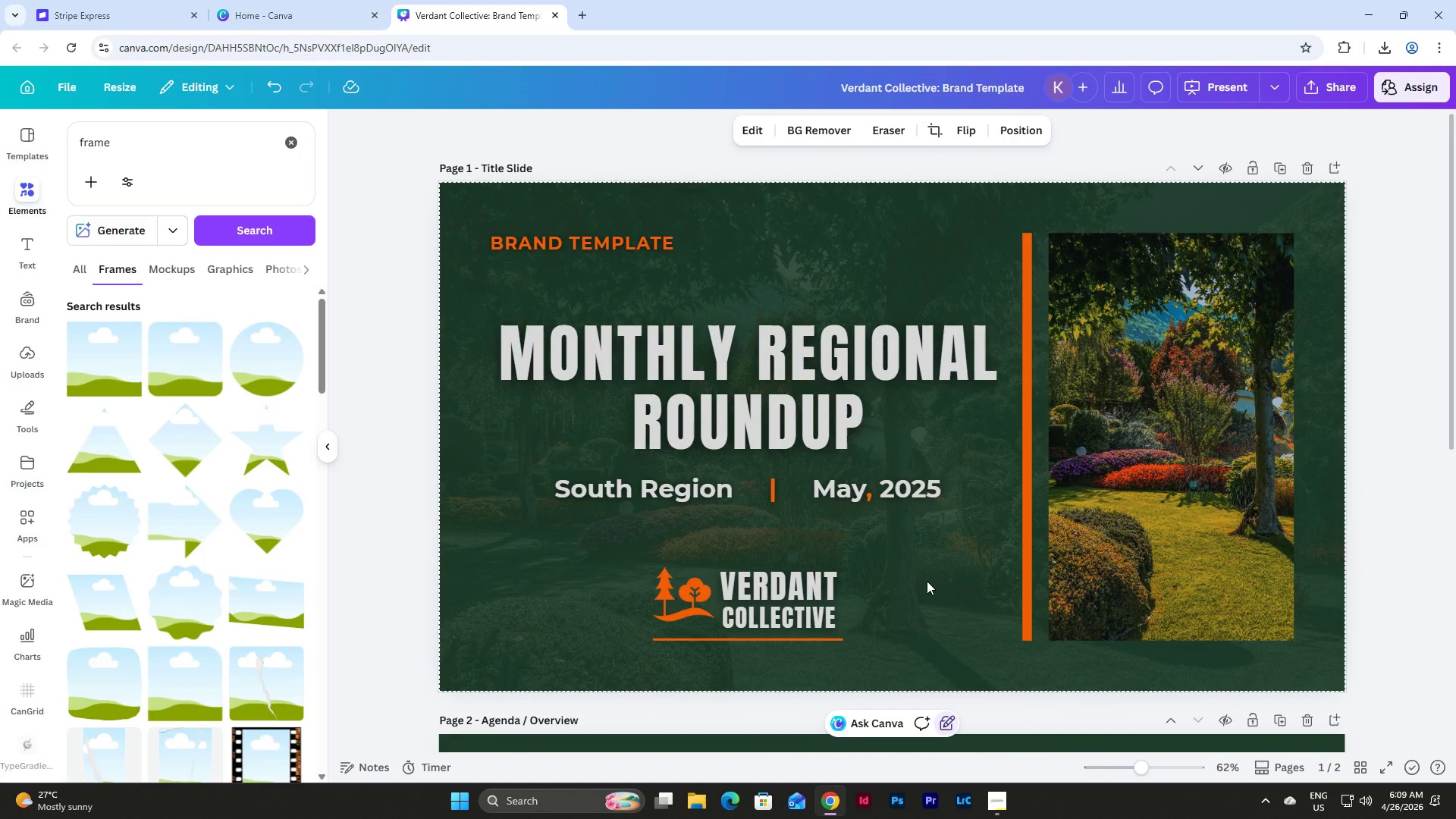 
scroll: coordinate [927, 581], scroll_direction: down, amount: 9.0
 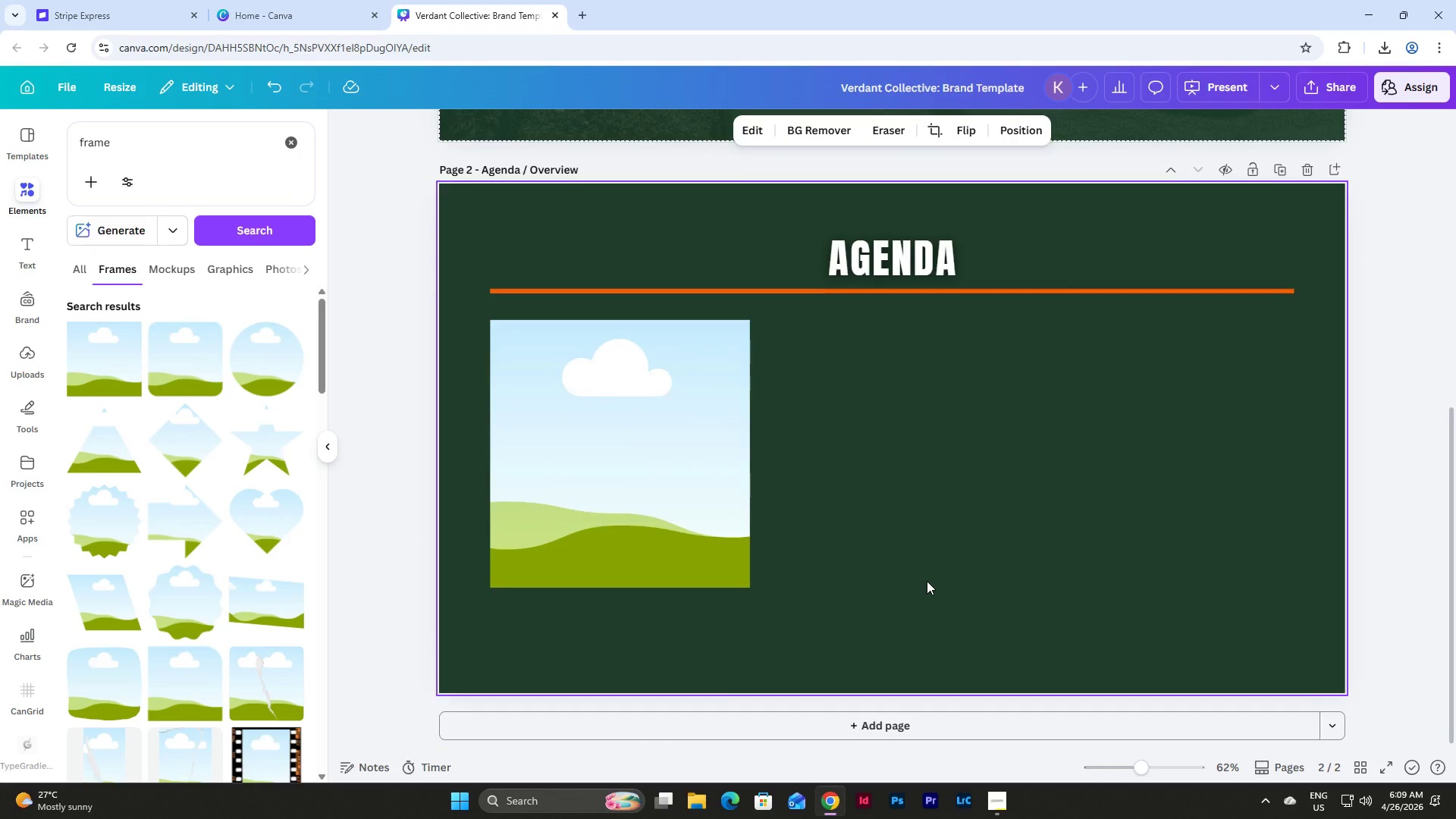 
scroll: coordinate [927, 581], scroll_direction: up, amount: 7.0
 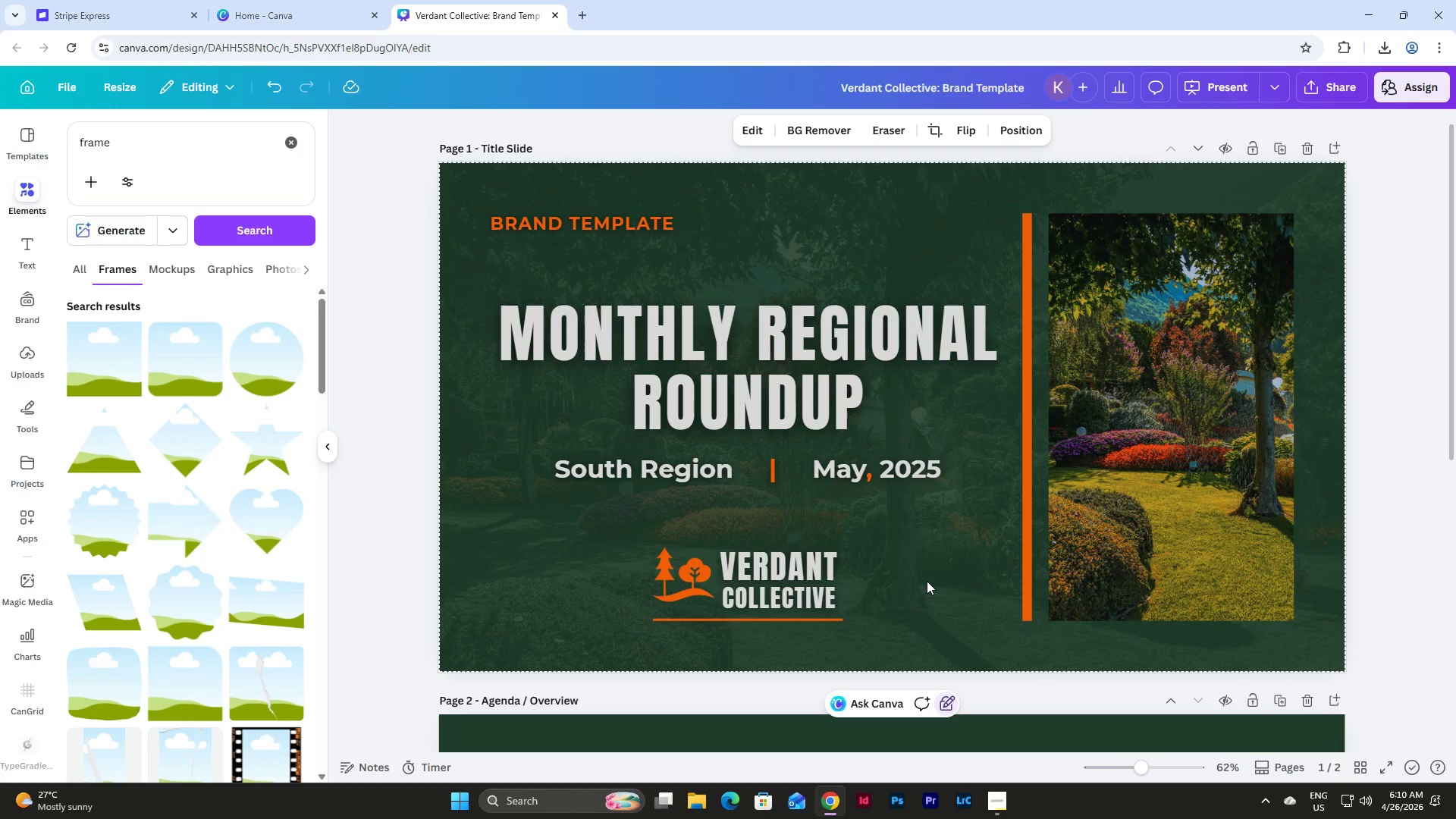 
scroll: coordinate [927, 581], scroll_direction: down, amount: 7.0
 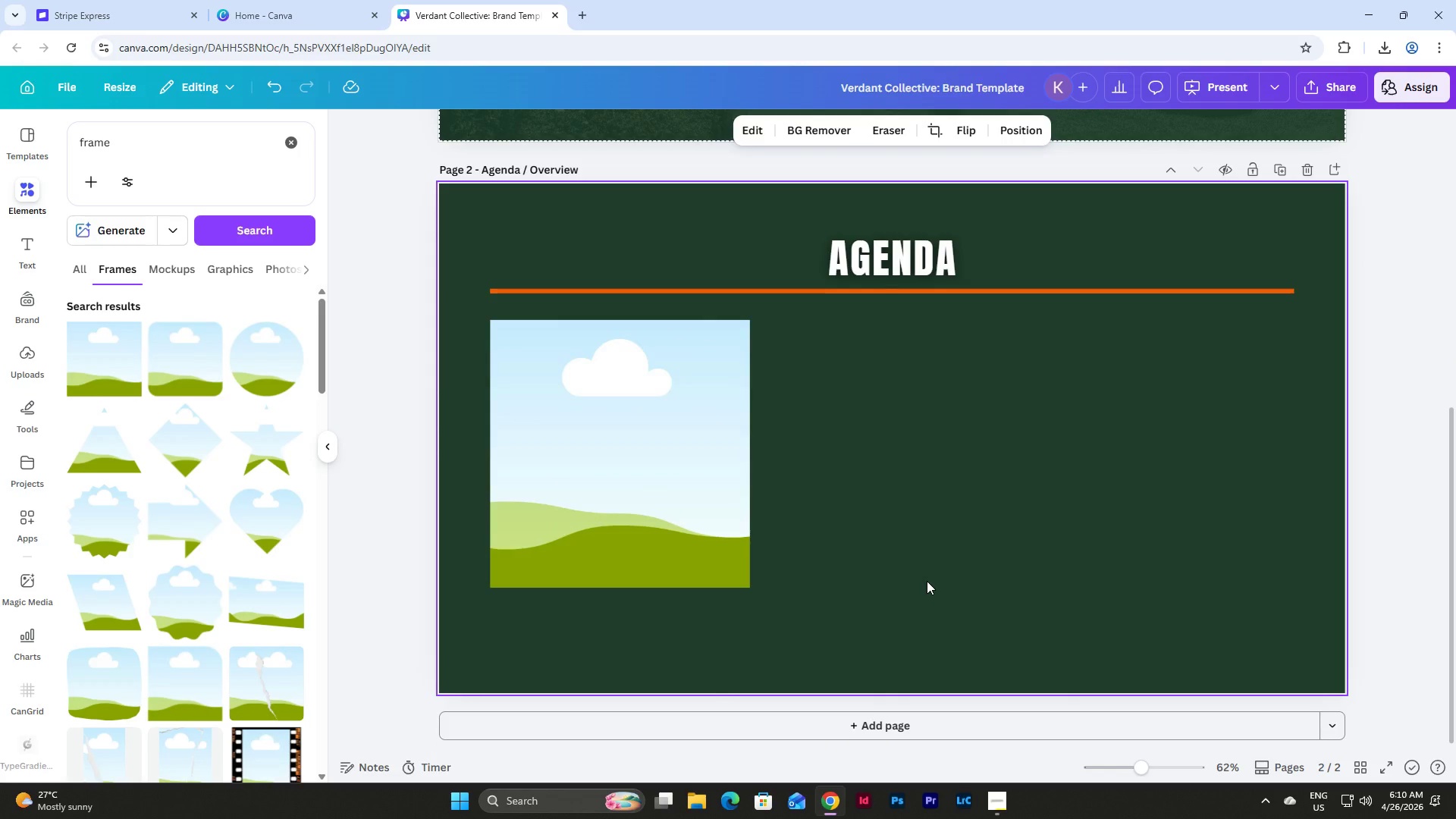 
scroll: coordinate [927, 581], scroll_direction: up, amount: 5.0
 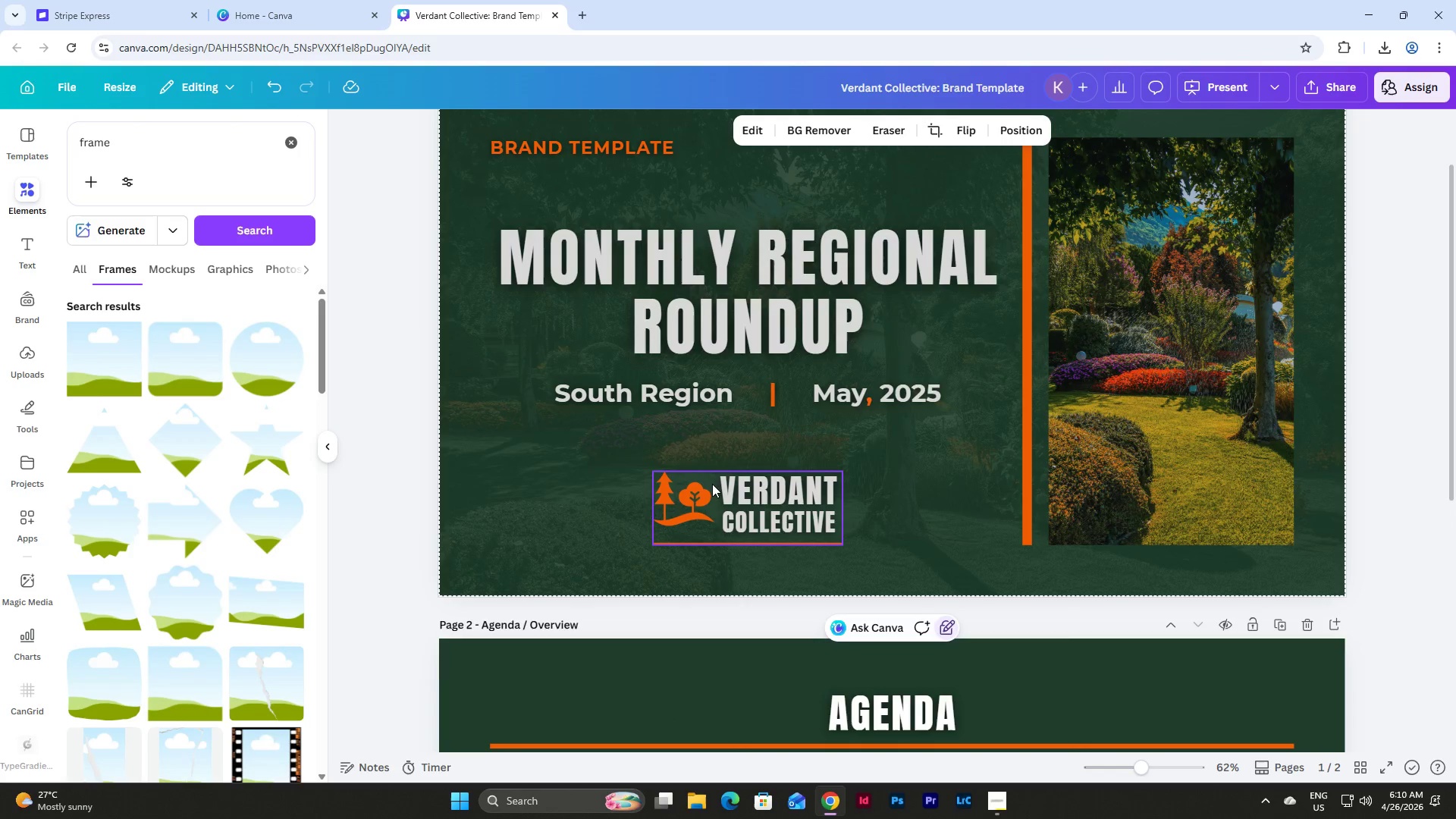 
left_click([709, 485])
 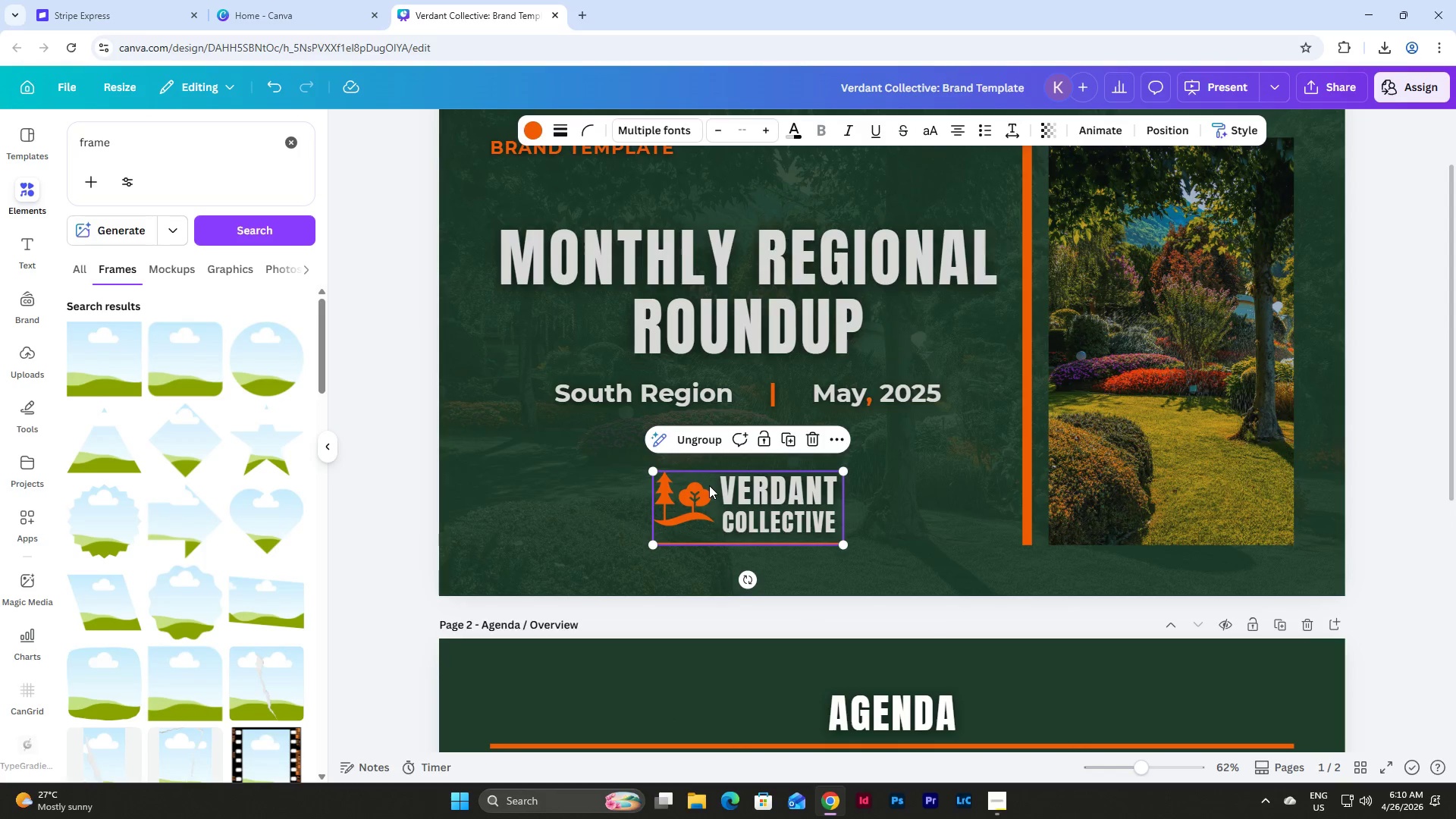 
key(Control+C)
 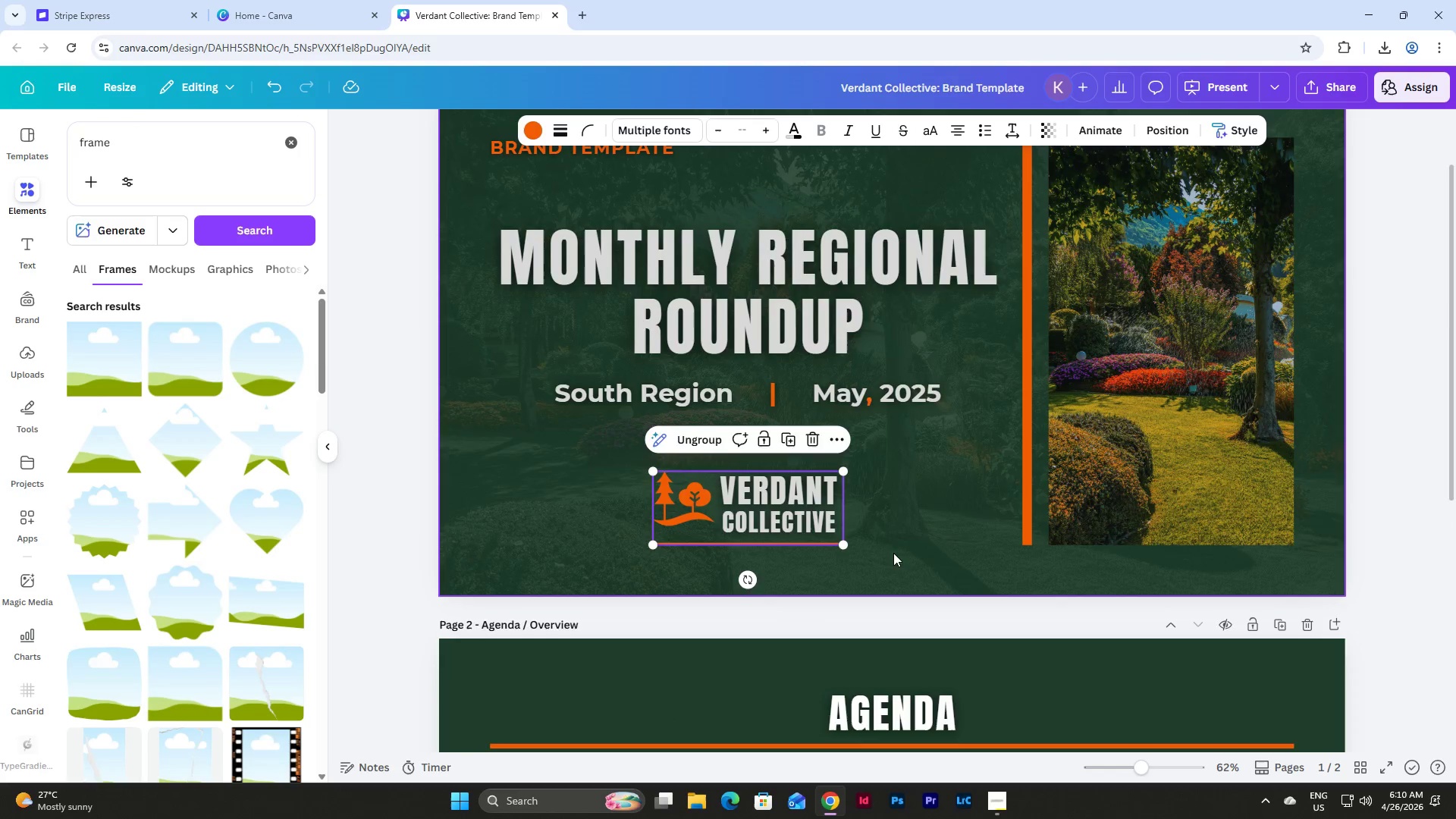 
scroll: coordinate [893, 553], scroll_direction: down, amount: 5.0
 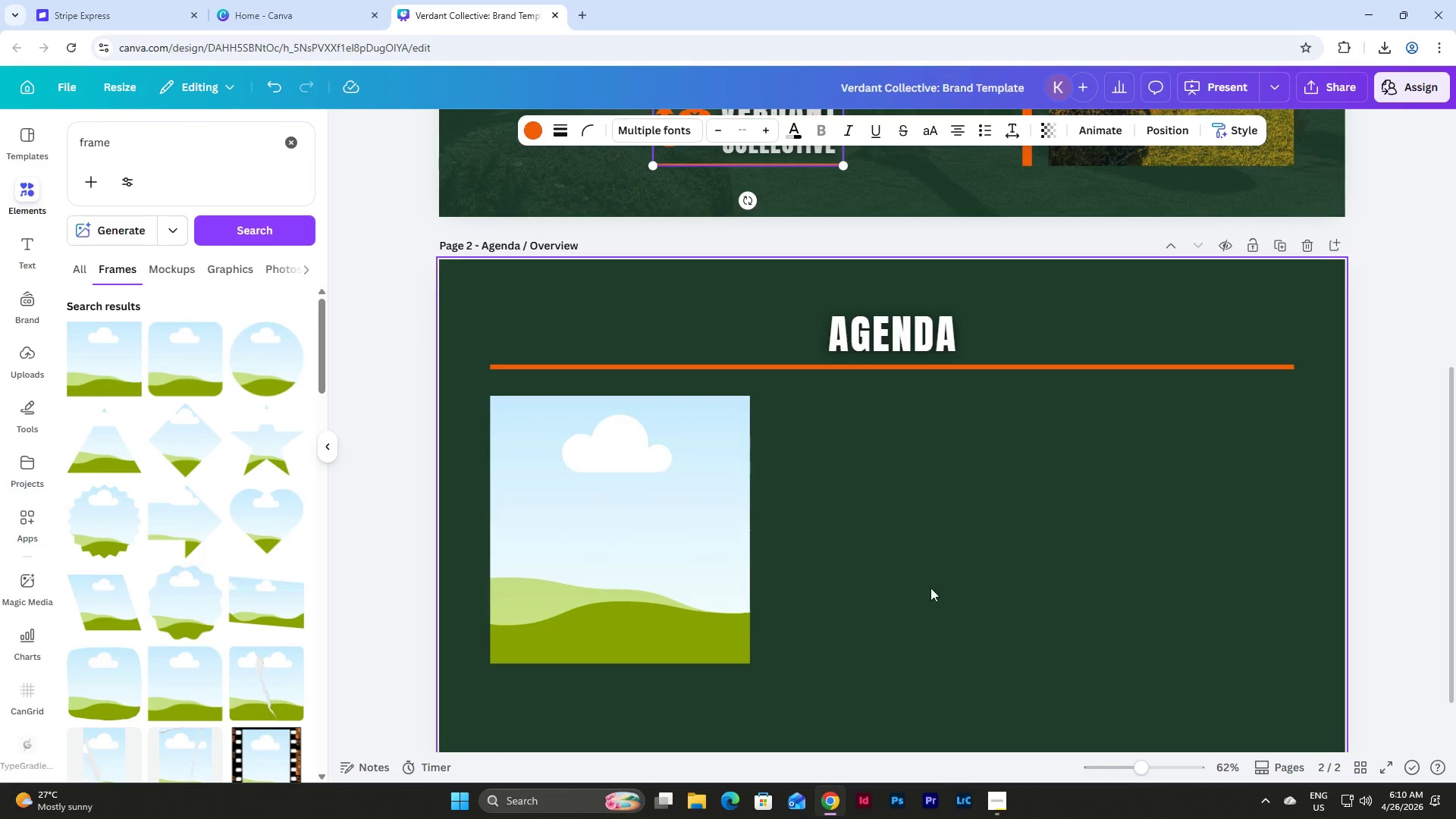 
left_click([945, 592])
 